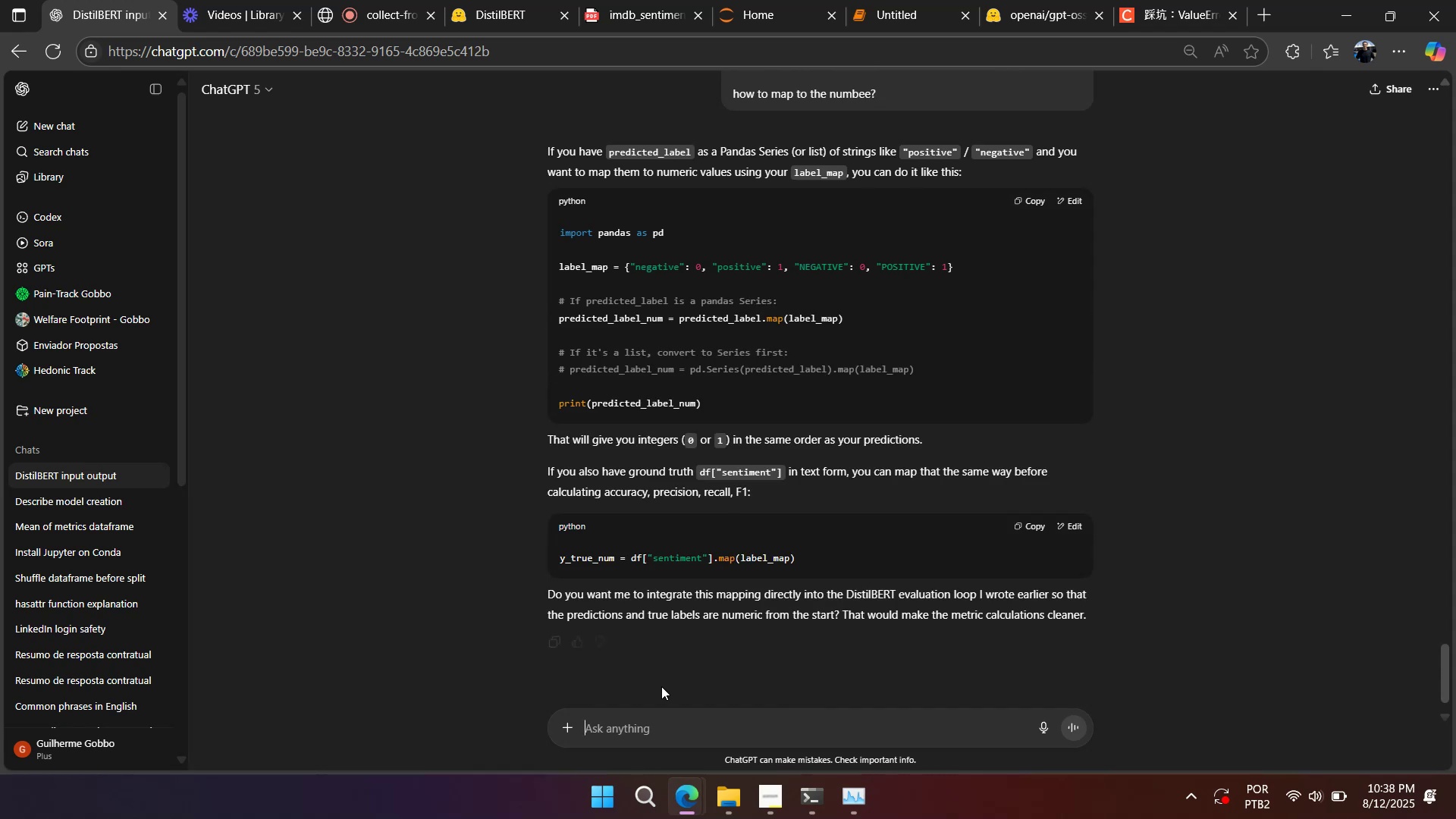 
wait(11.06)
 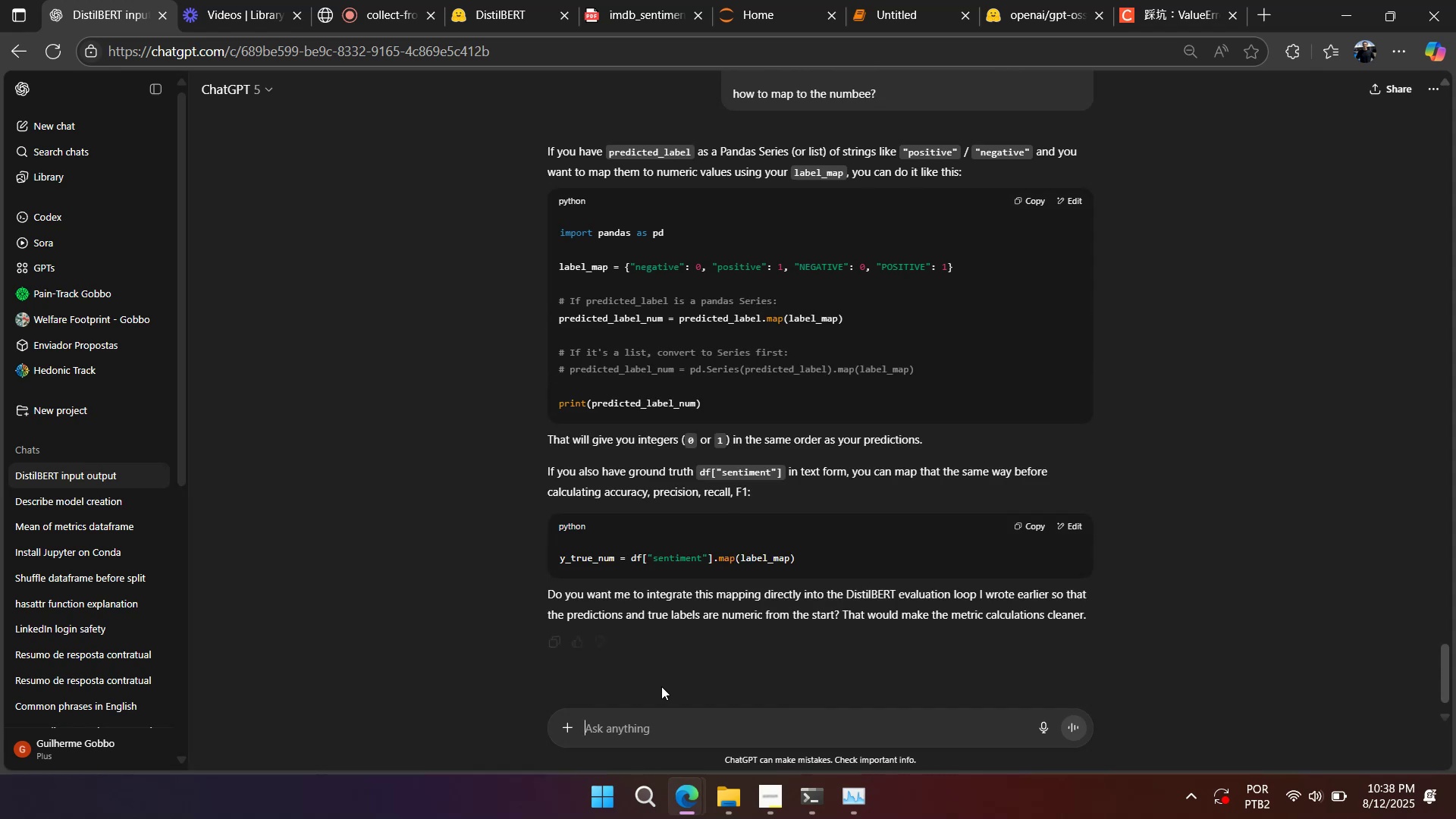 
left_click_drag(start_coordinate=[850, 315], to_coordinate=[680, 323])
 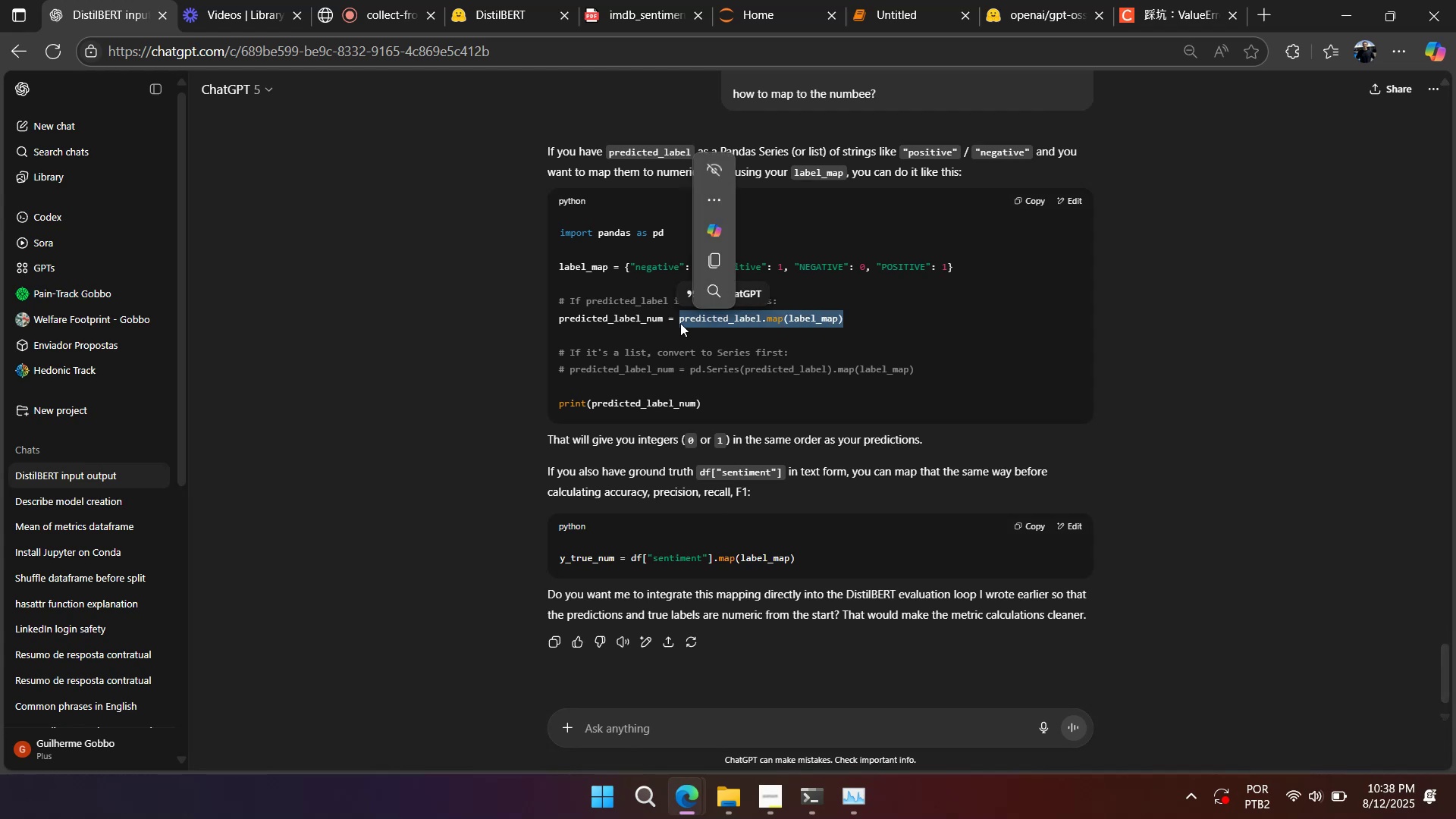 
key(Control+C)
 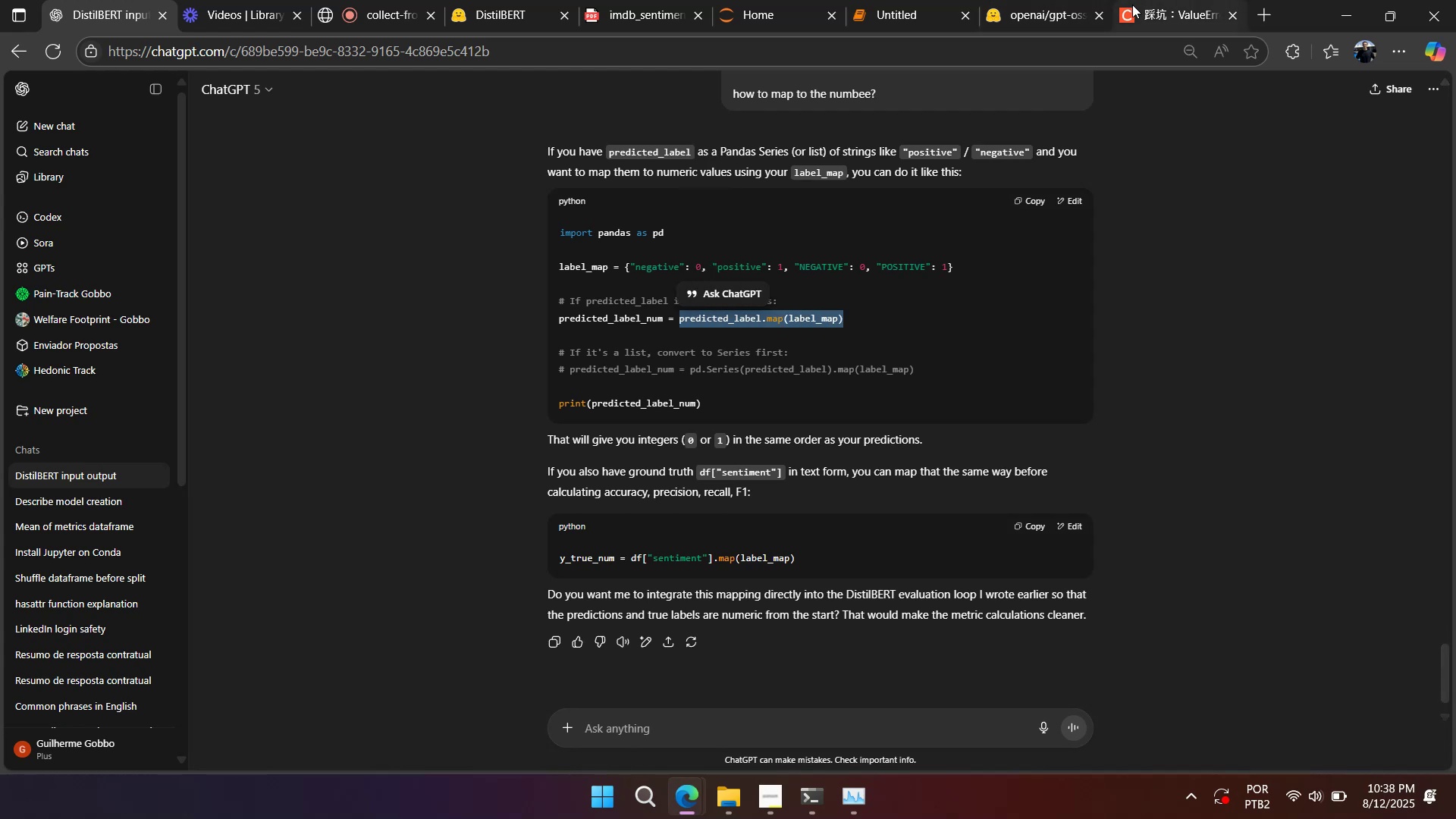 
left_click([1040, 2])
 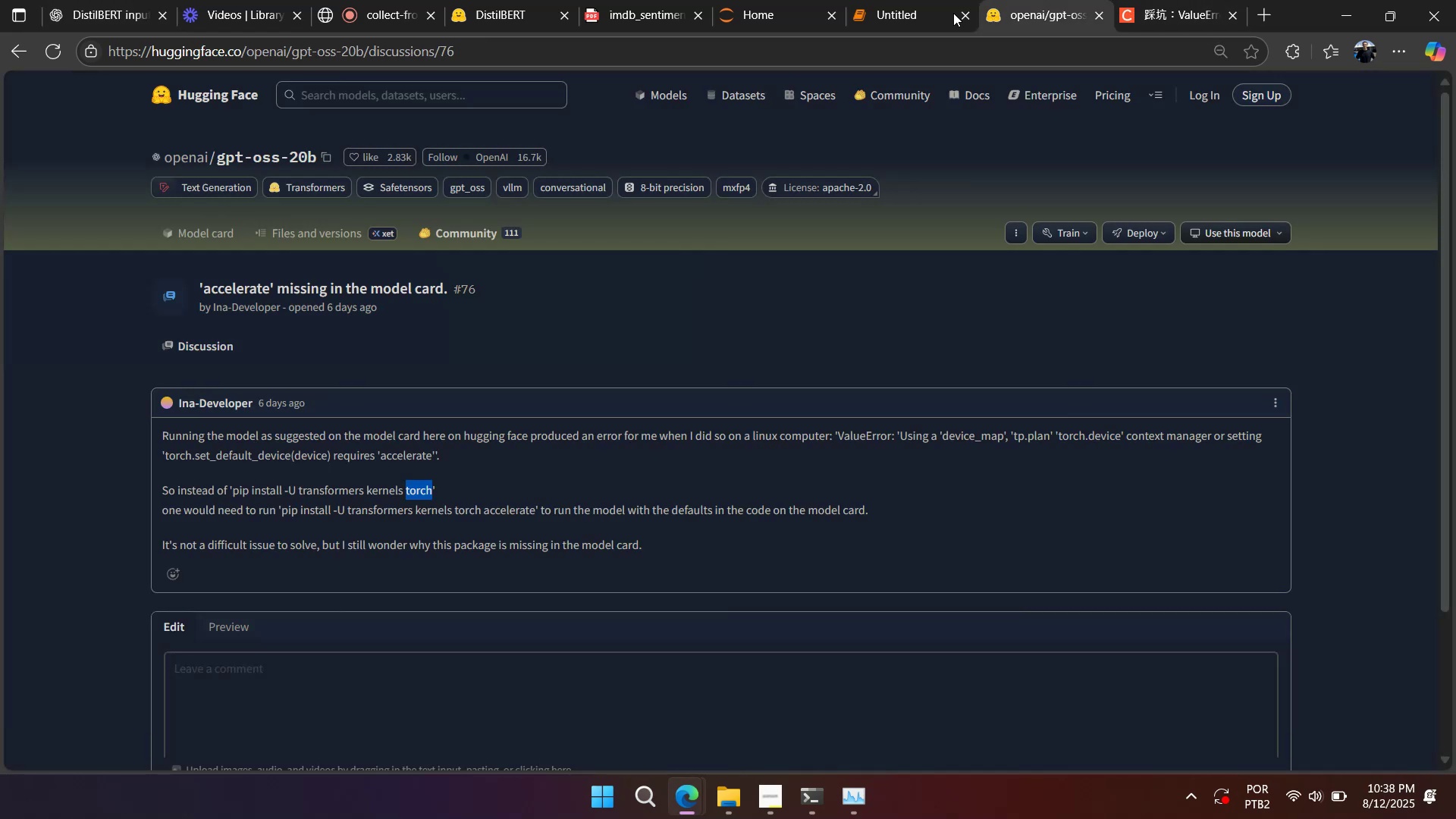 
double_click([913, 15])
 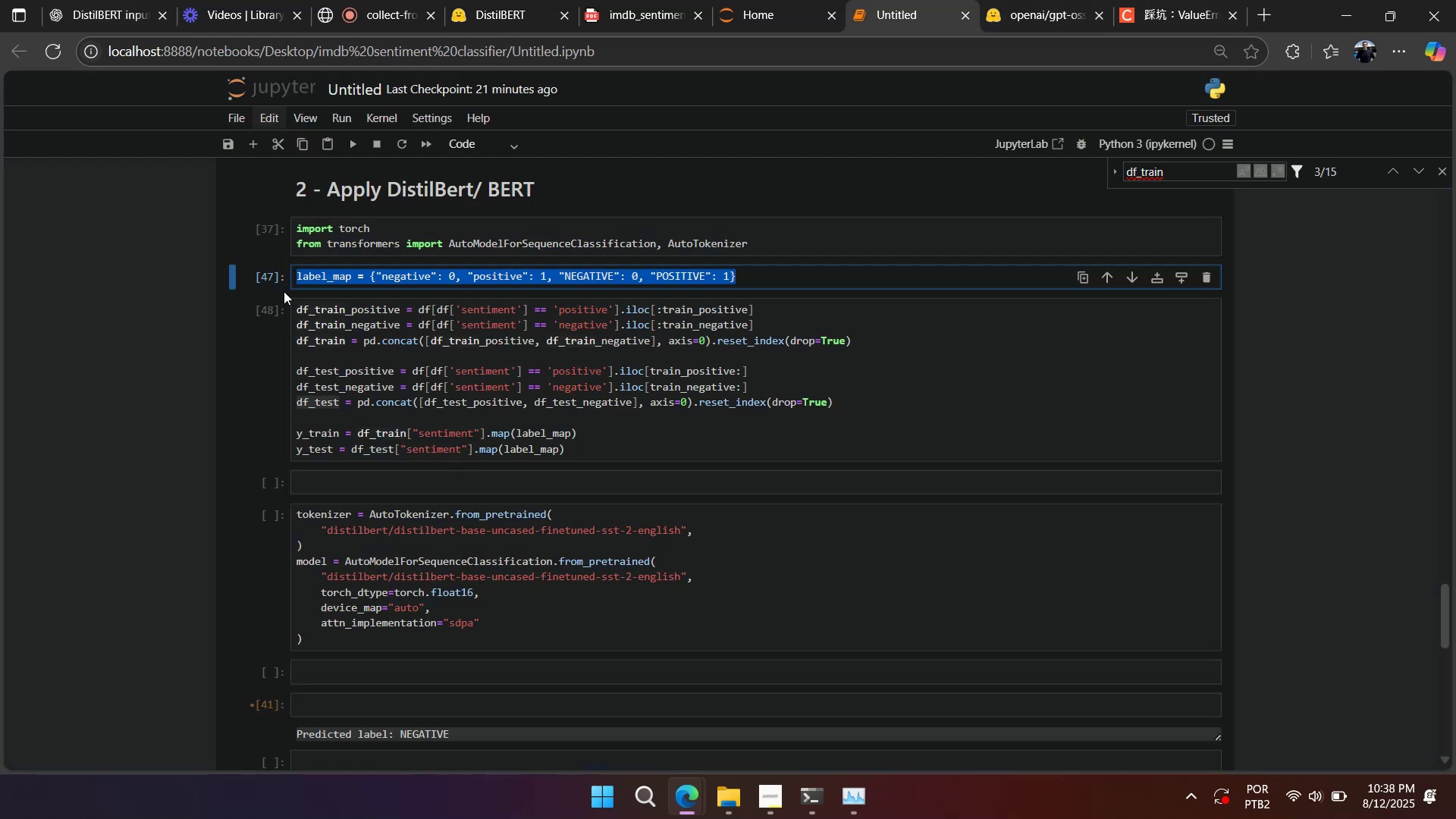 
key(A)
 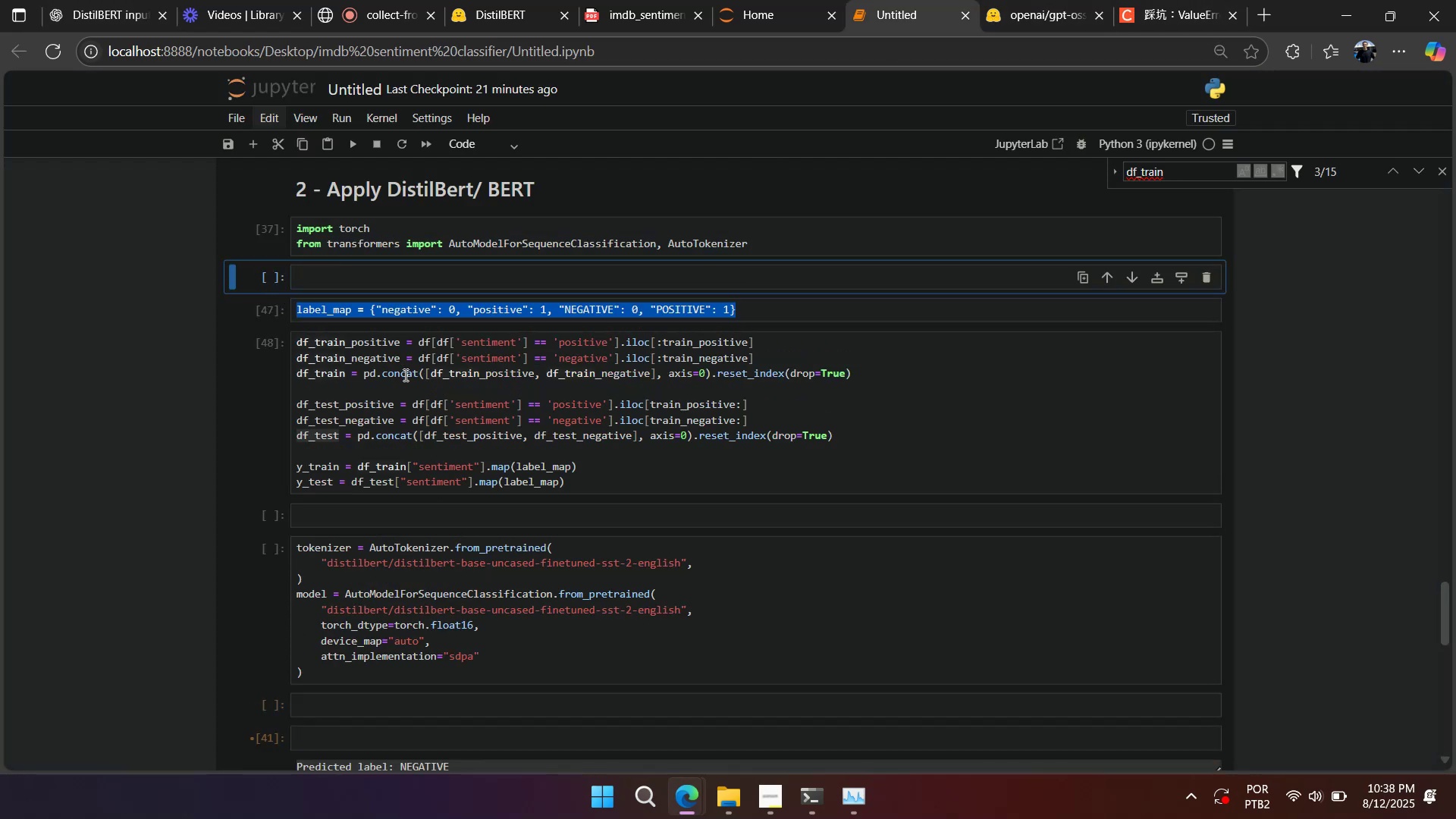 
left_click([404, 372])
 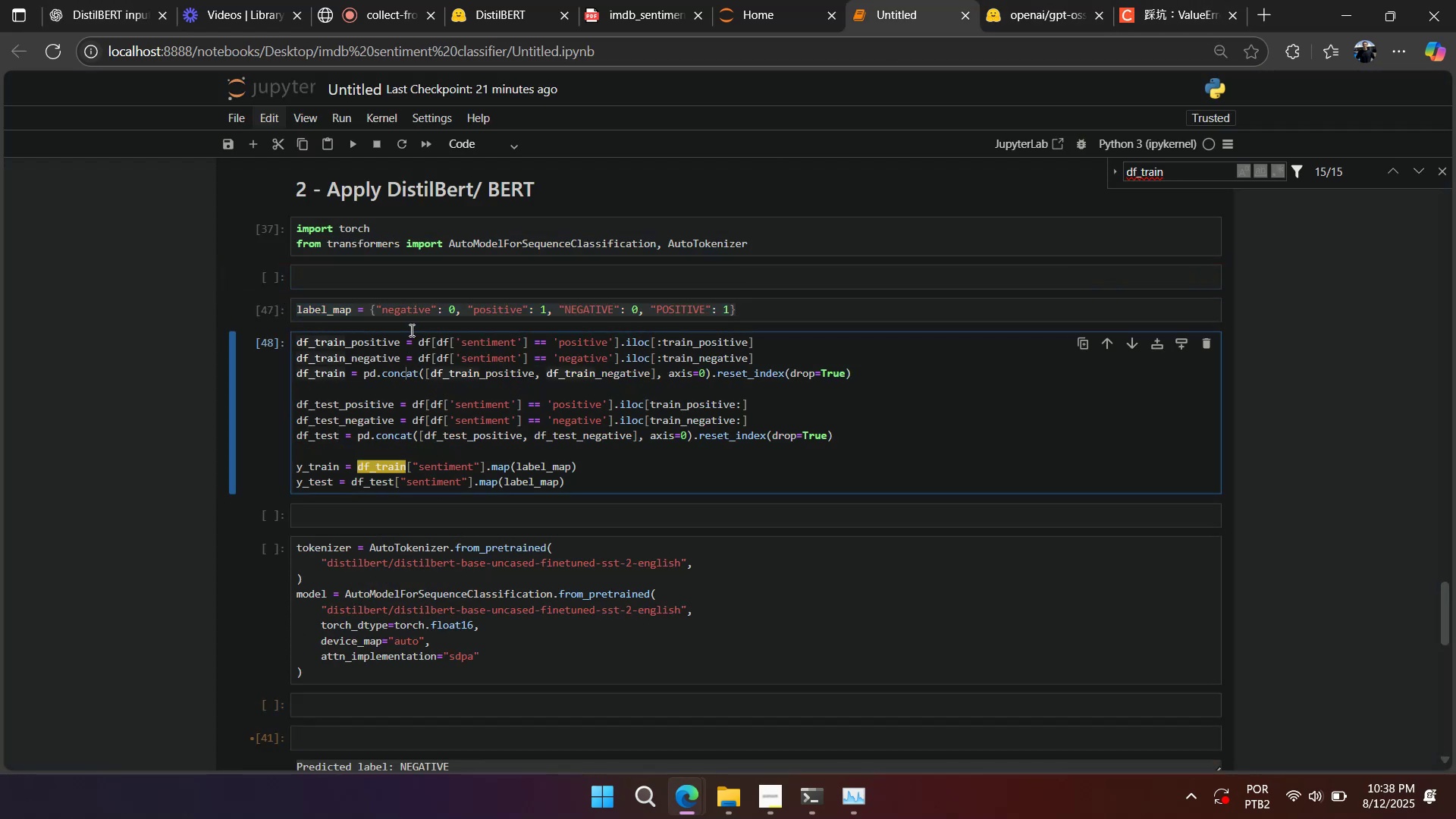 
left_click([414, 317])
 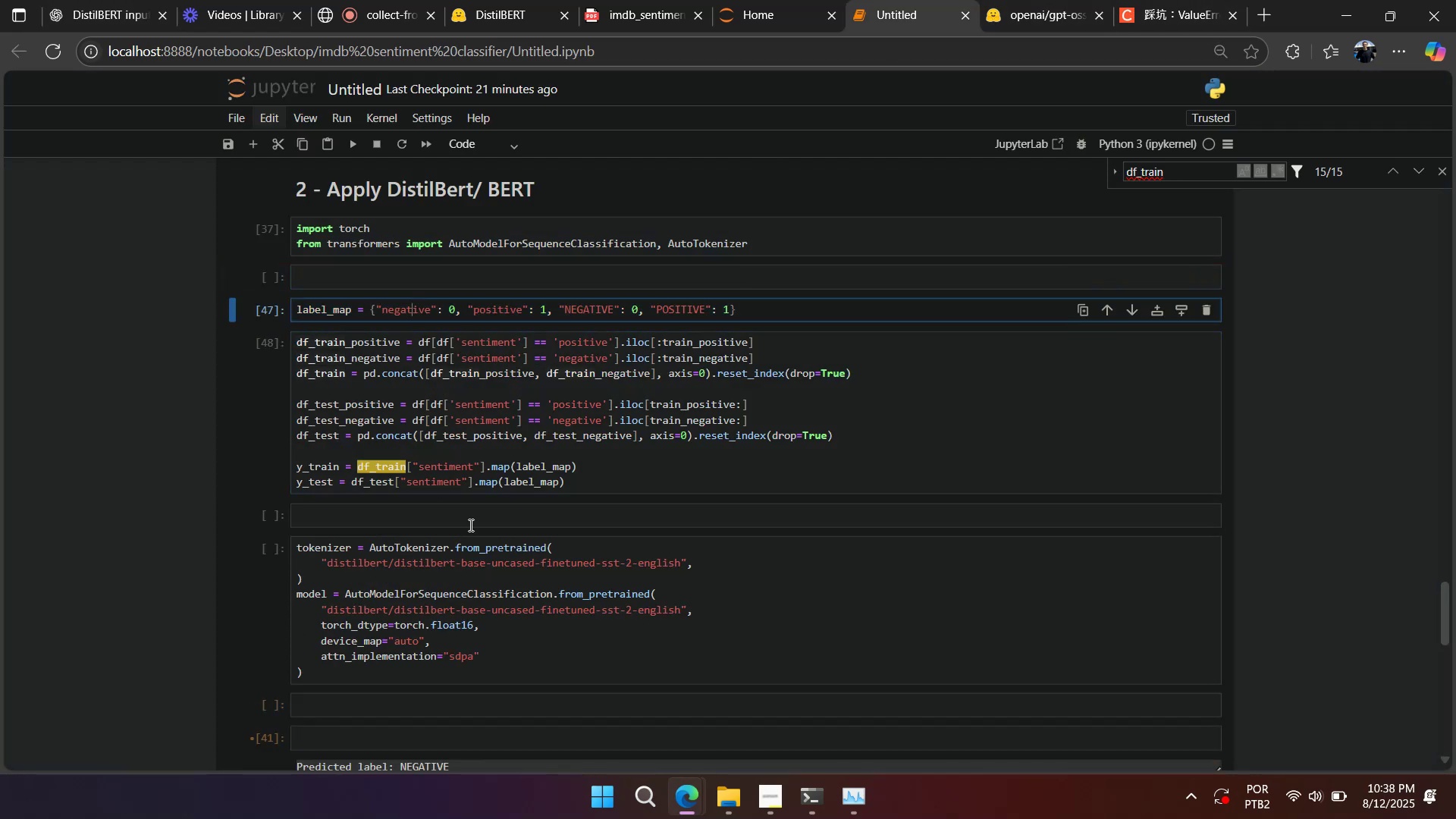 
double_click([456, 479])
 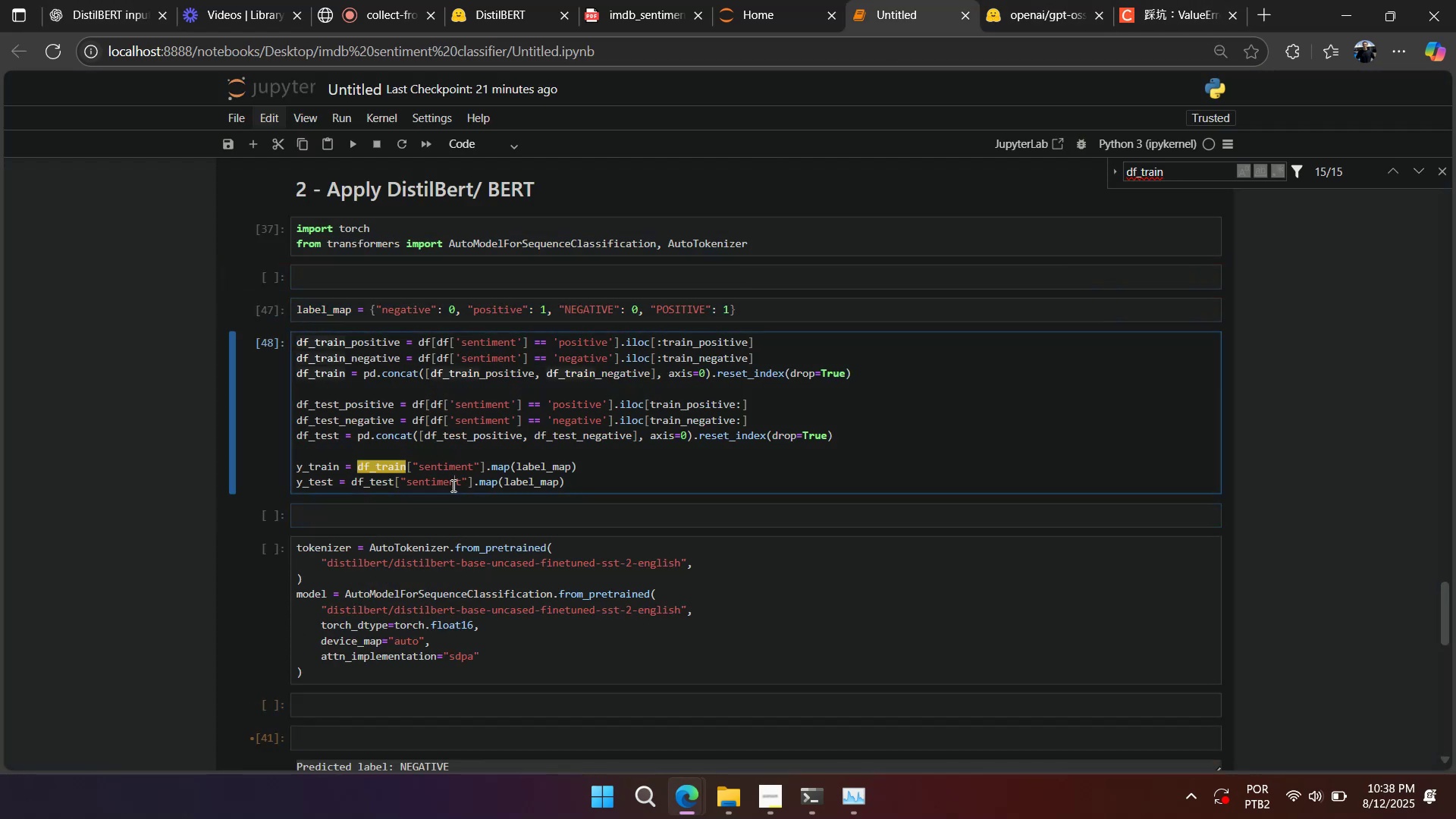 
scroll: coordinate [450, 487], scroll_direction: down, amount: 1.0
 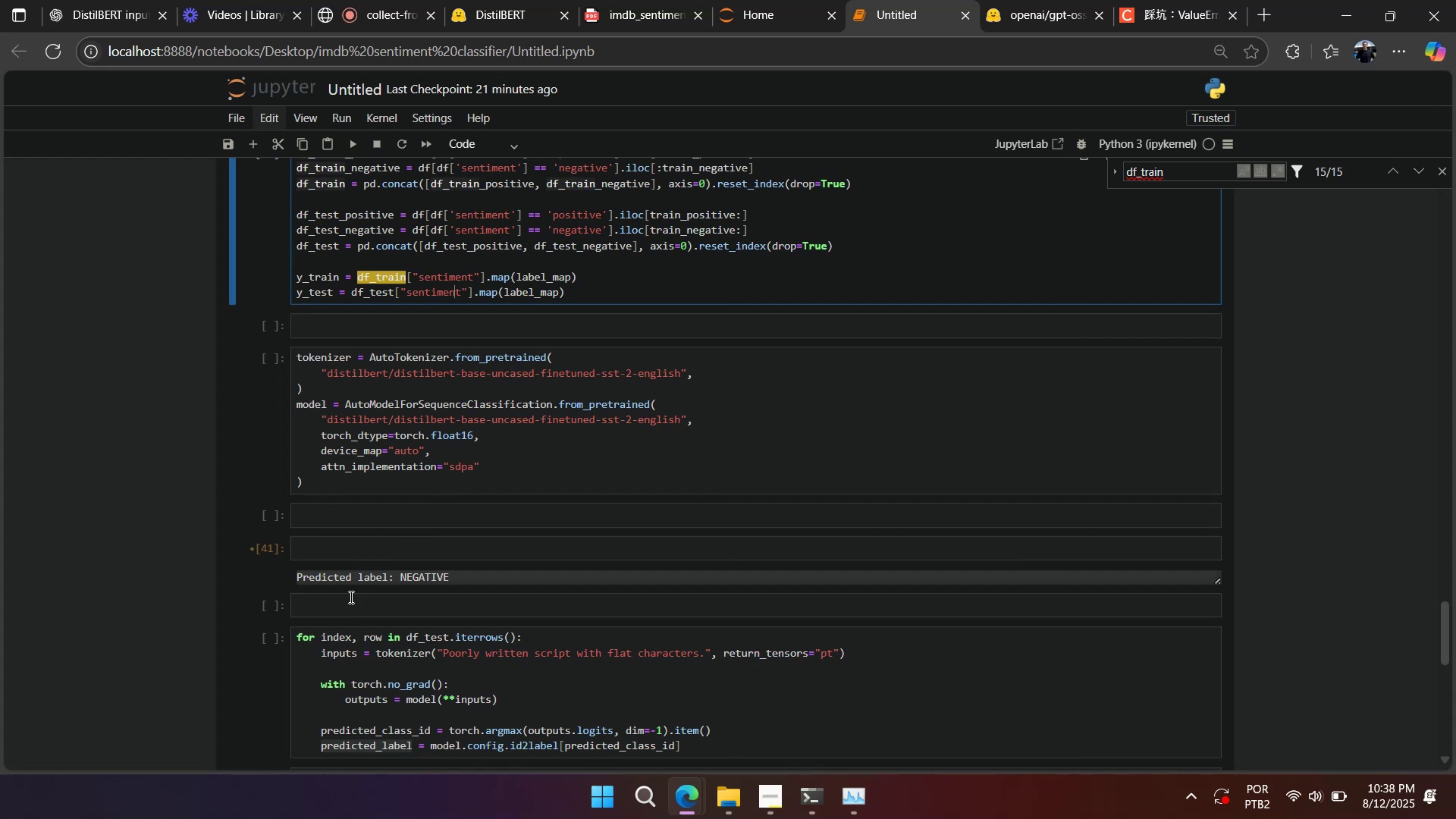 
double_click([268, 542])
 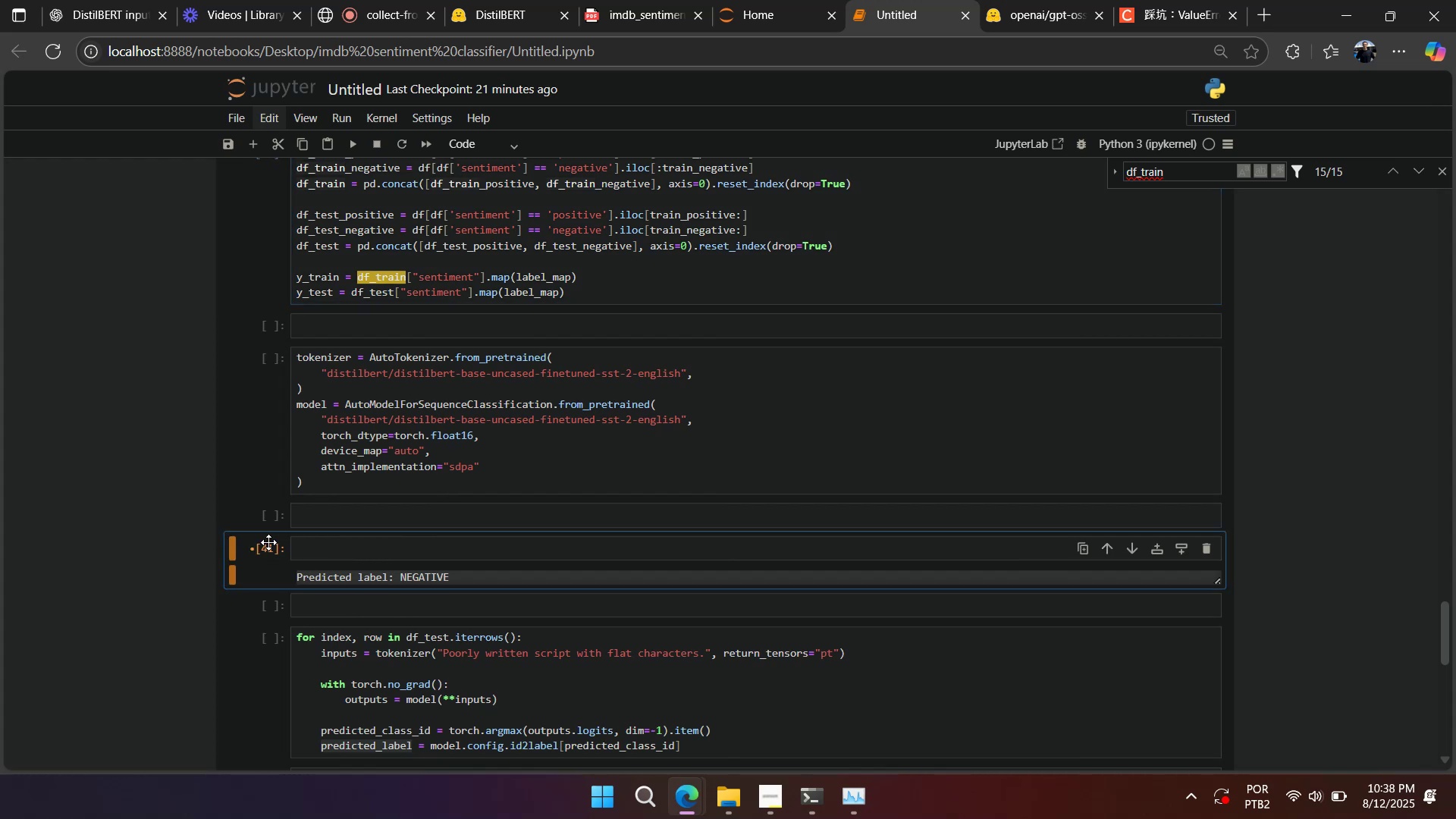 
type(dd)
 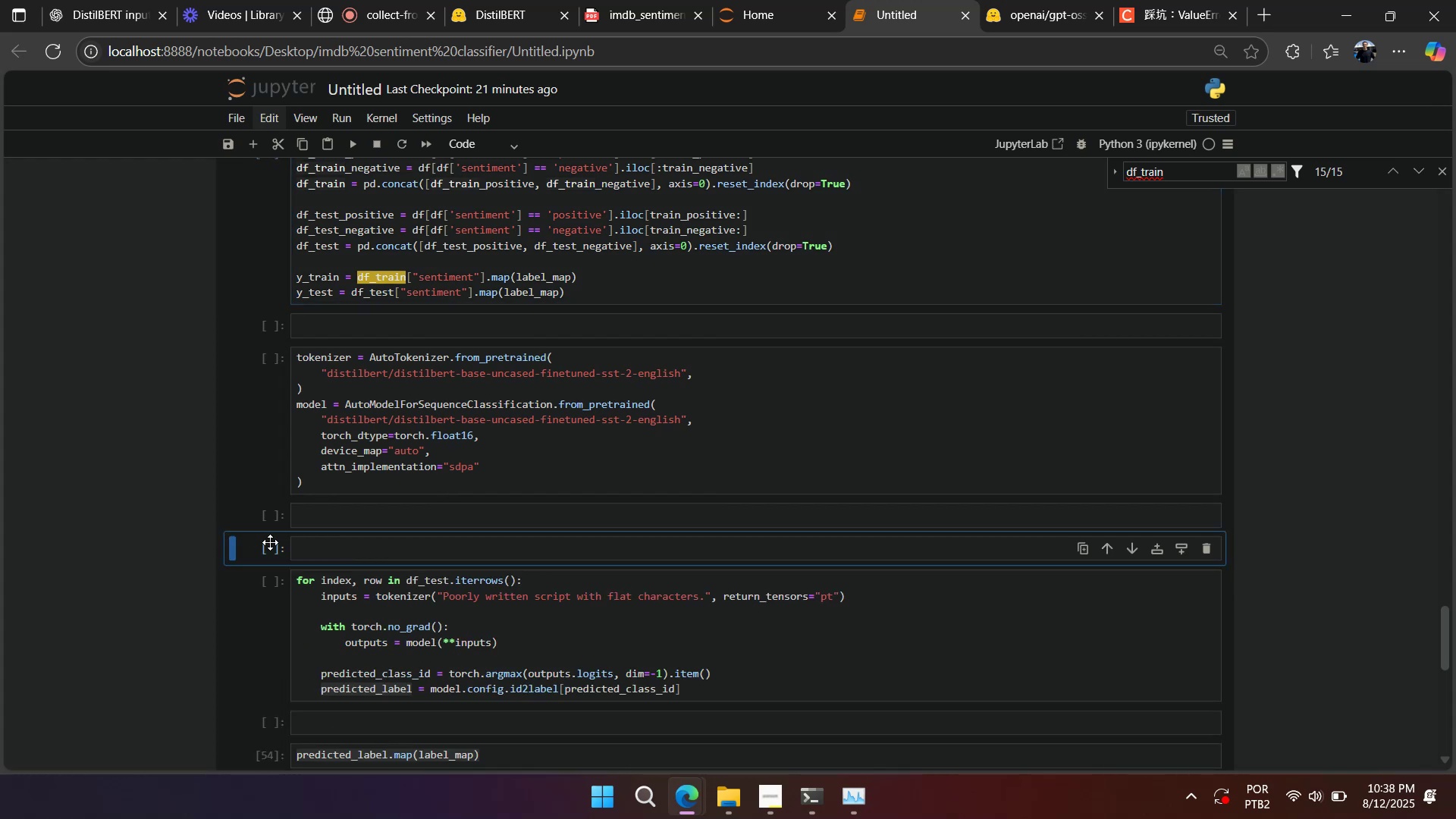 
scroll: coordinate [291, 544], scroll_direction: down, amount: 2.0
 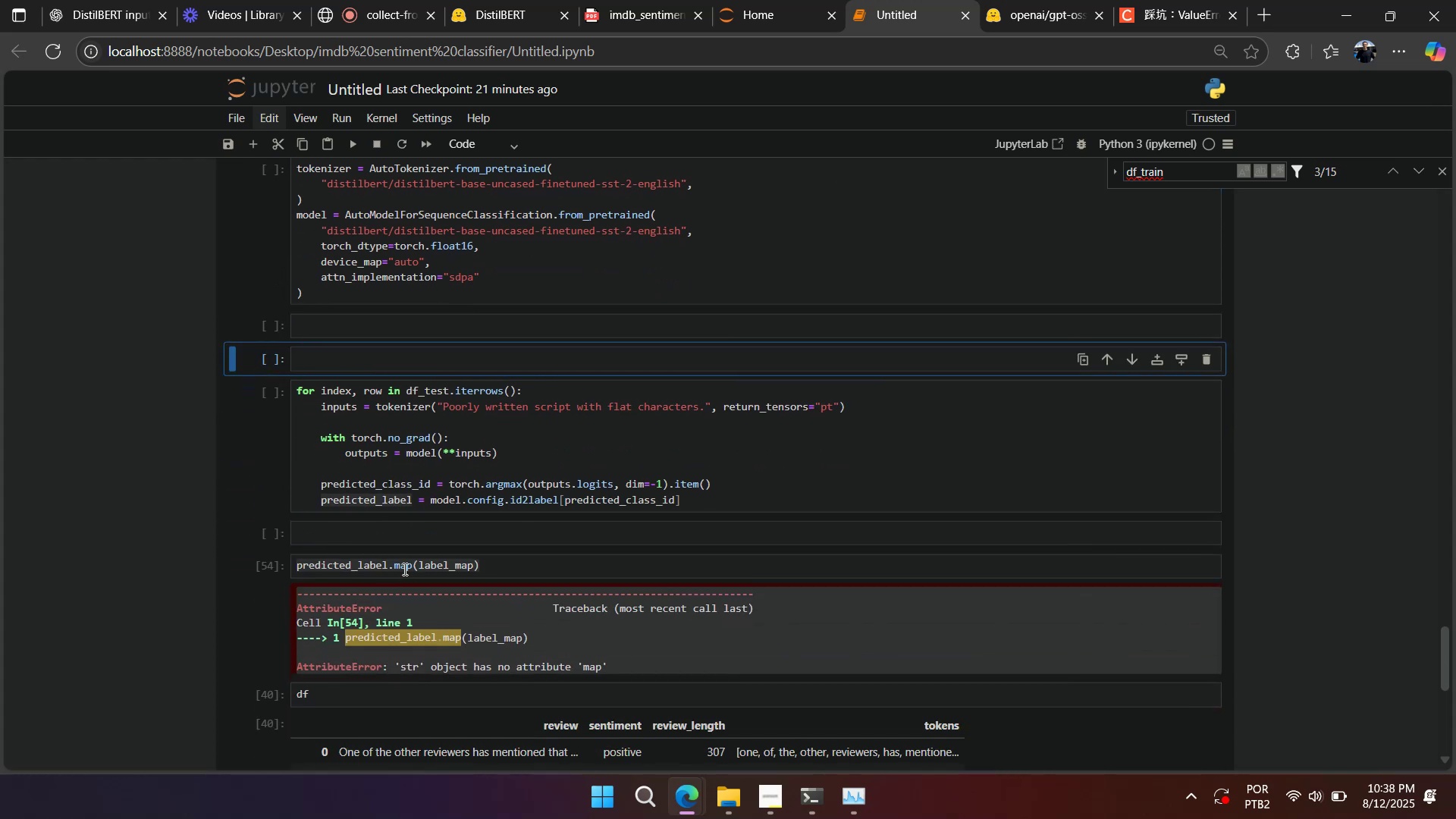 
double_click([401, 563])
 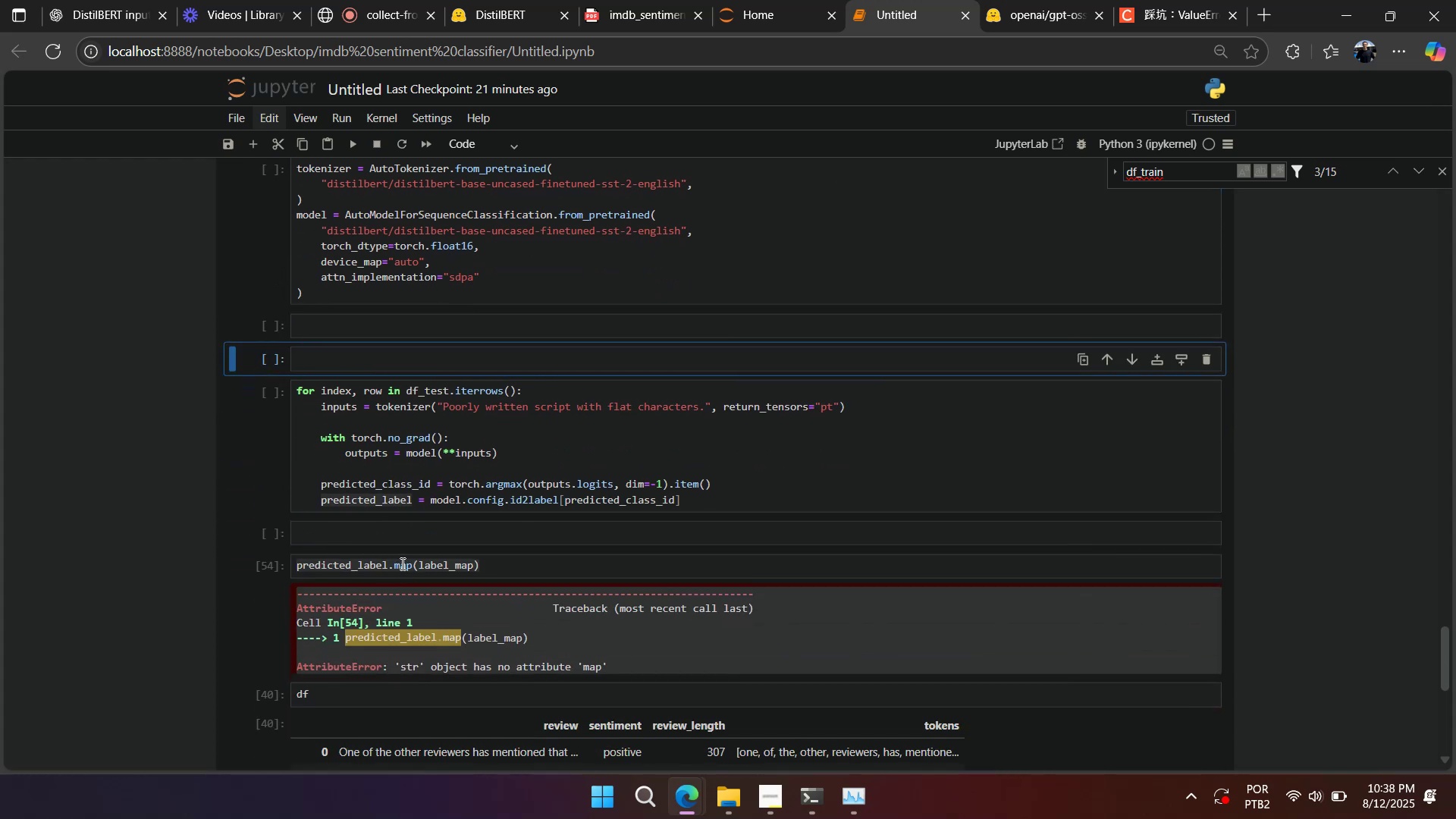 
triple_click([401, 563])
 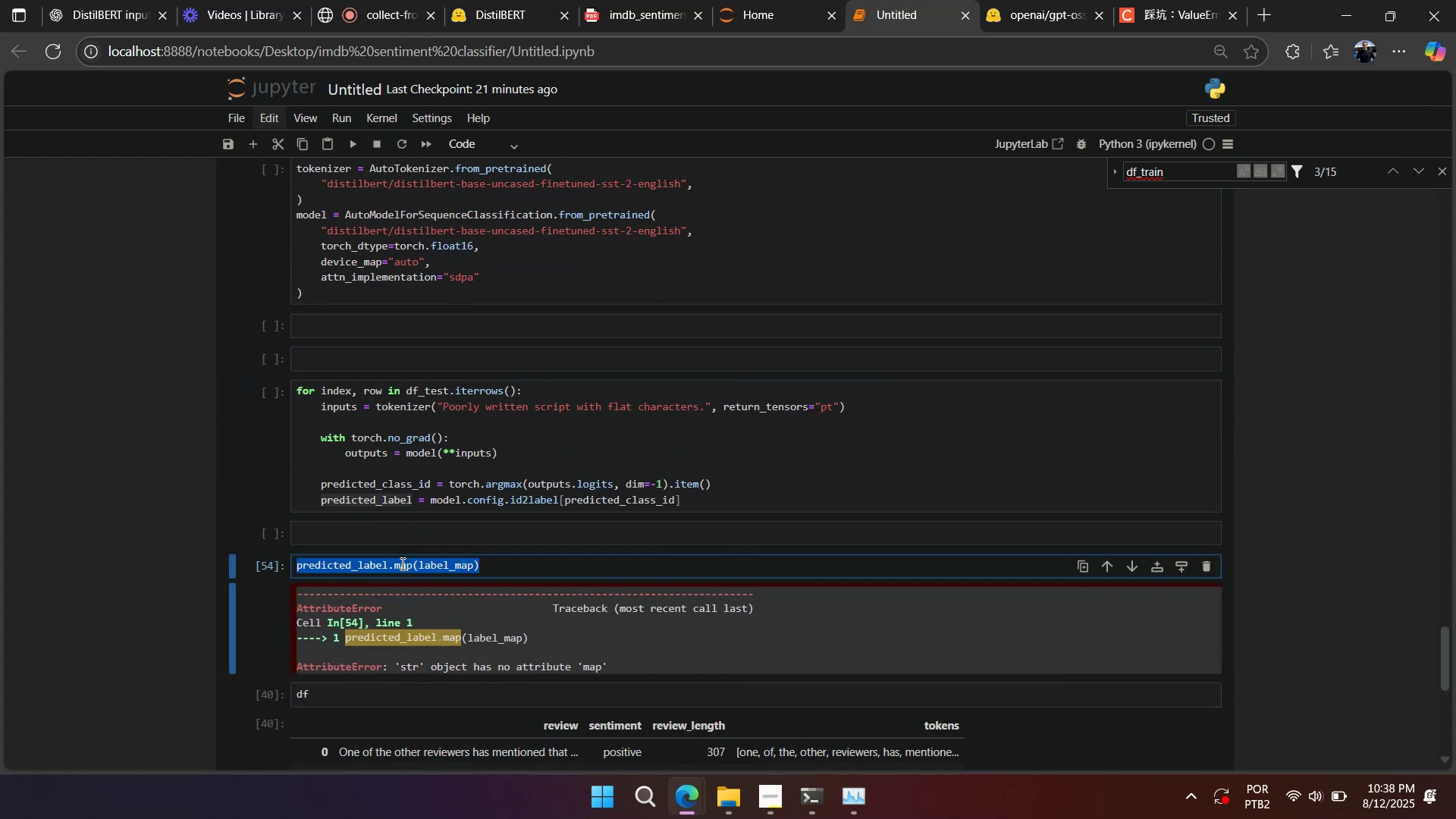 
key(Control+V)
 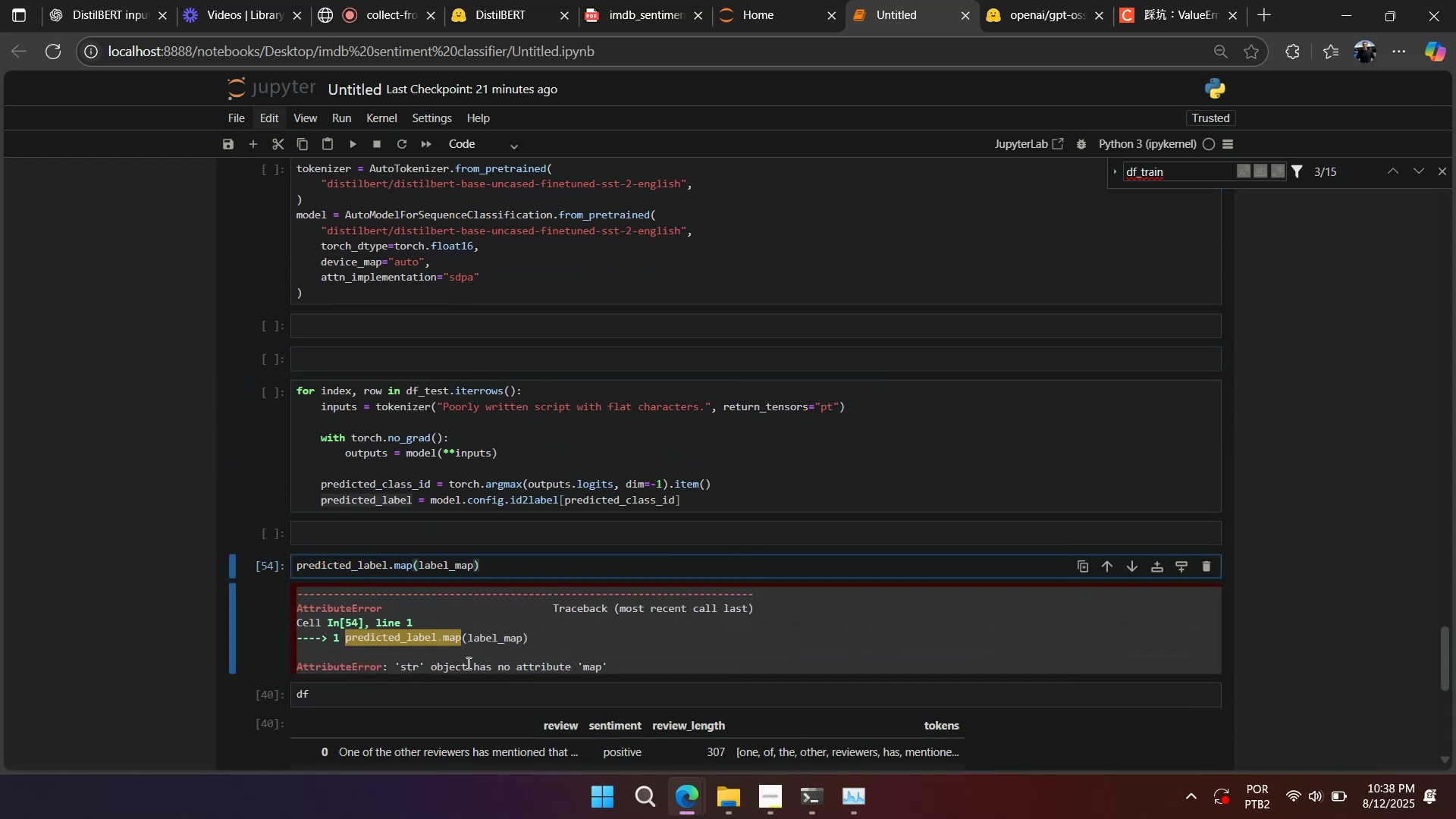 
double_click([465, 673])
 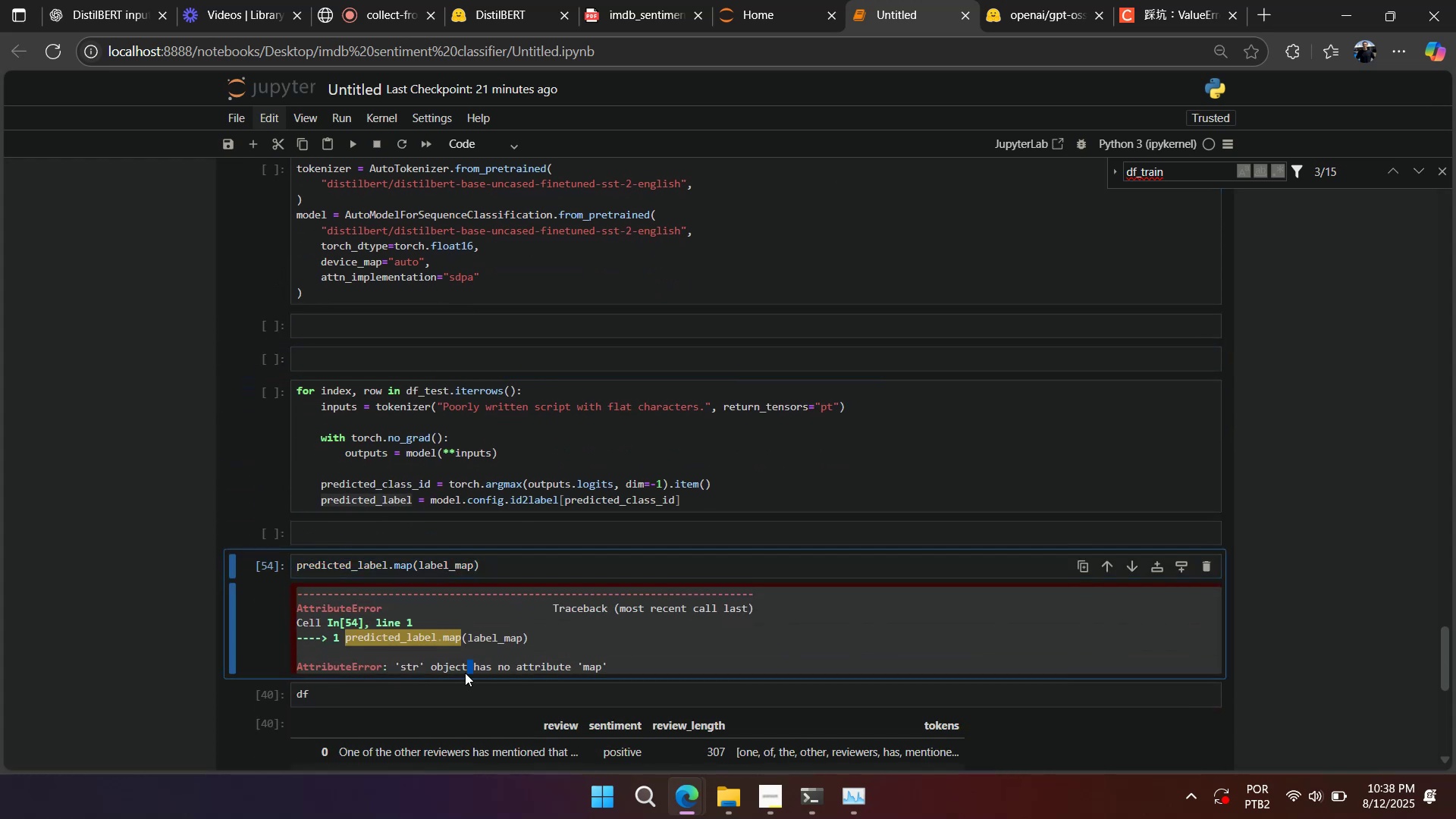 
triple_click([465, 673])
 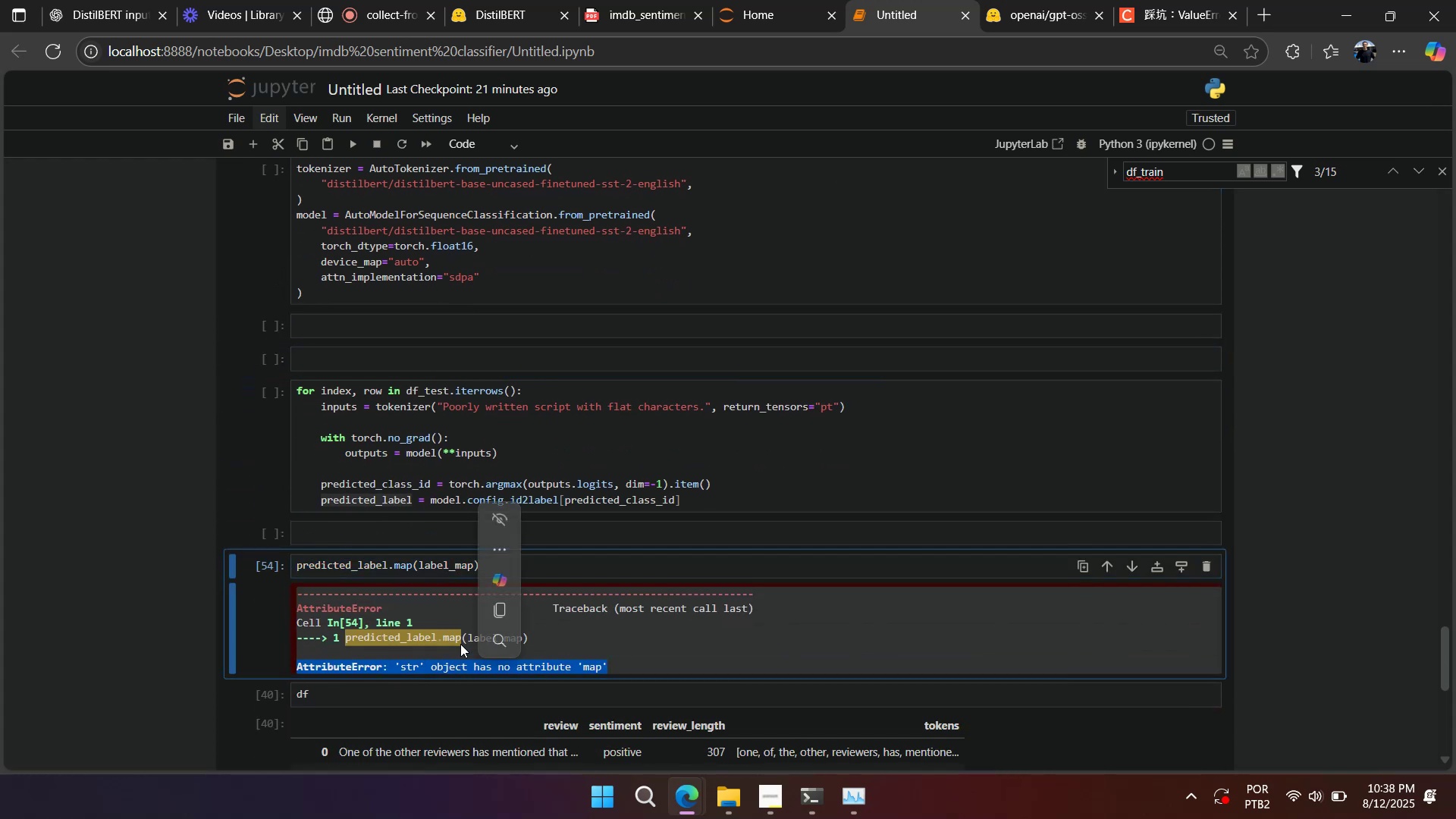 
key(Control+C)
 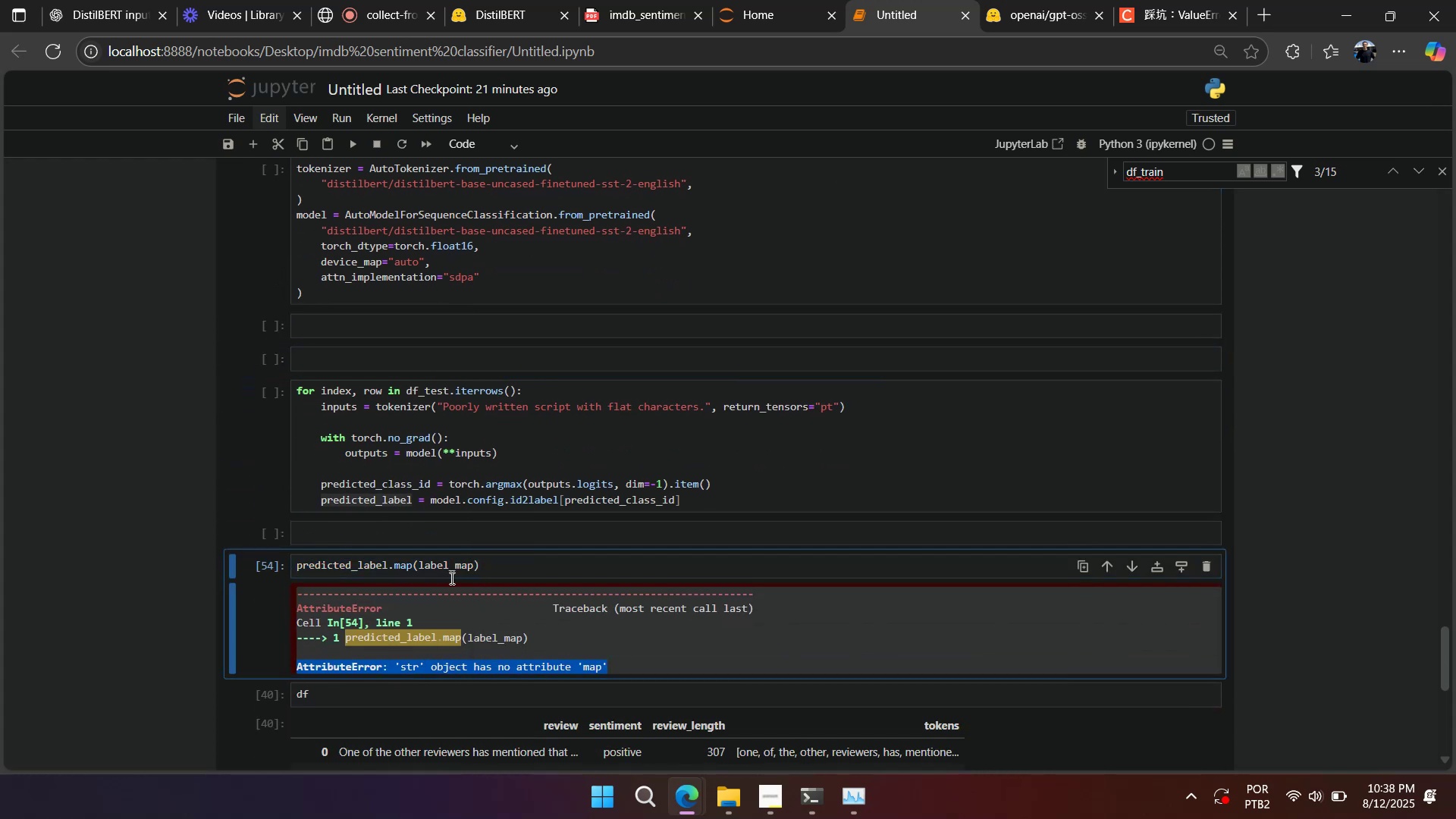 
left_click([450, 578])
 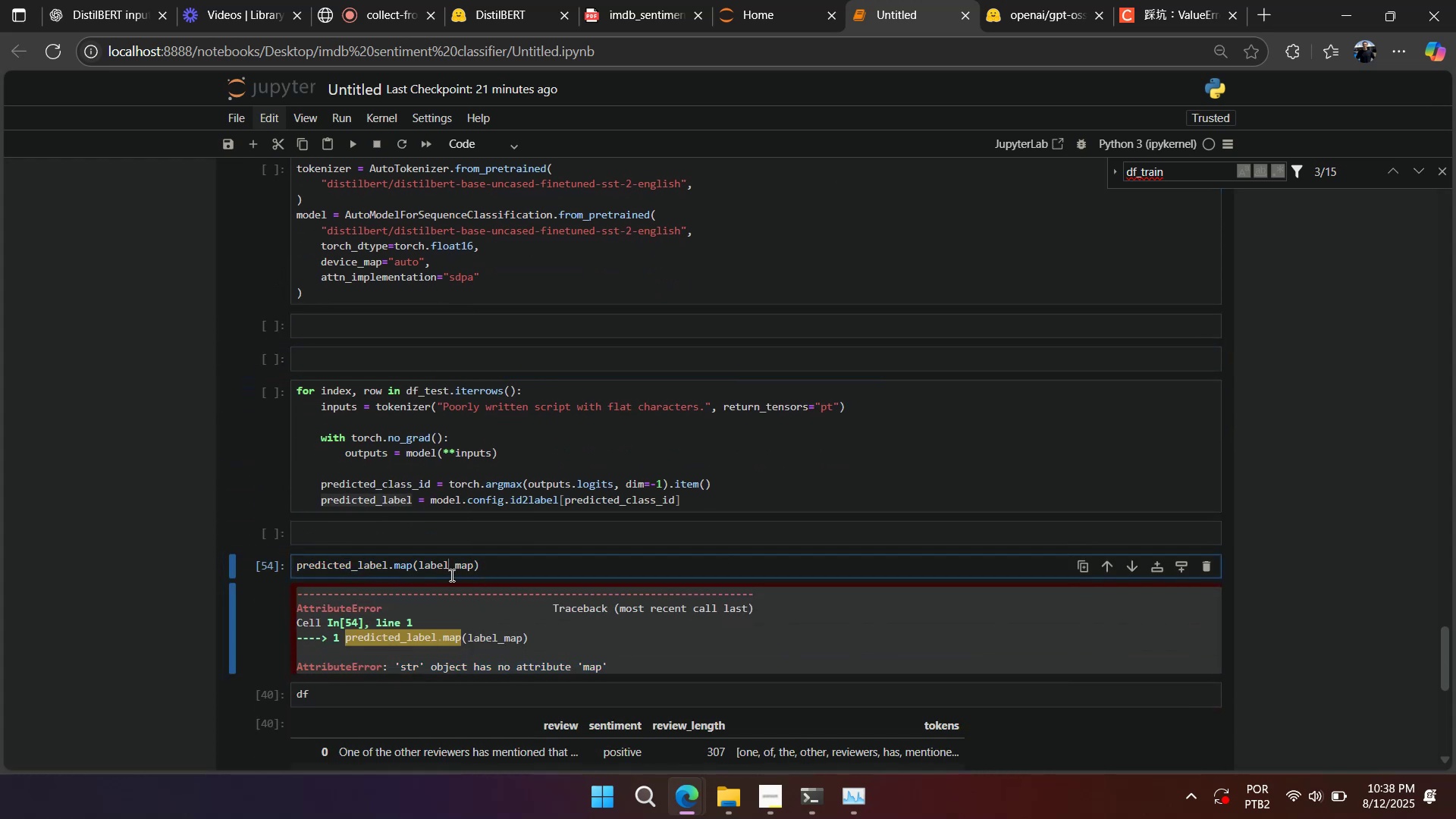 
key(Shift+Enter)
 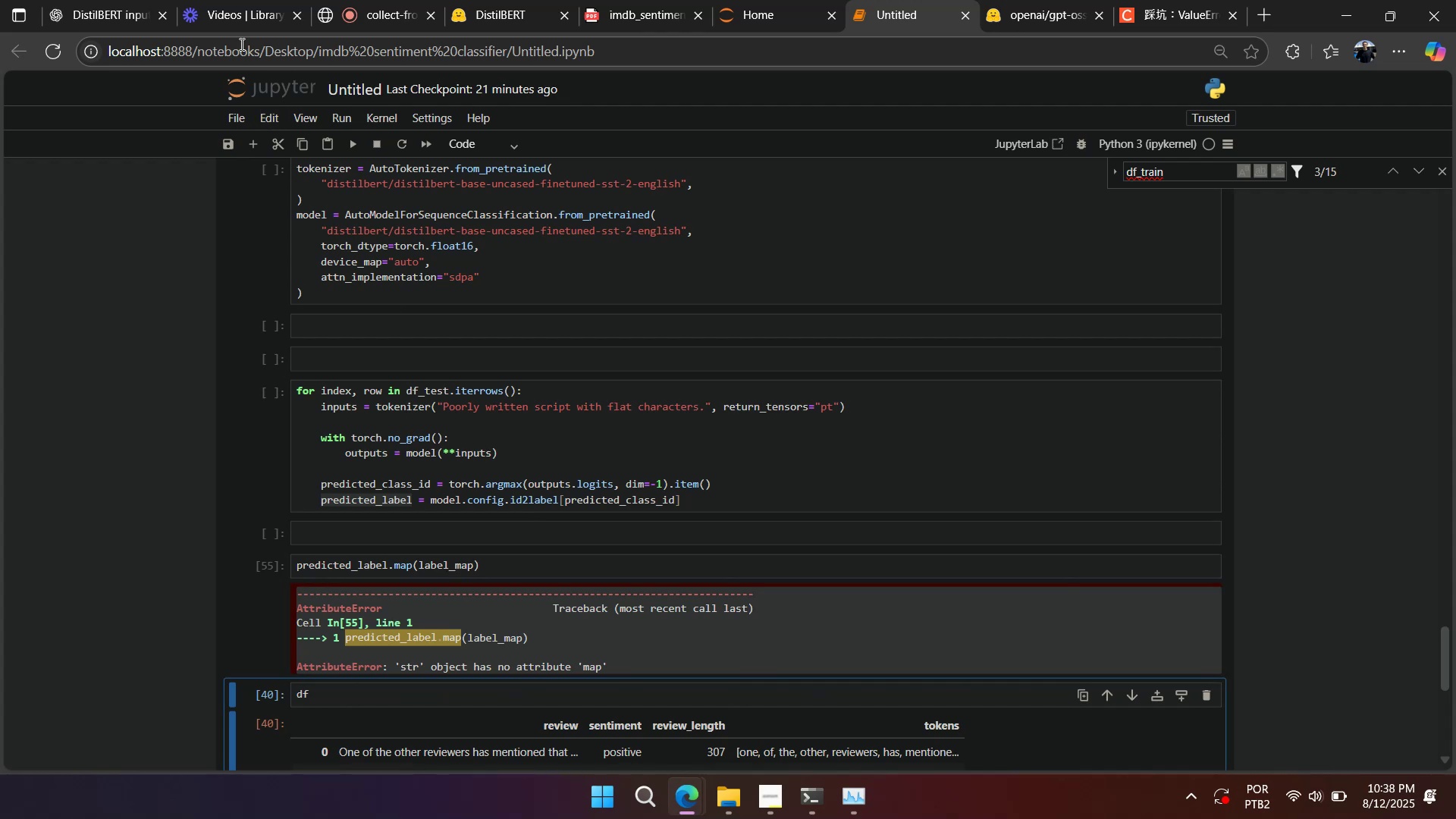 
left_click([143, 12])
 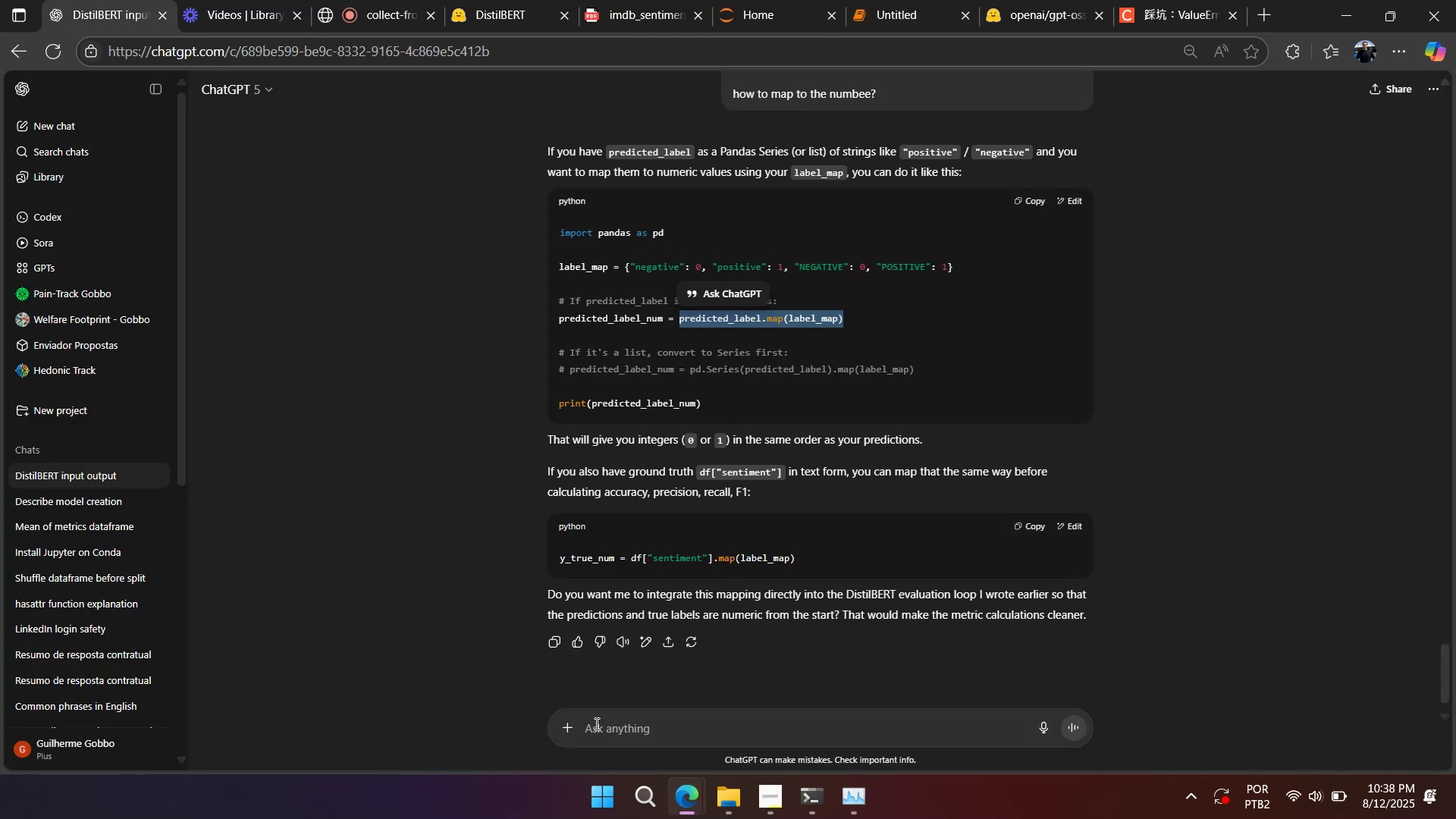 
key(Control+ControlLeft)
 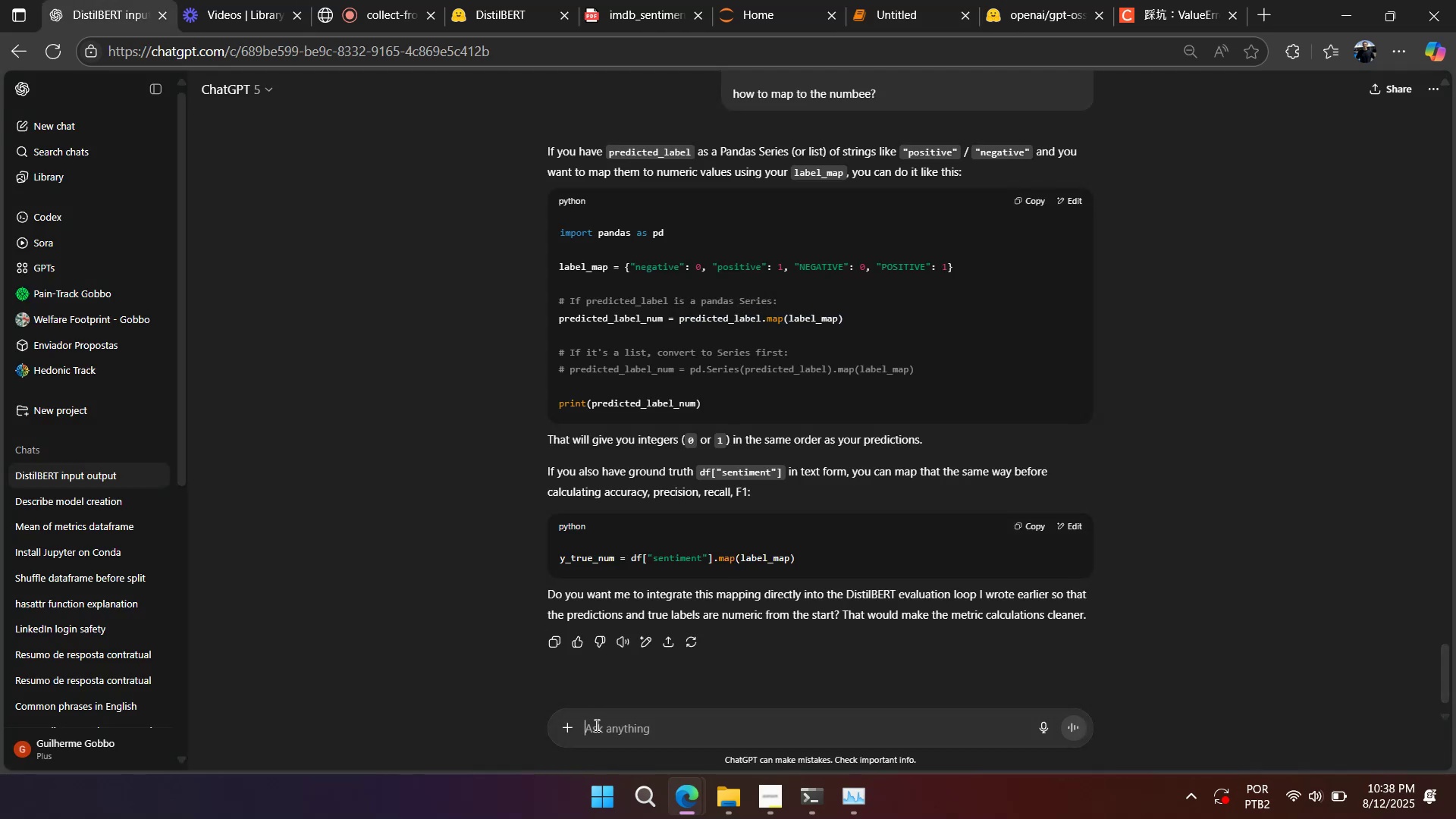 
key(Control+V)
 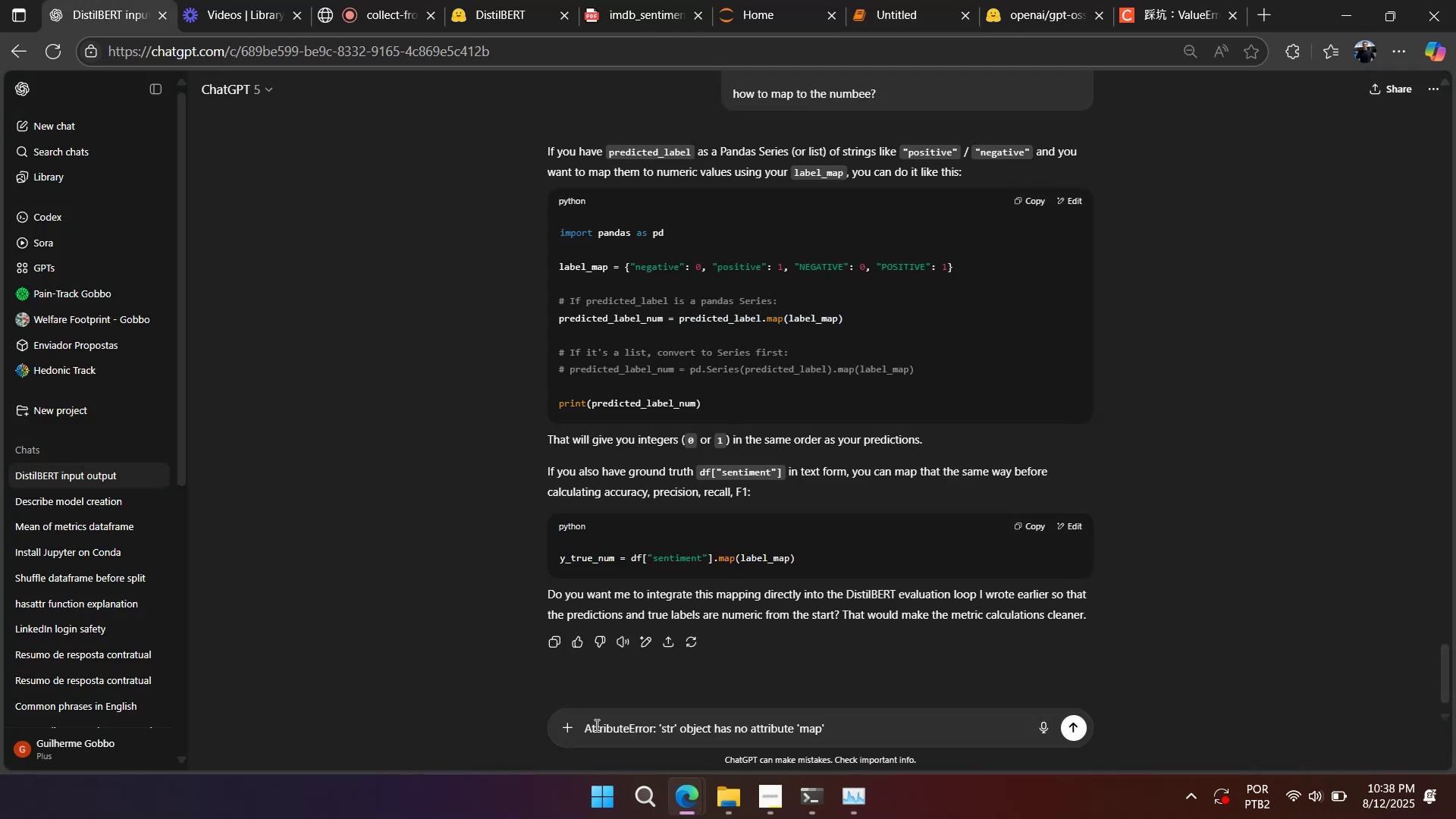 
key(Enter)
 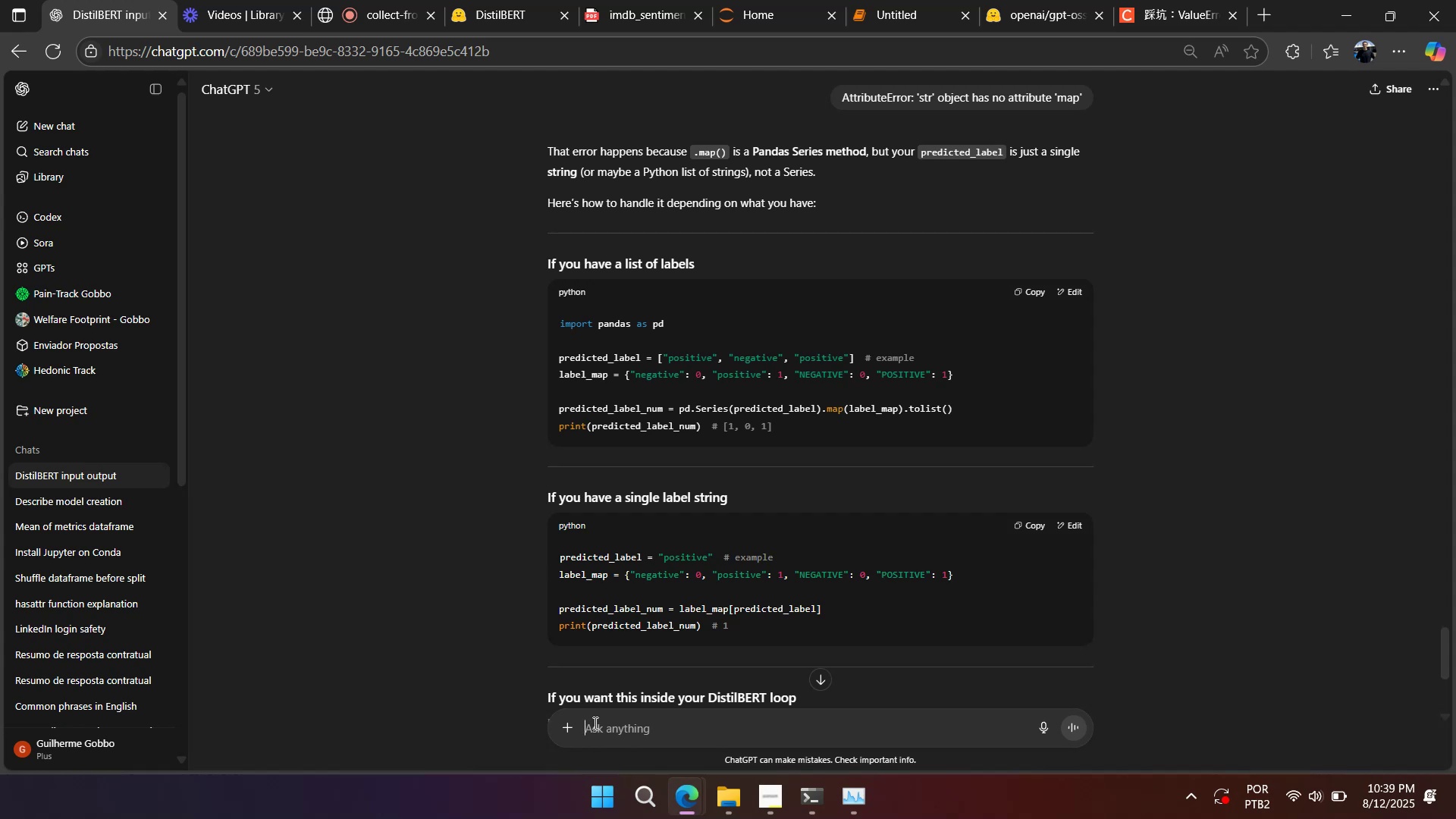 
wait(14.77)
 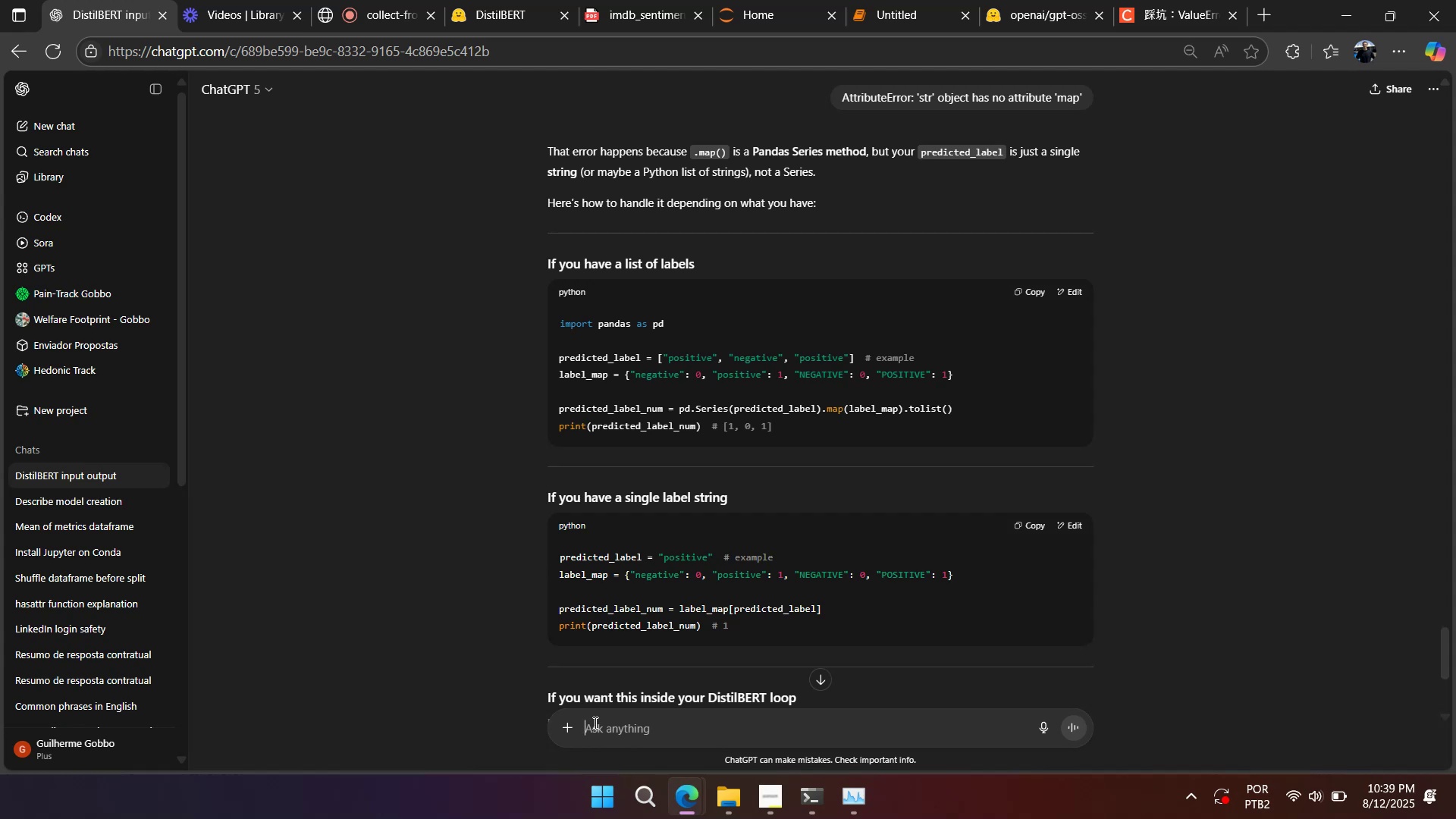 
left_click_drag(start_coordinate=[679, 605], to_coordinate=[843, 608])
 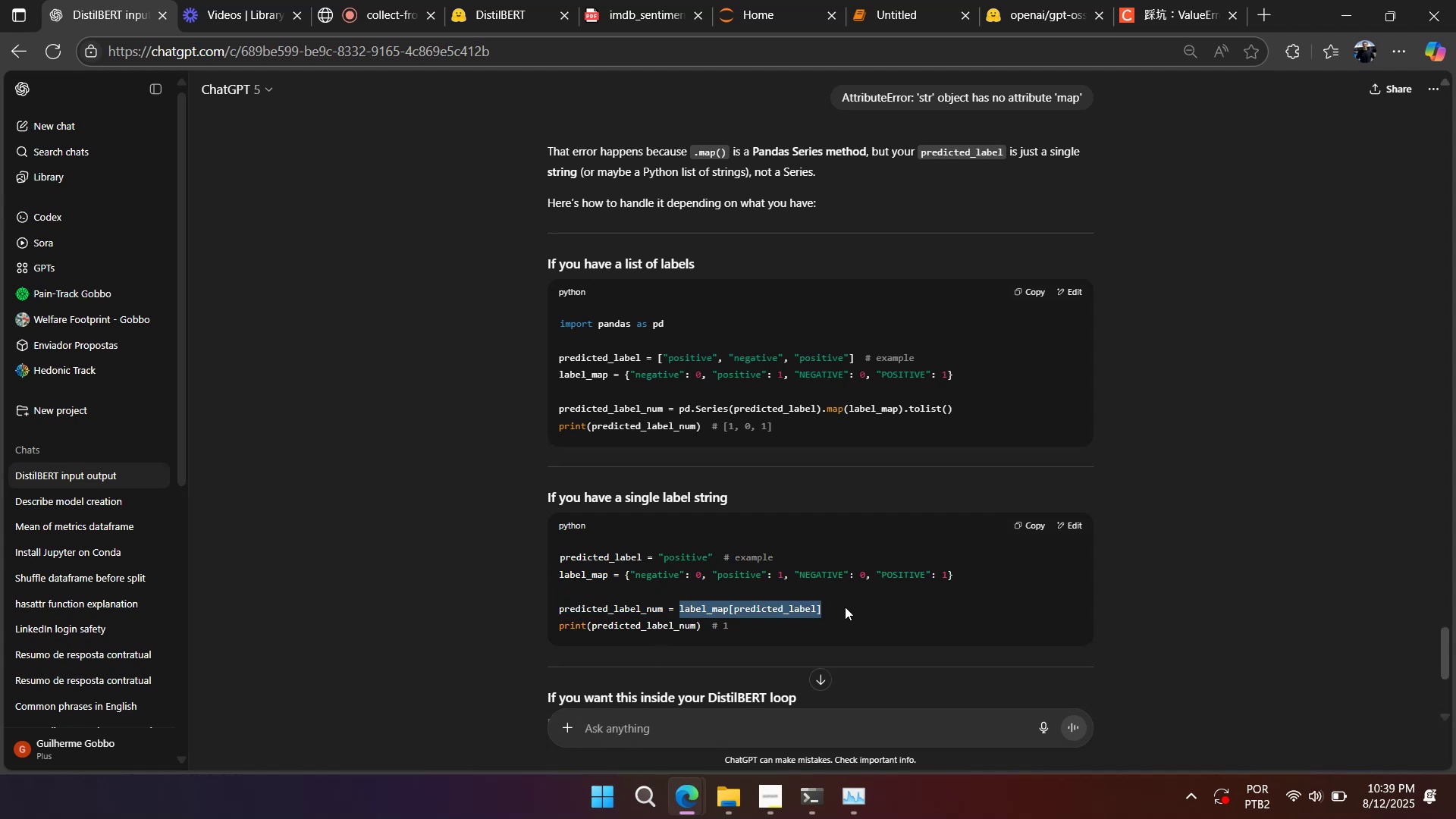 
key(Control+C)
 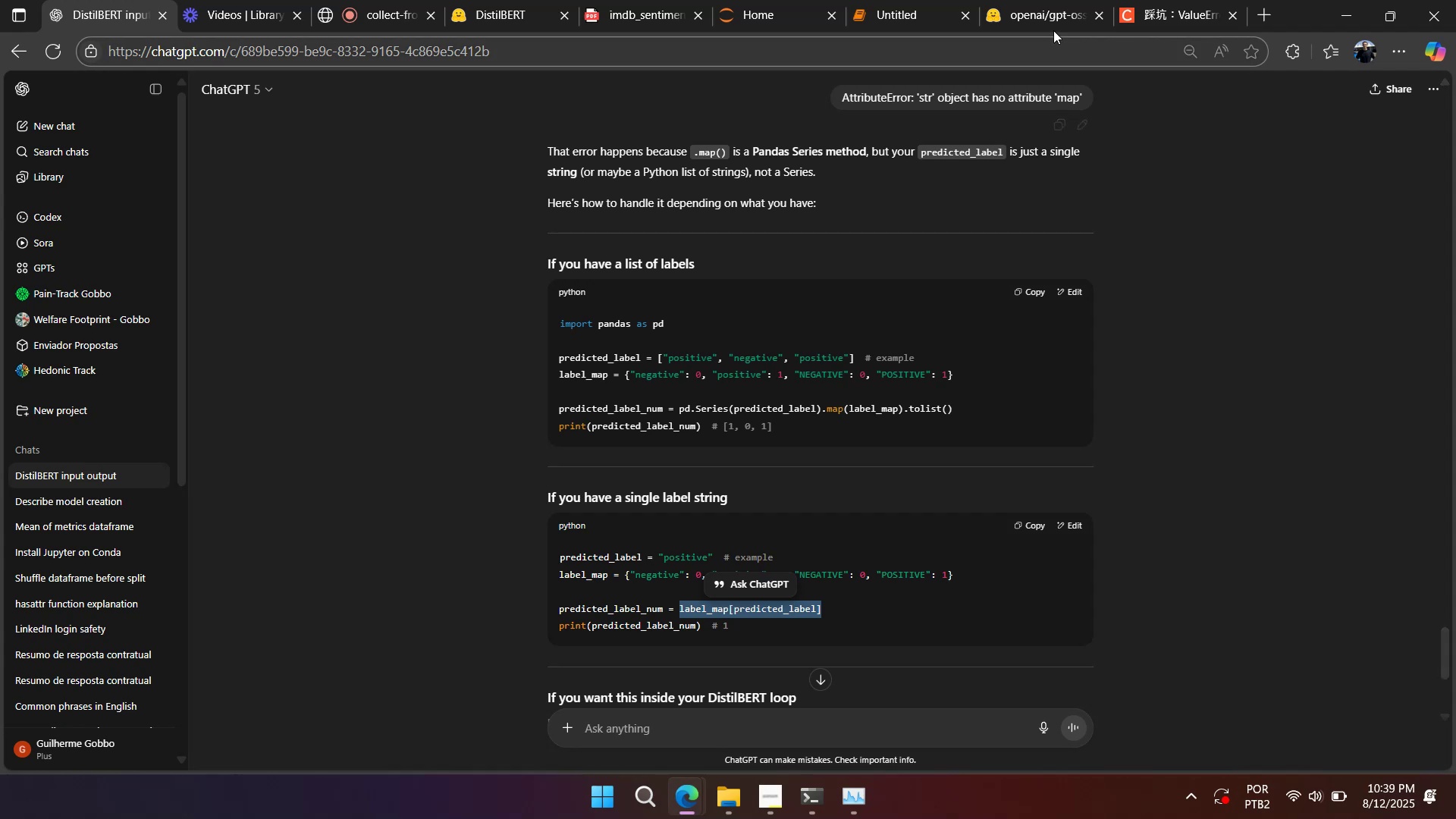 
left_click([1043, 13])
 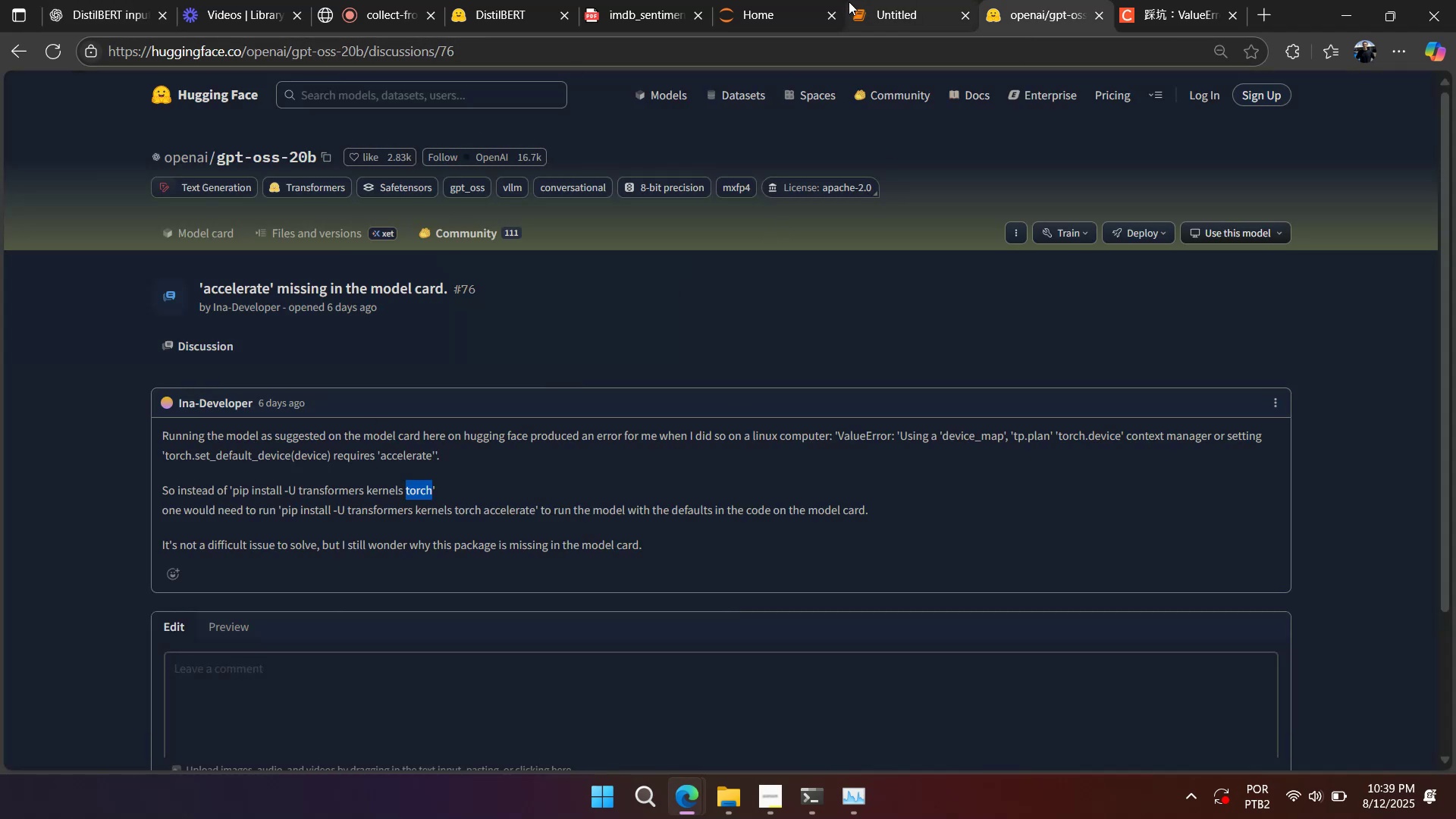 
left_click_drag(start_coordinate=[1035, 20], to_coordinate=[640, 24])
 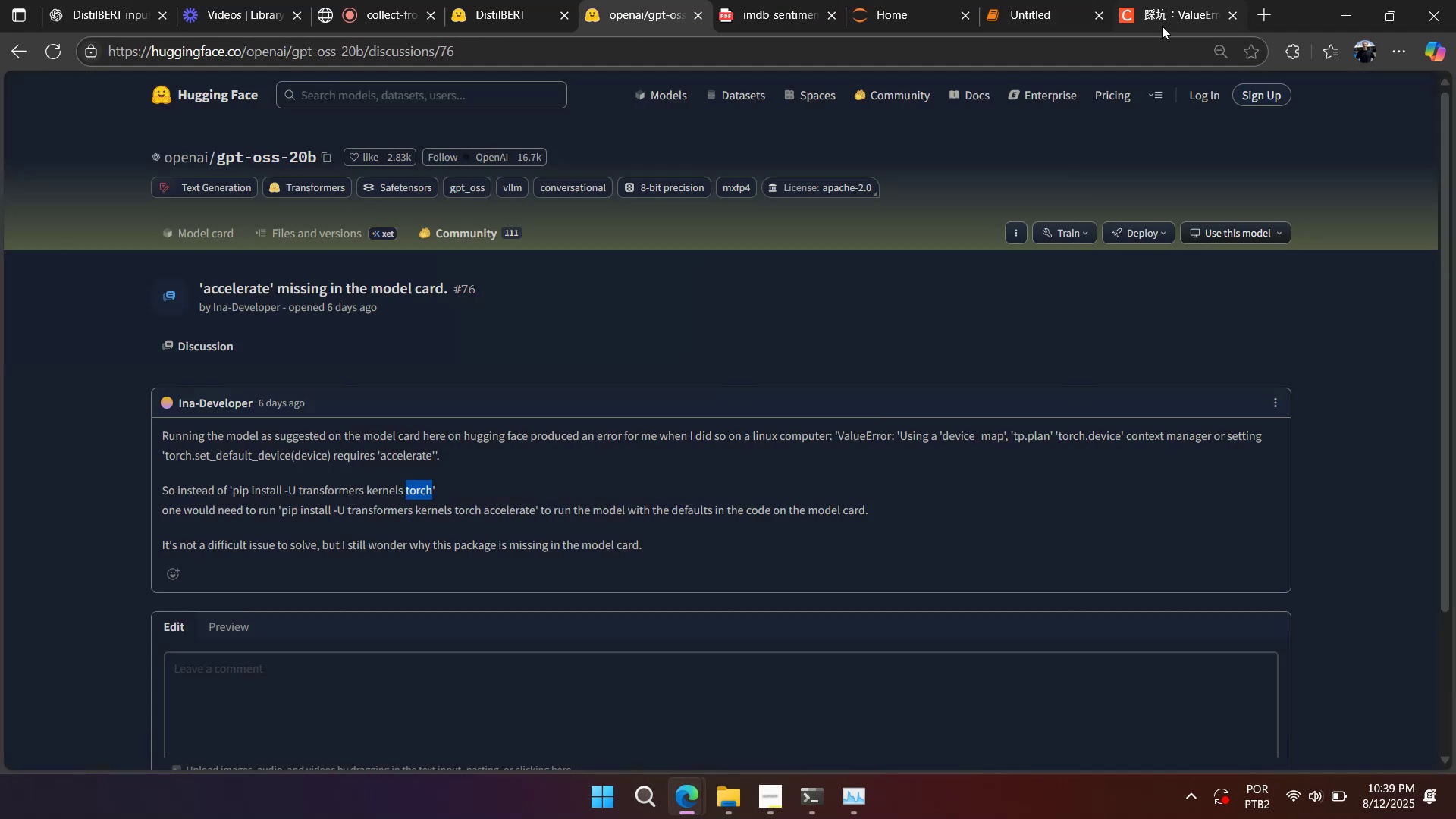 
left_click_drag(start_coordinate=[1169, 16], to_coordinate=[715, 27])
 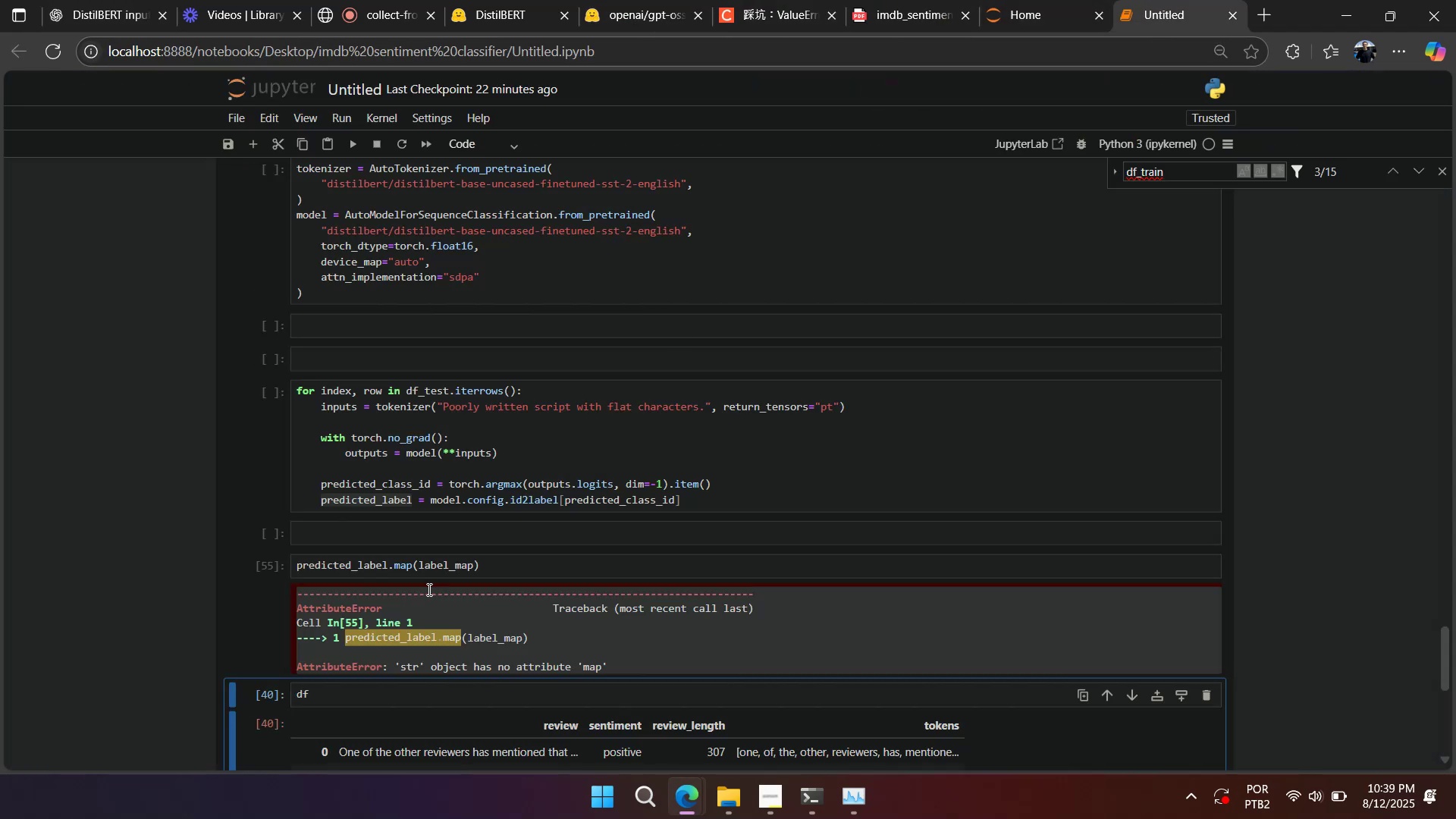 
double_click([437, 569])
 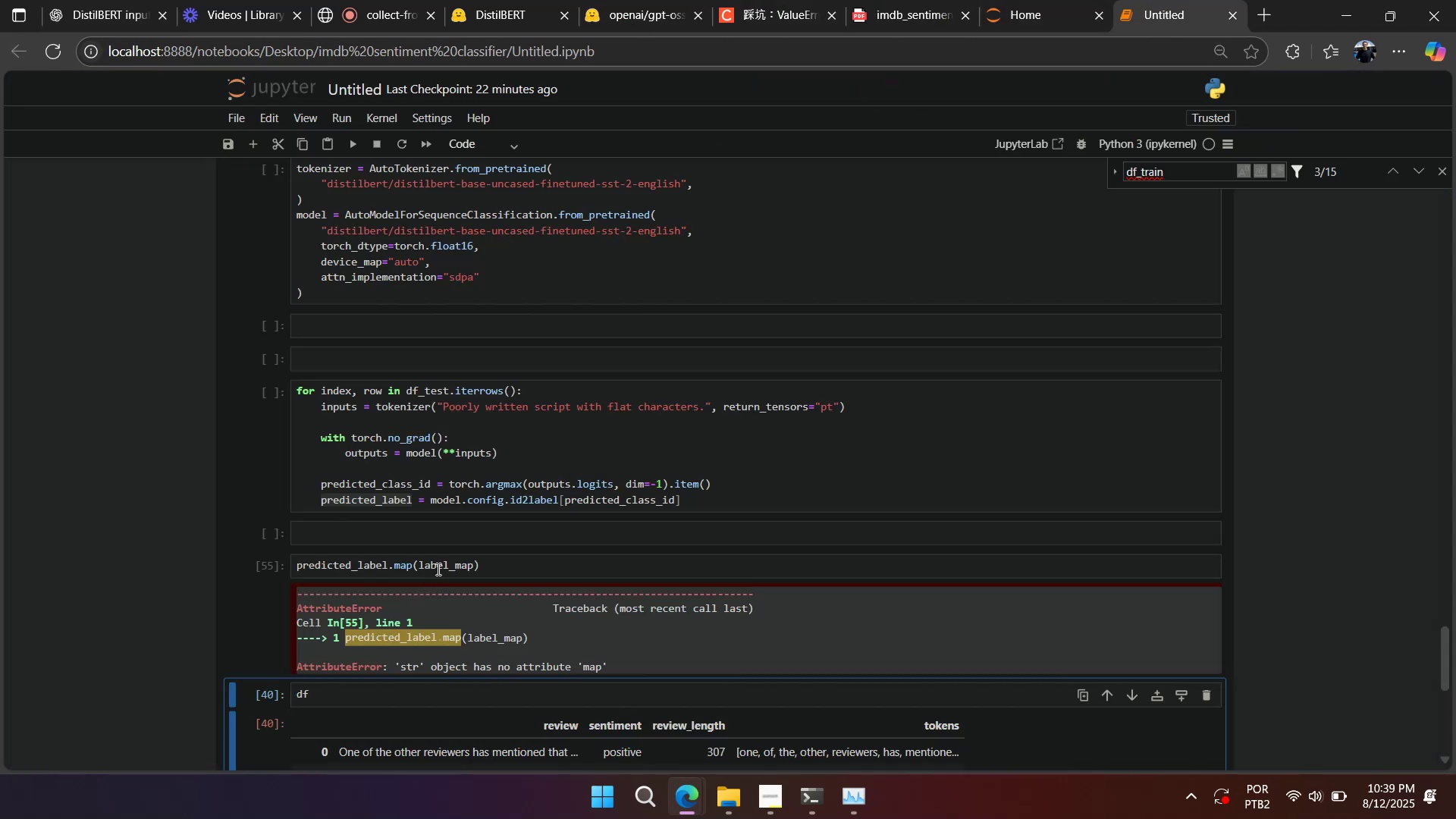 
triple_click([437, 569])
 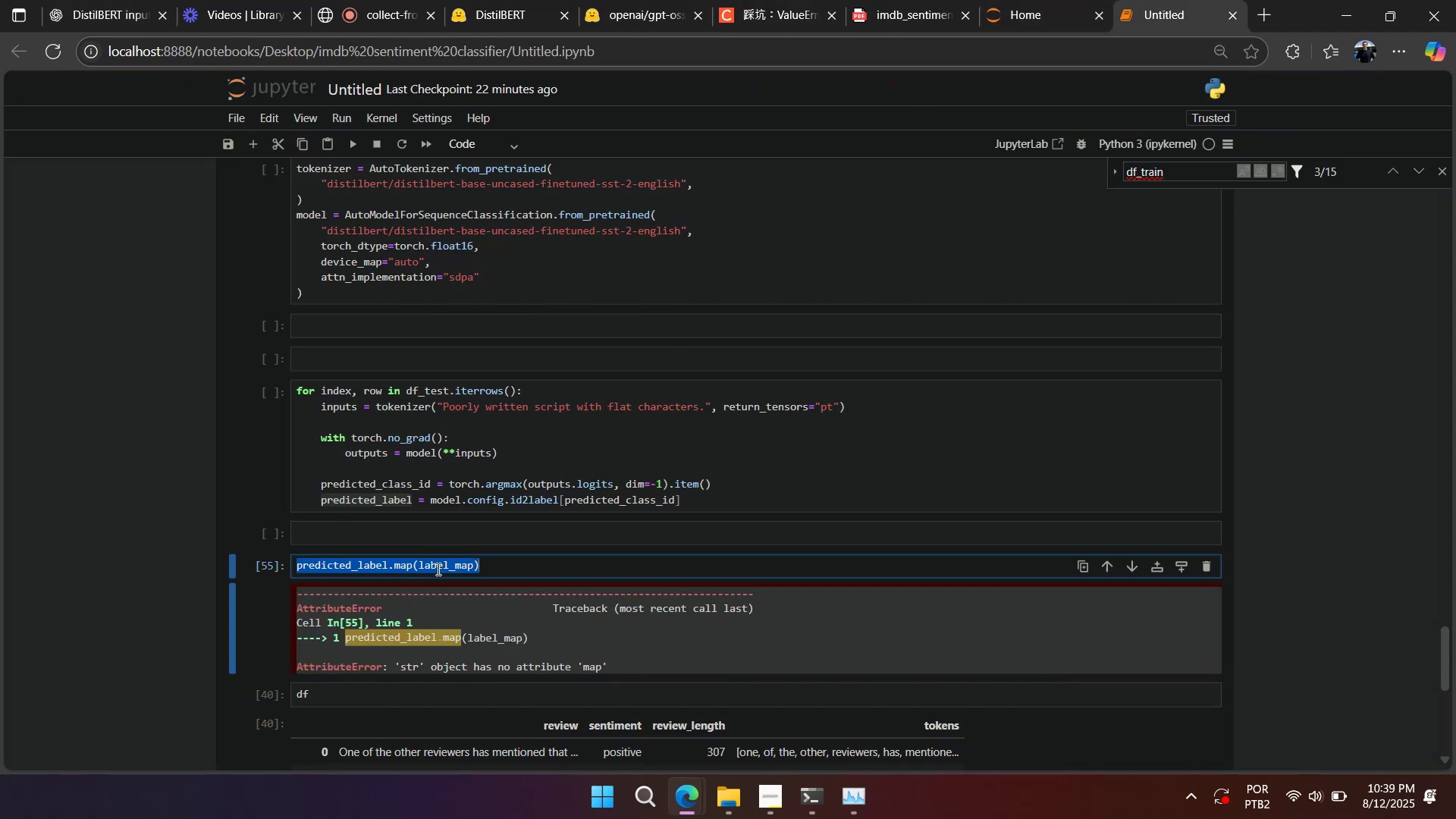 
key(Control+V)
 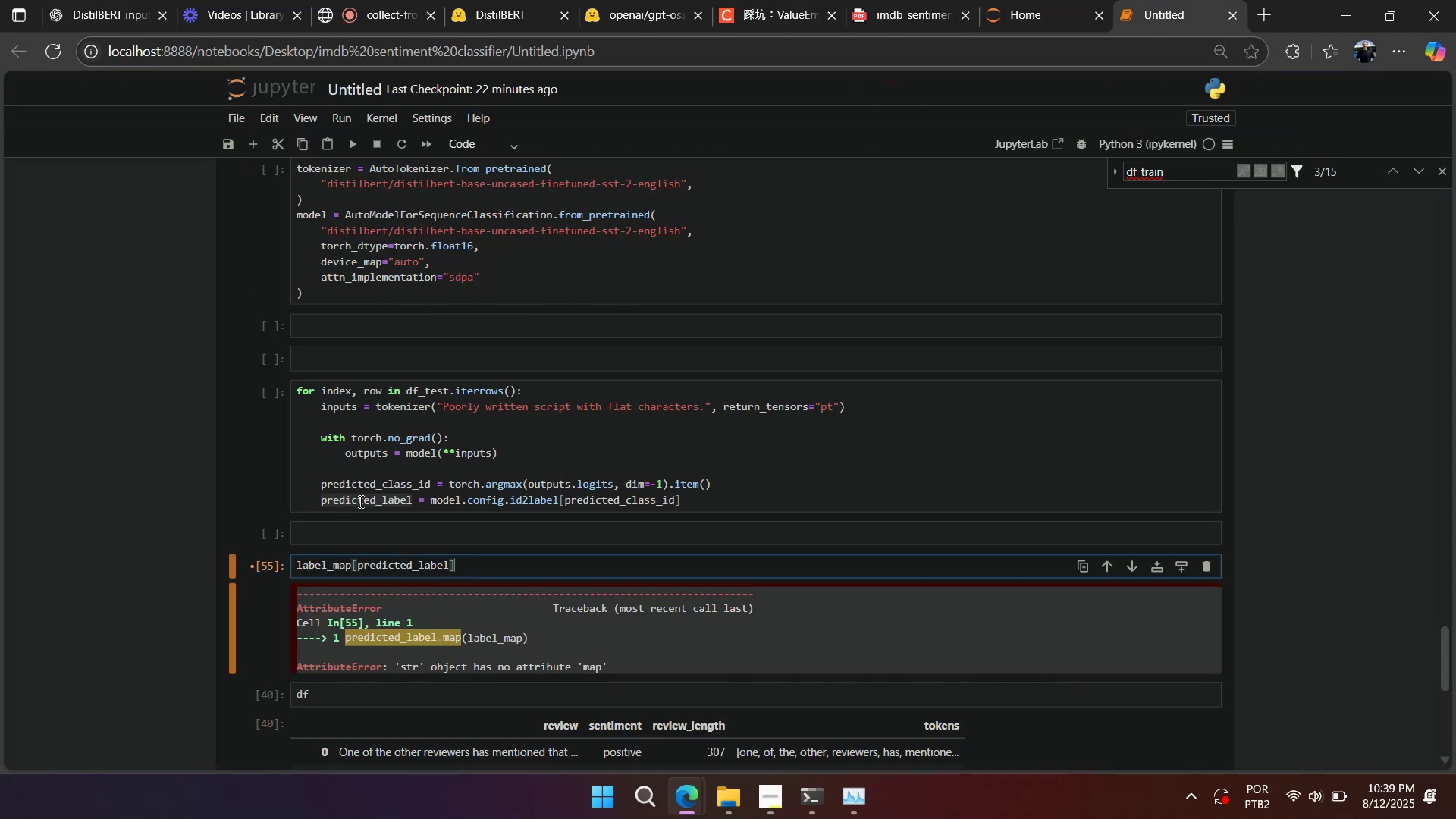 
key(Shift+Enter)
 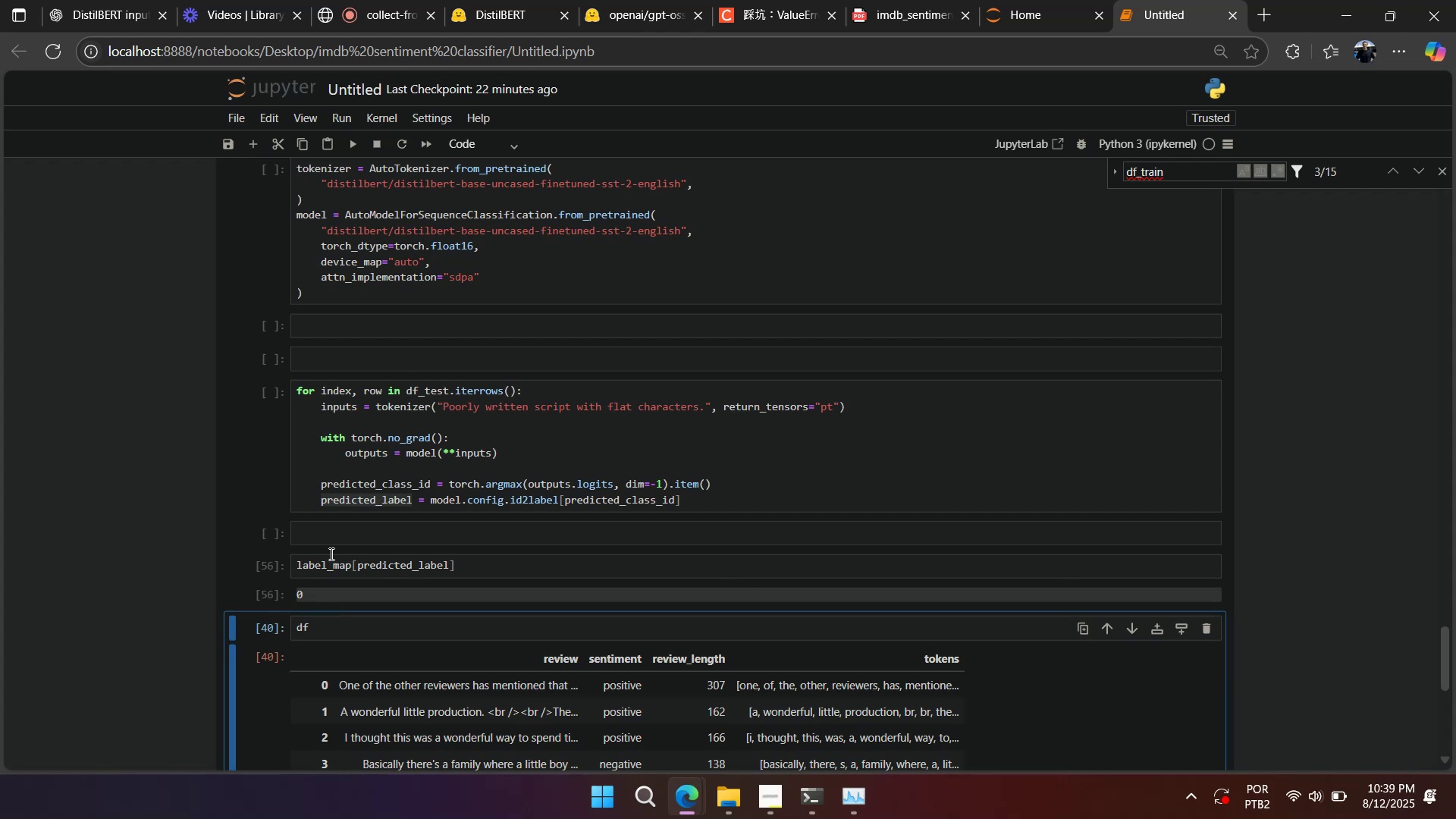 
double_click([366, 501])
 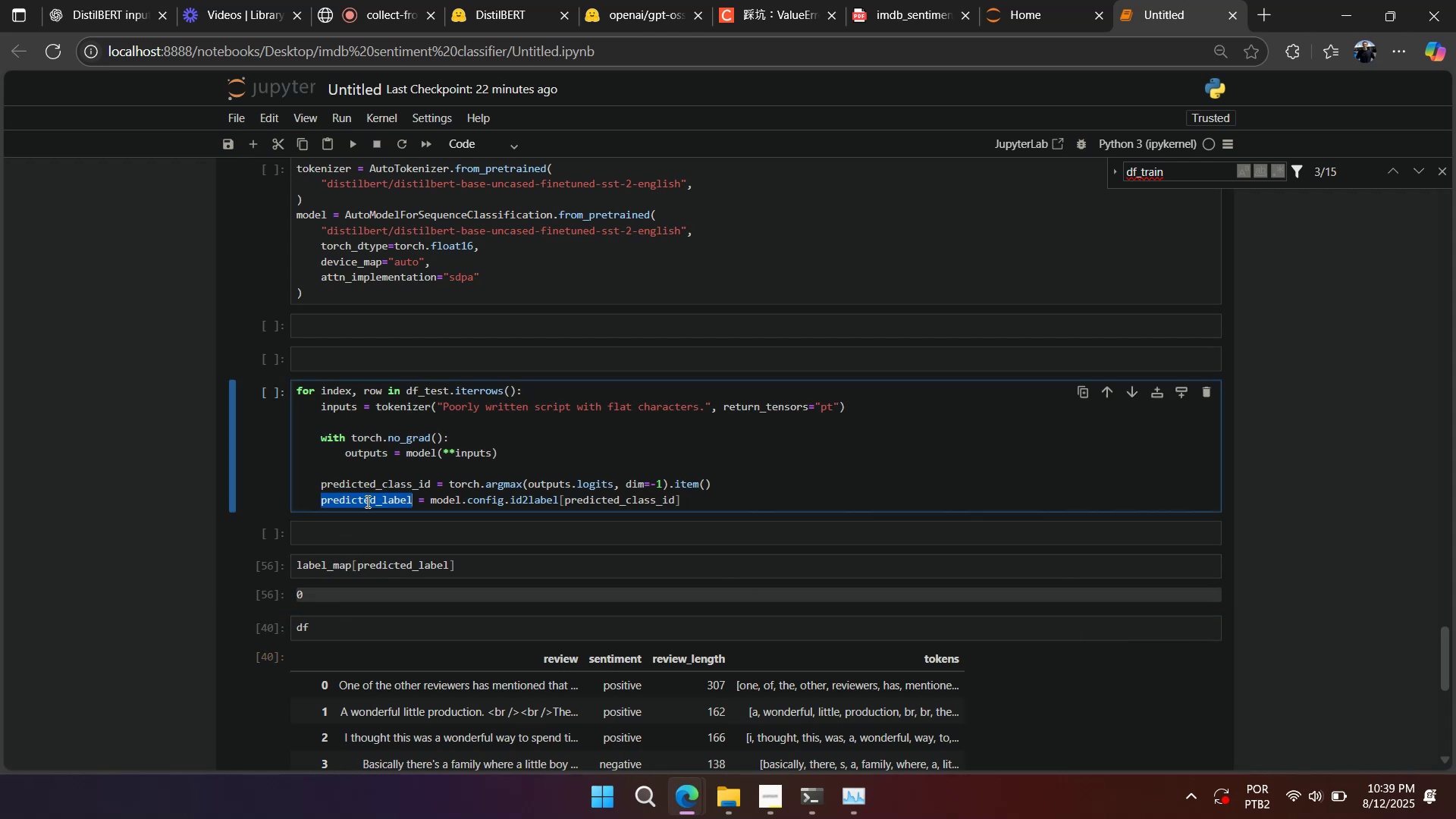 
triple_click([366, 501])
 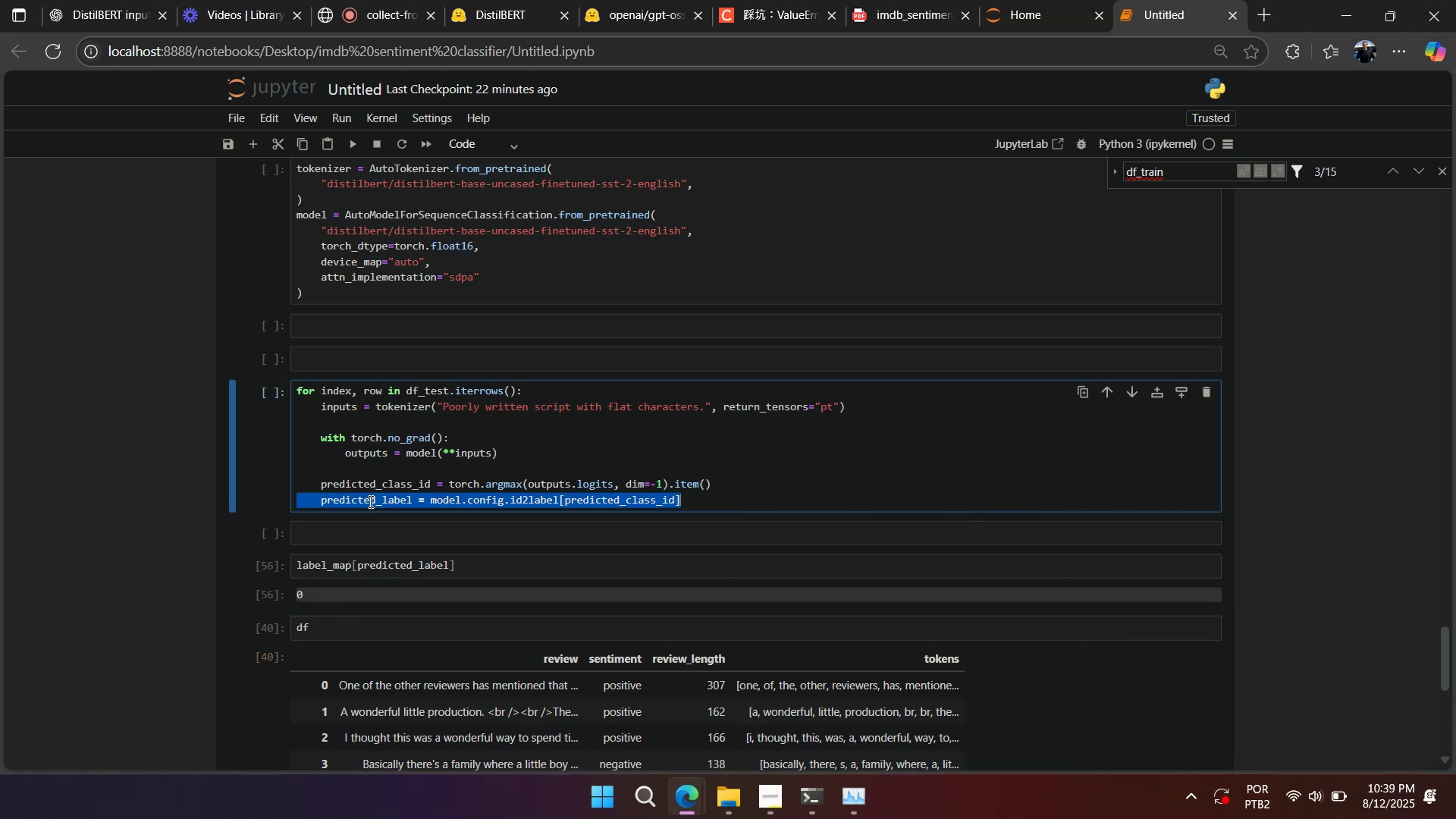 
triple_click([375, 499])
 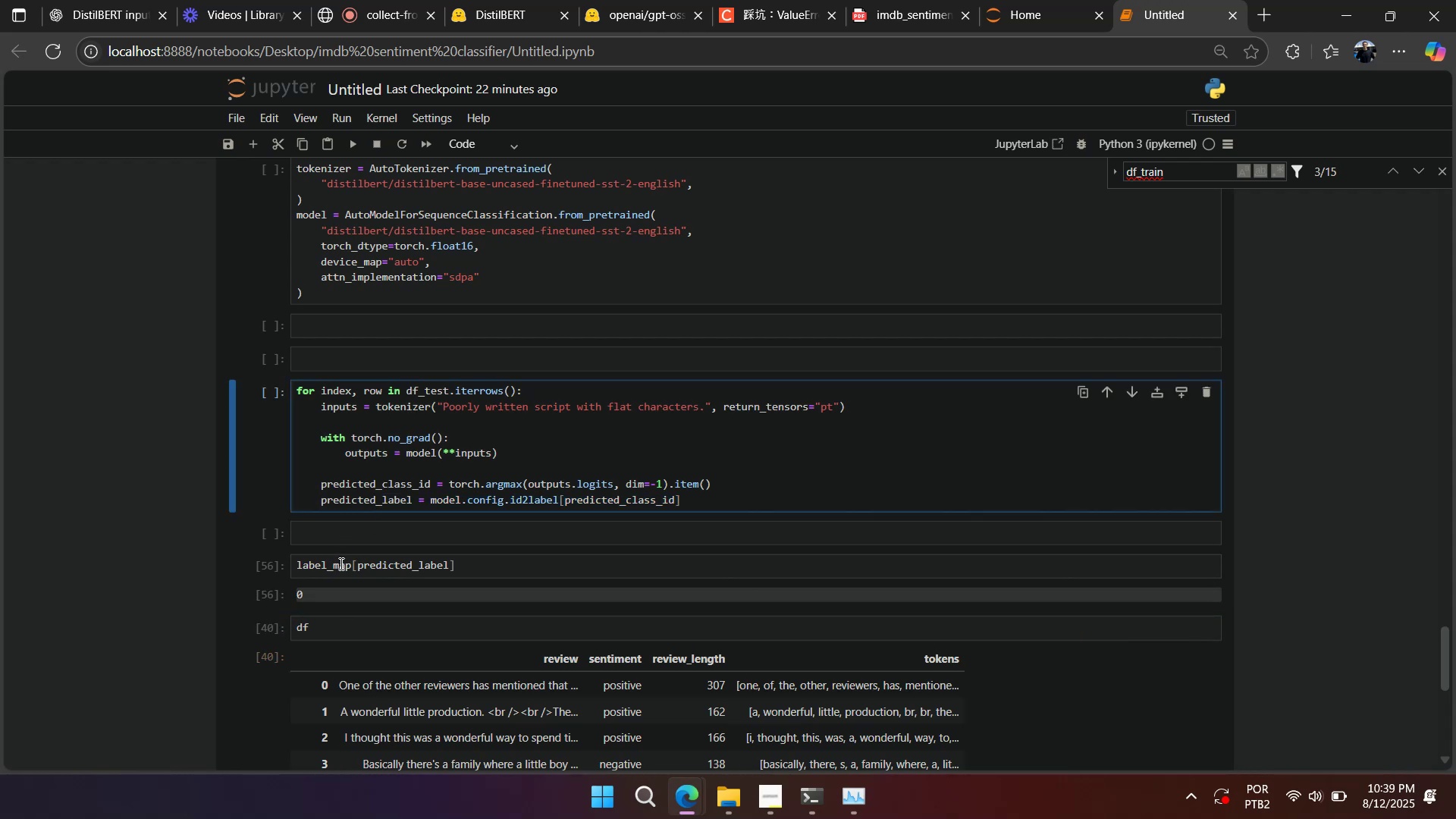 
double_click([340, 563])
 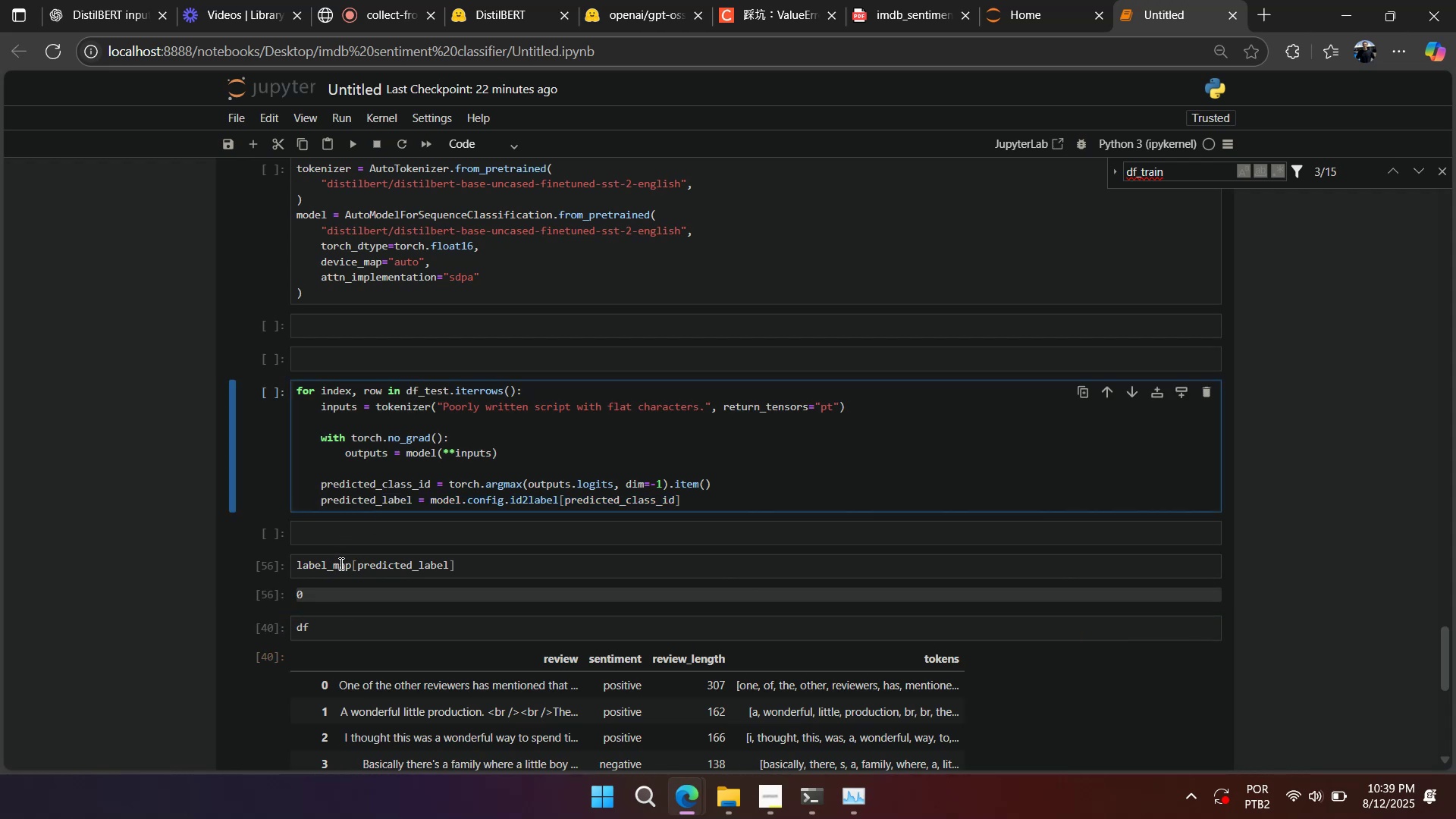 
triple_click([340, 563])
 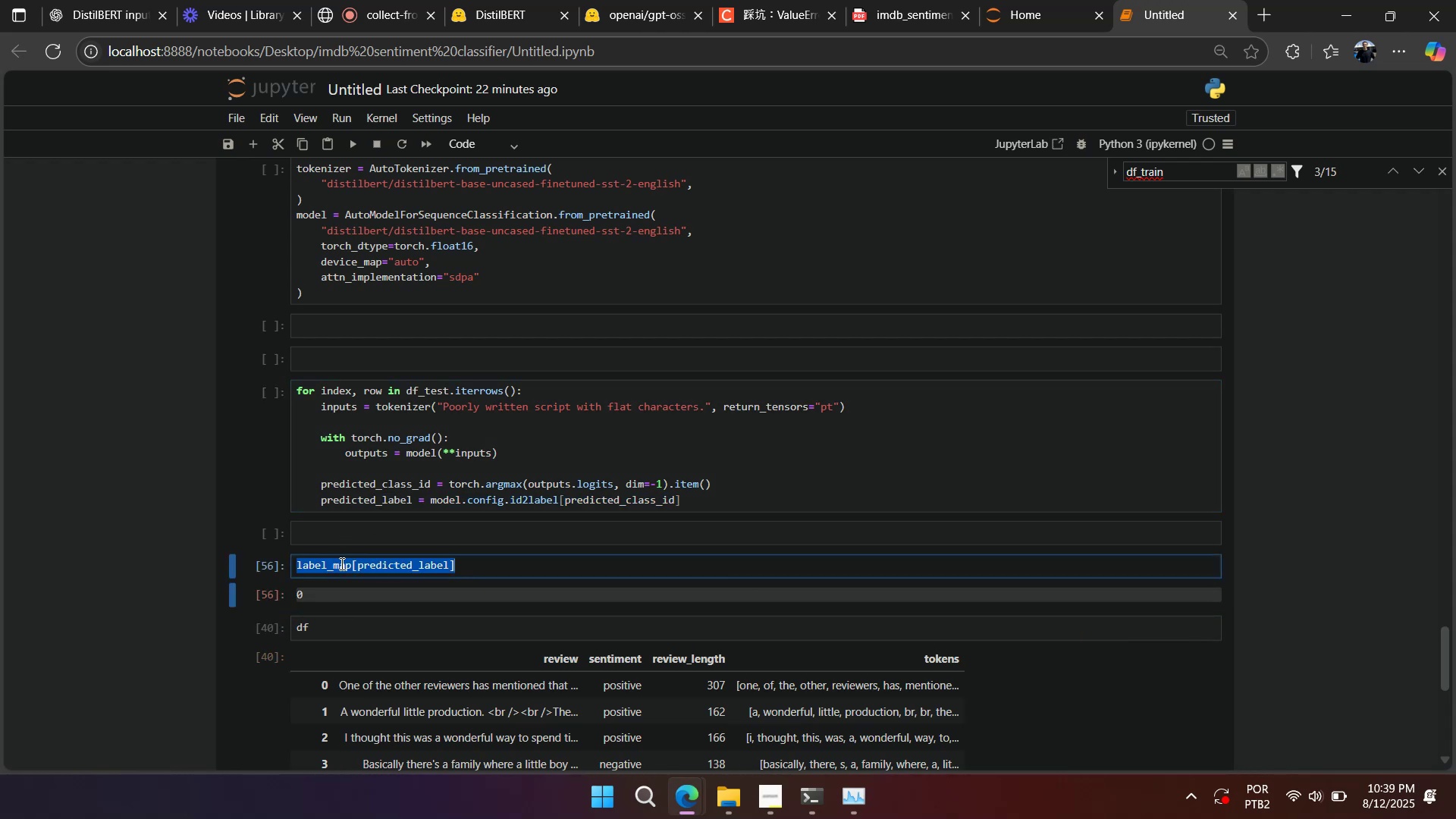 
key(Control+X)
 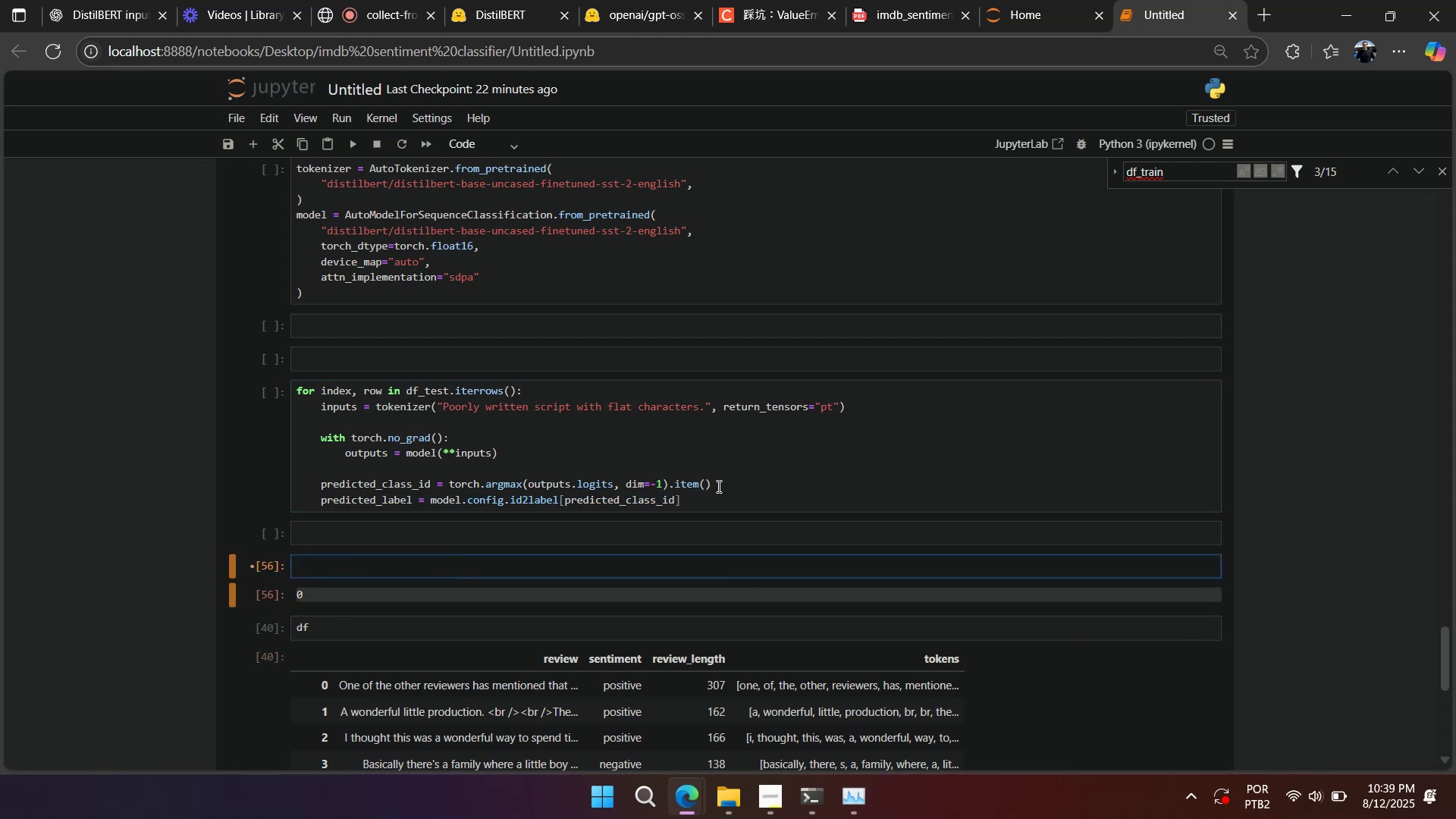 
left_click([721, 495])
 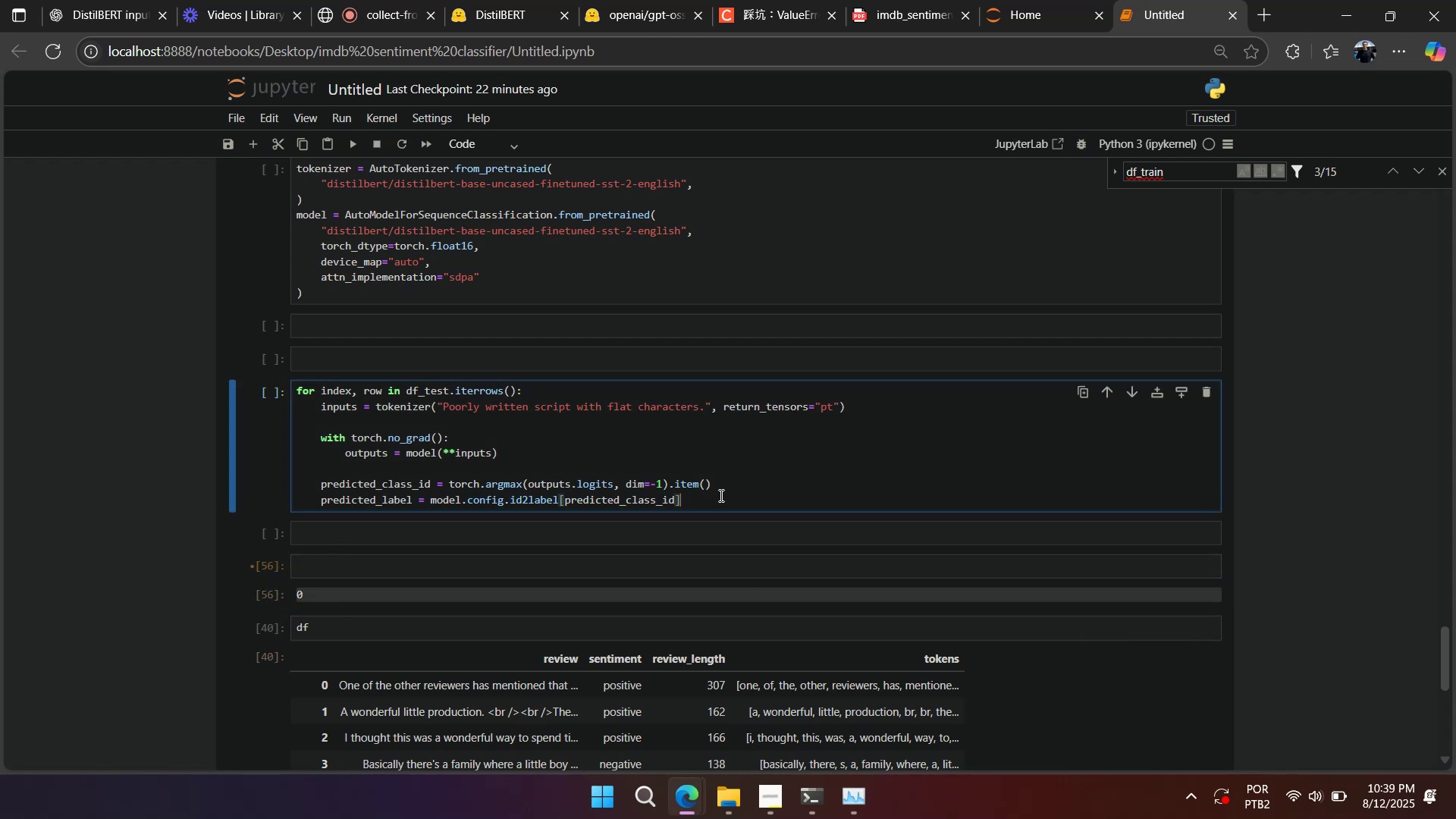 
key(Enter)
 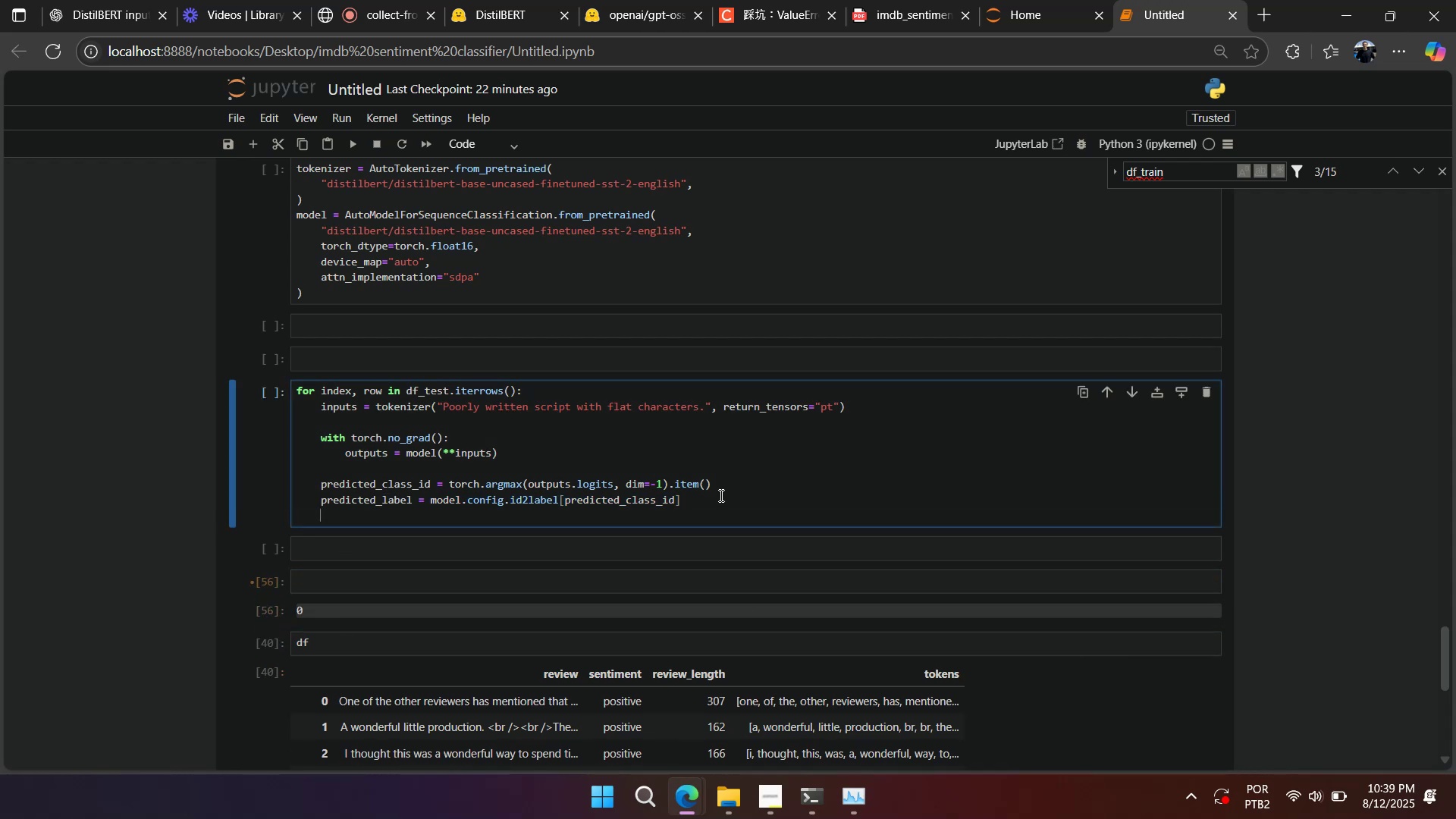 
type(prdictd_value = )
 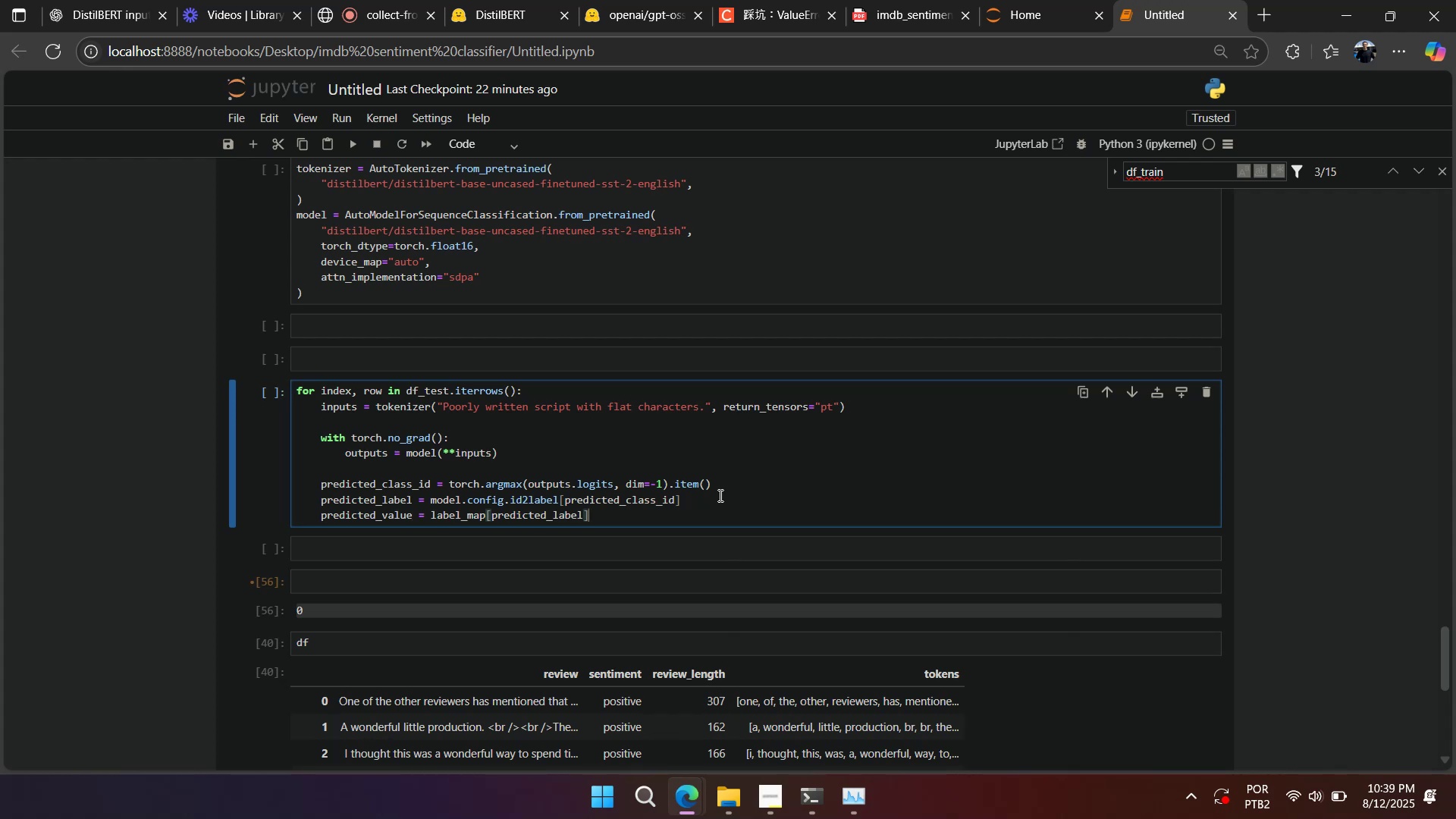 
key(Control+V)
 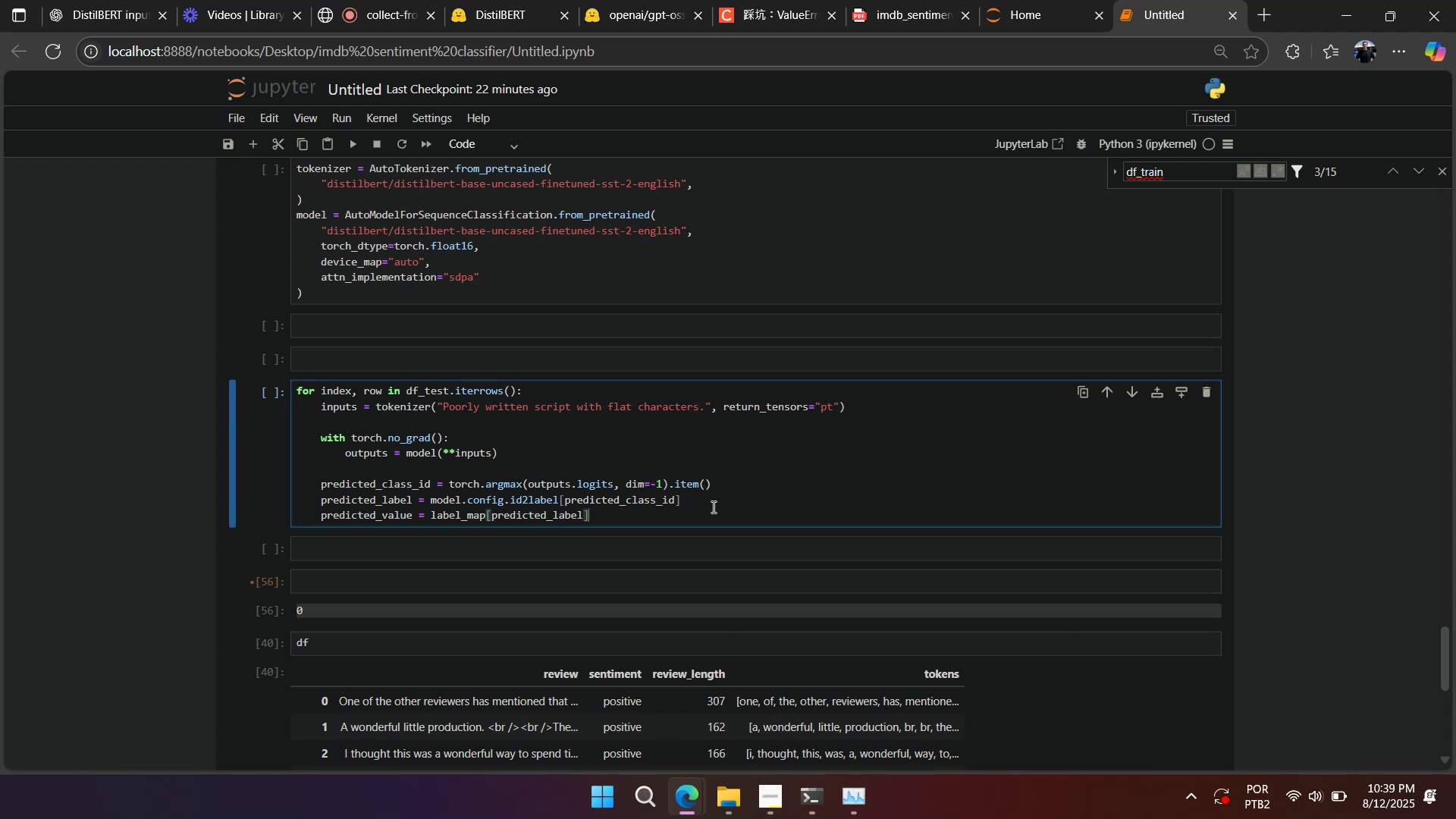 
key(Enter)
 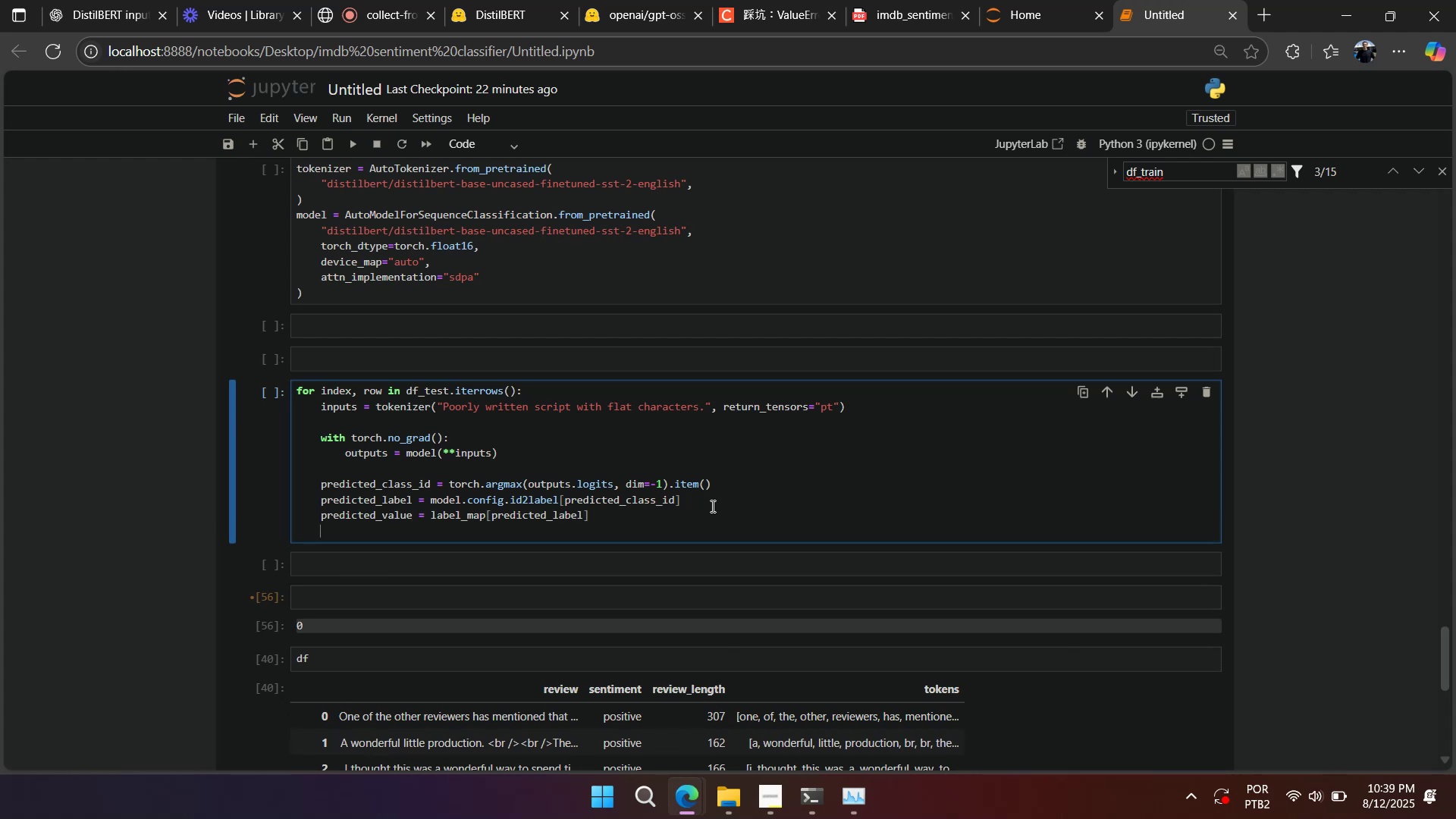 
key(Enter)
 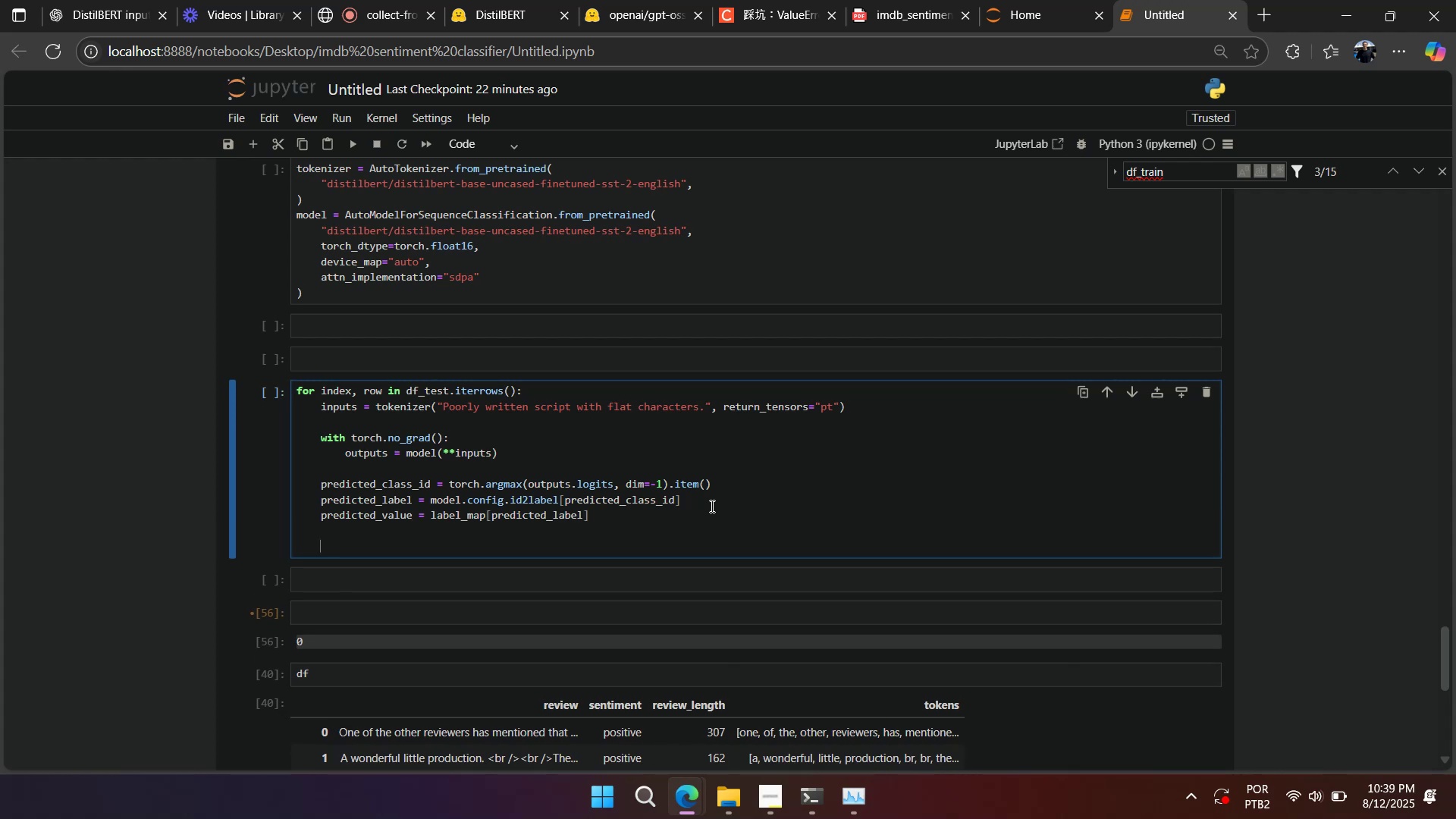 
wait(11.17)
 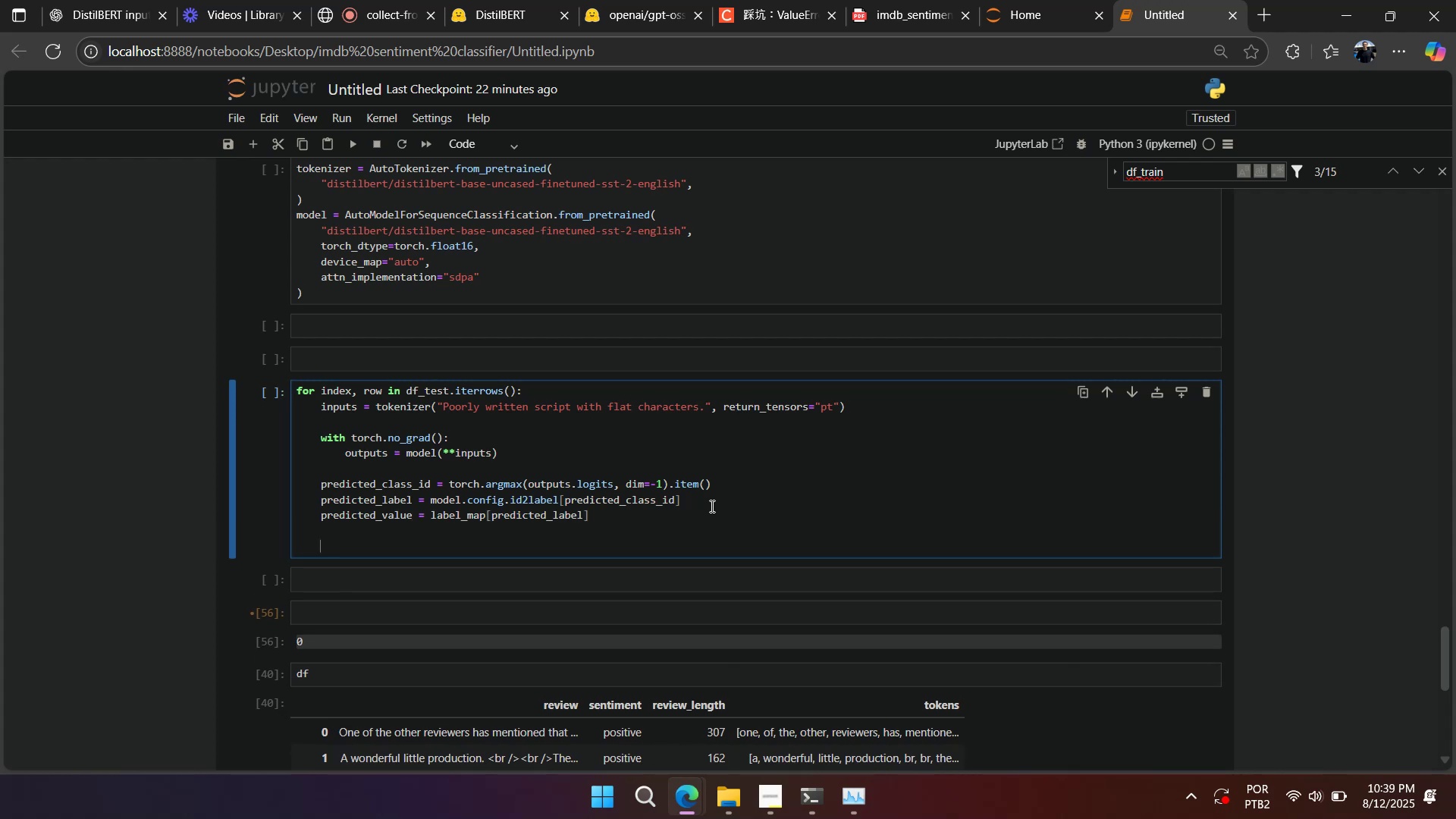 
scroll: coordinate [702, 496], scroll_direction: up, amount: 5.0
 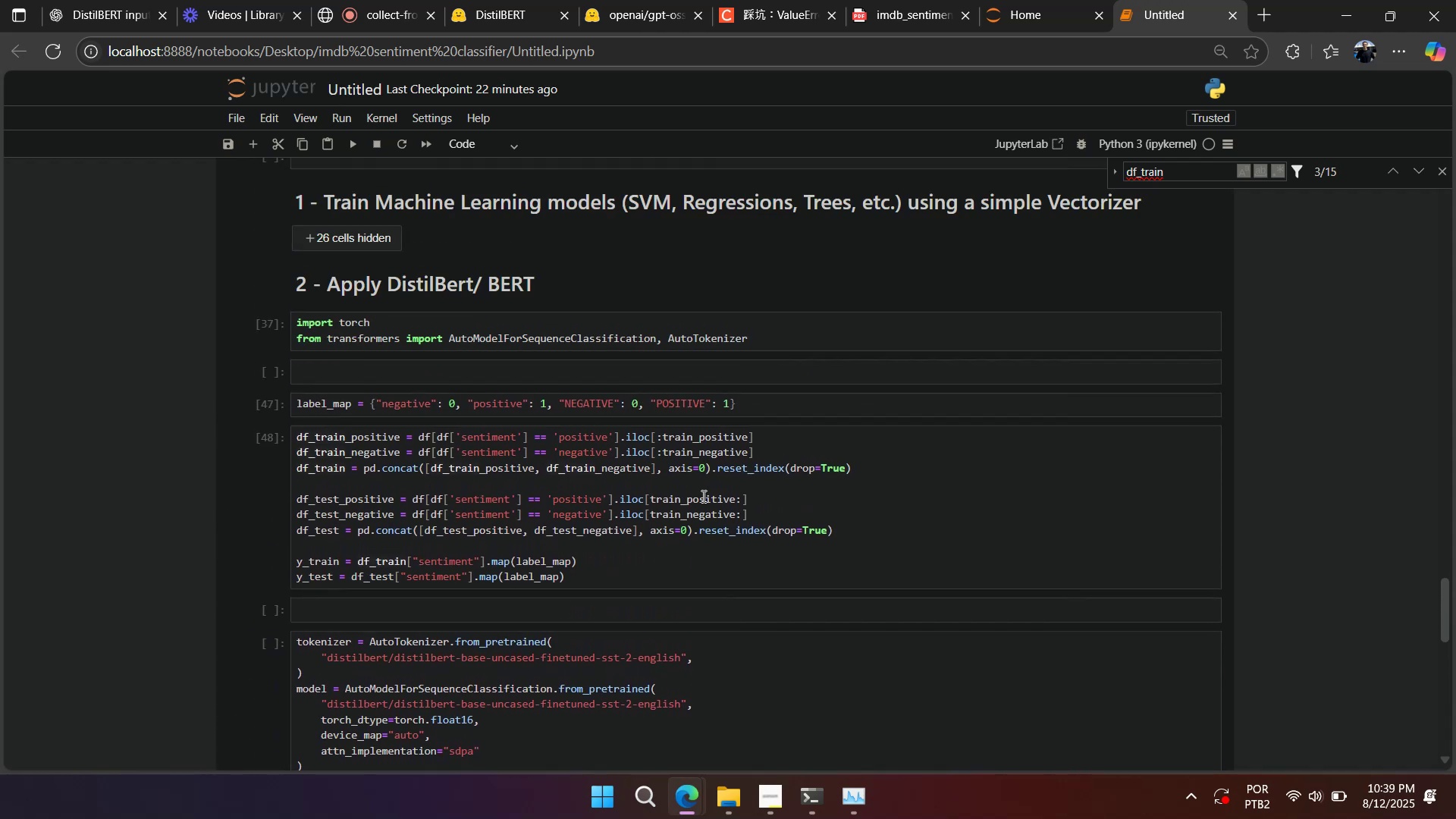 
scroll: coordinate [702, 496], scroll_direction: down, amount: 5.0
 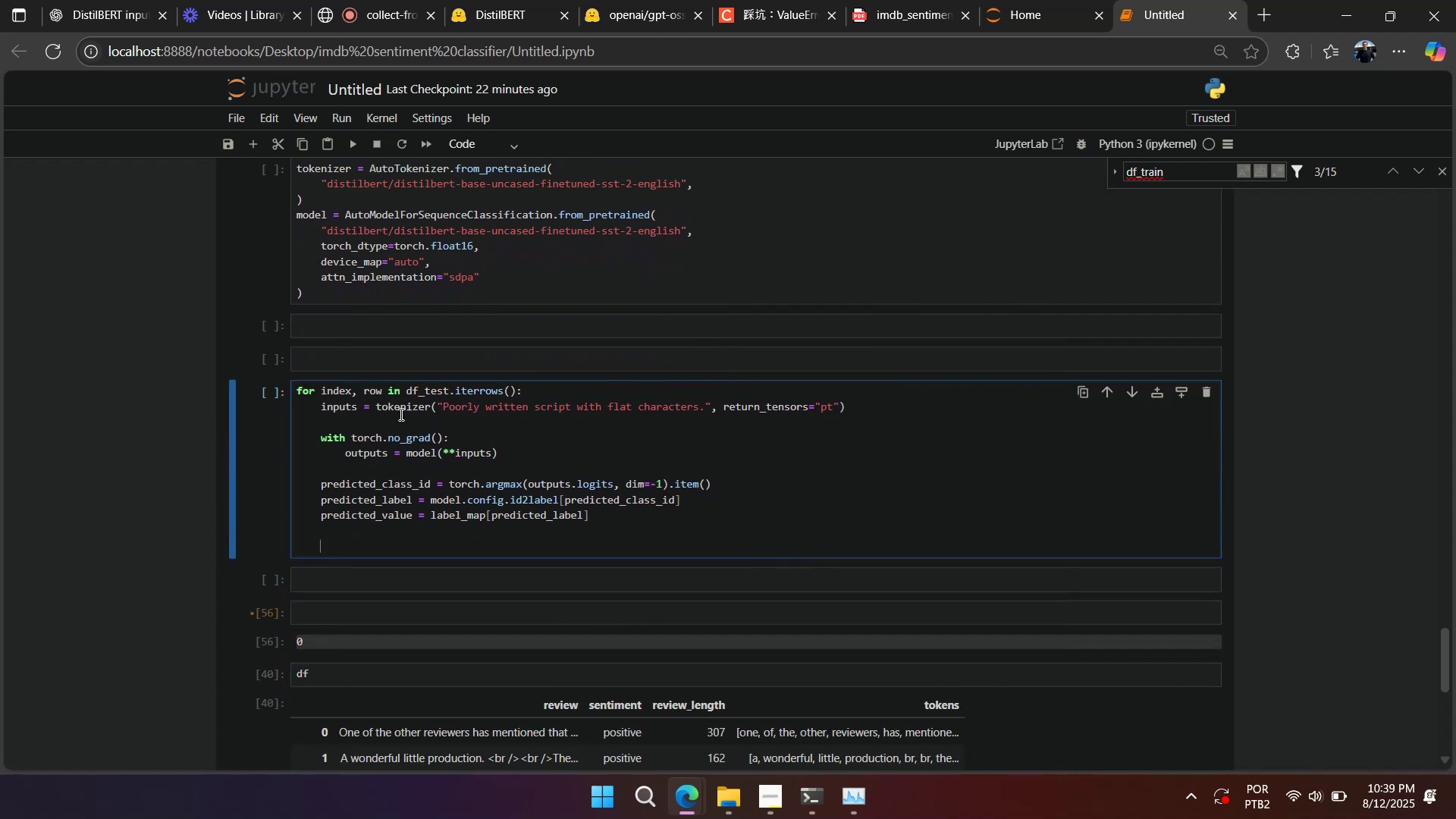 
left_click_drag(start_coordinate=[381, 407], to_coordinate=[385, 513])
 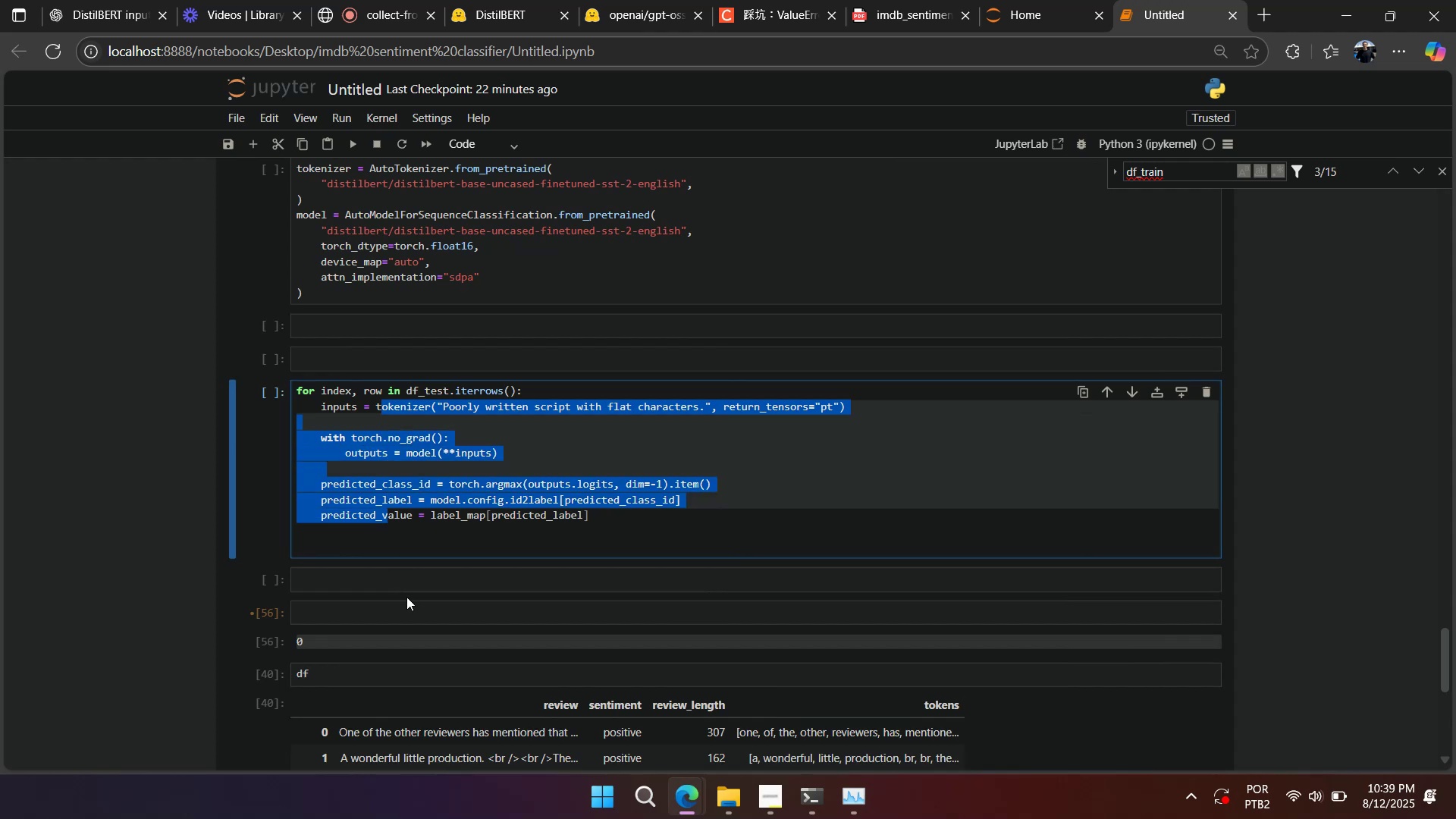 
double_click([406, 610])
 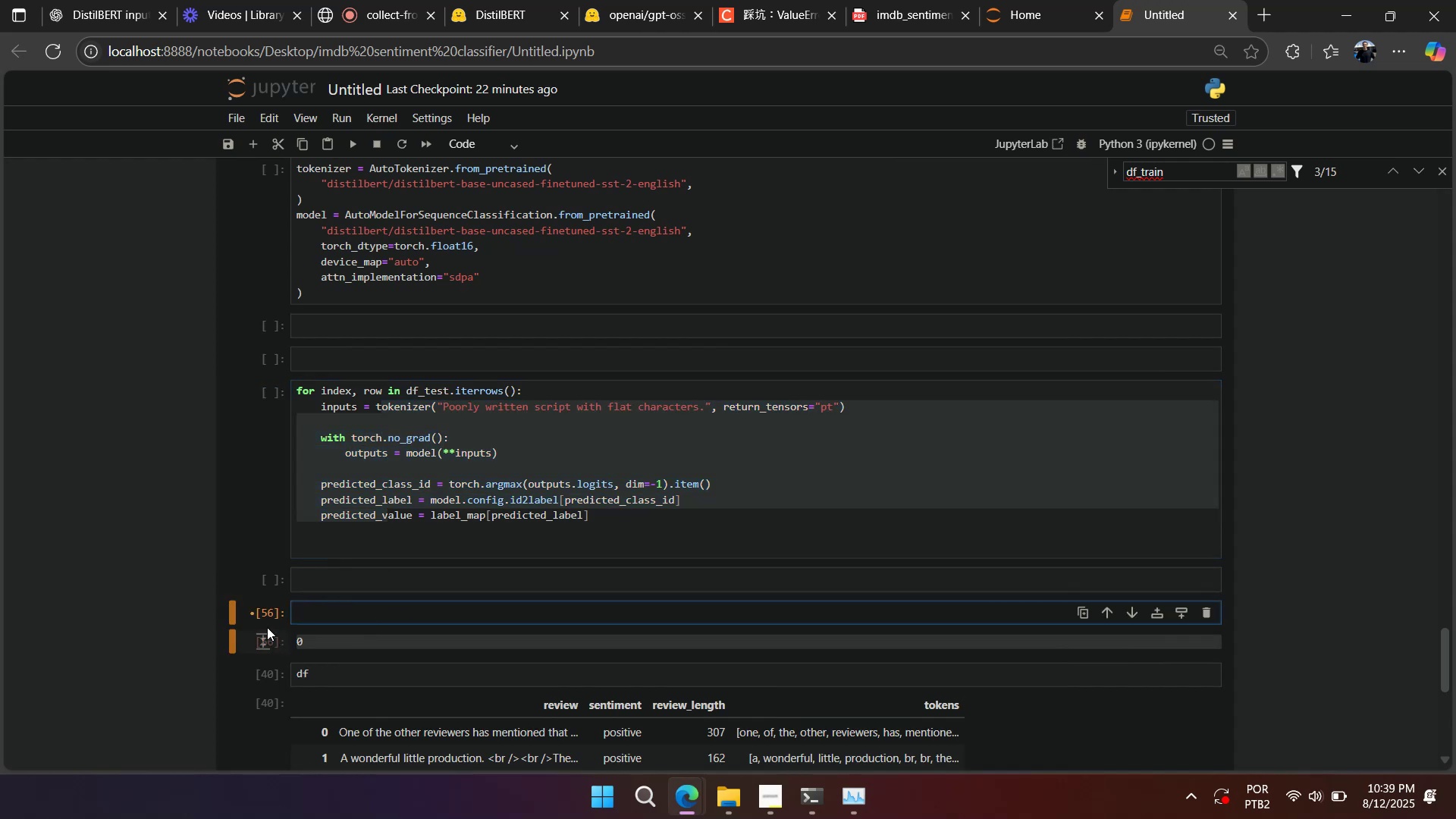 
left_click([264, 610])
 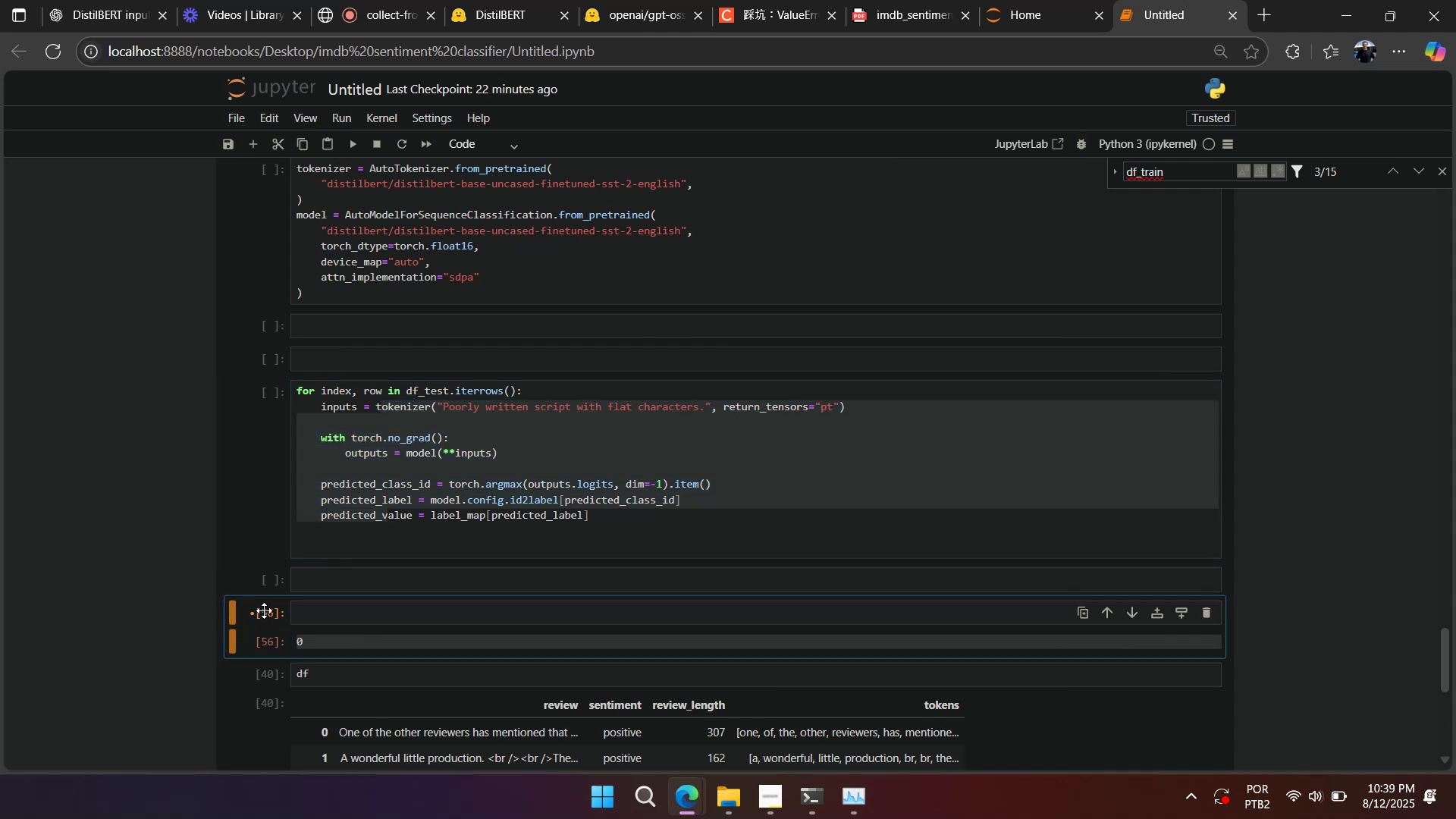 
type(ddd)
 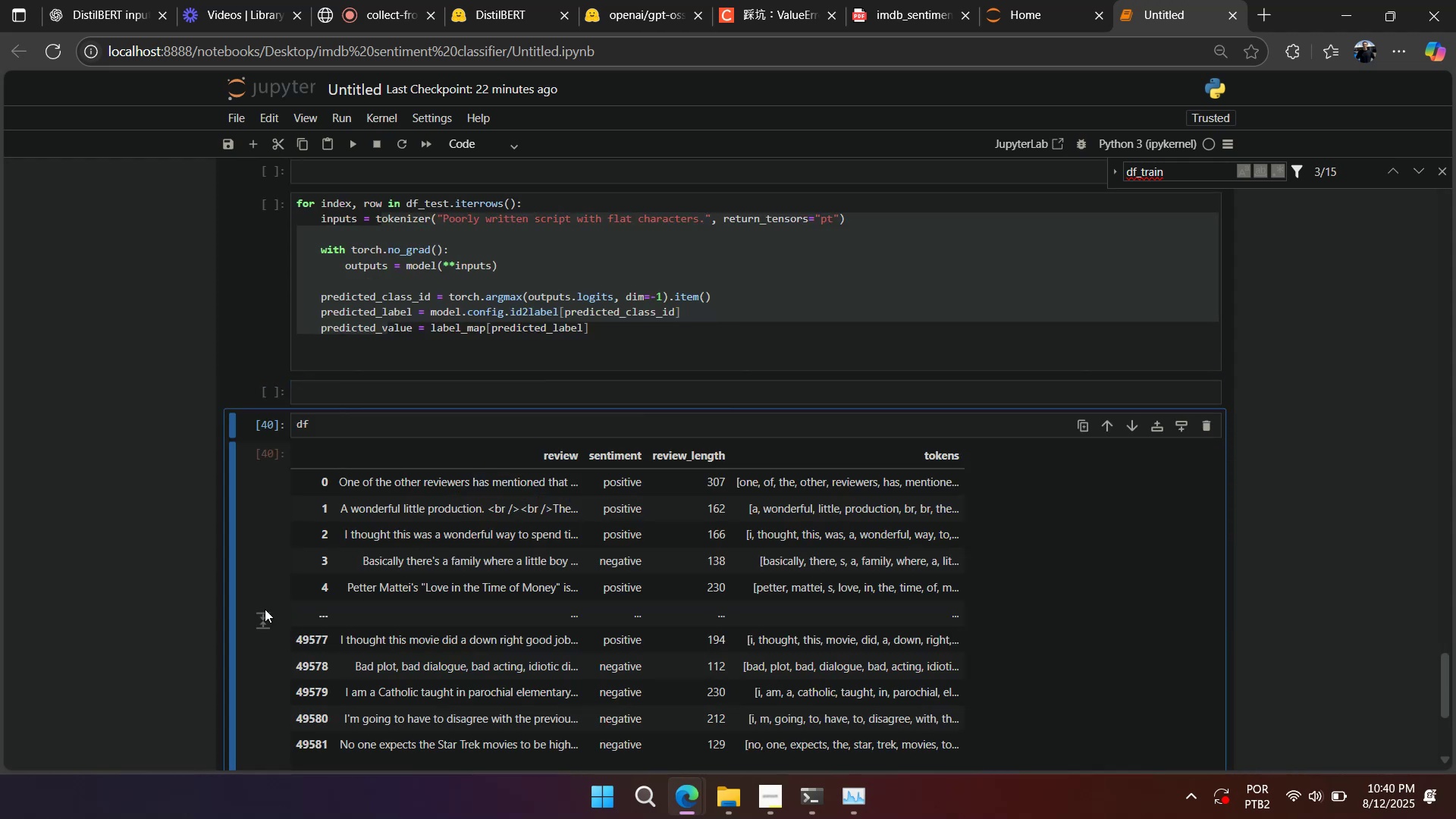 
scroll: coordinate [272, 601], scroll_direction: up, amount: 1.0
 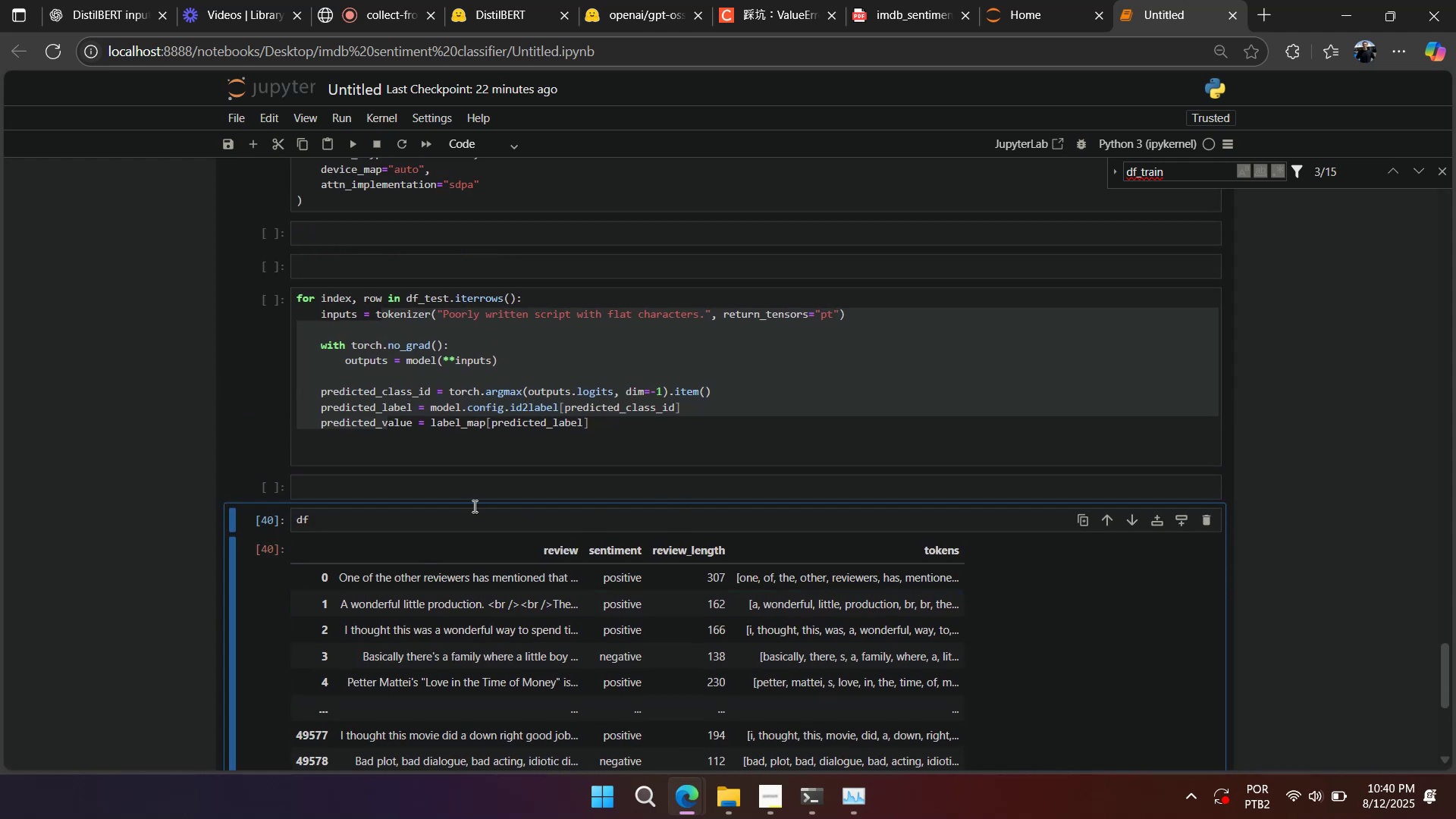 
left_click([243, 519])
 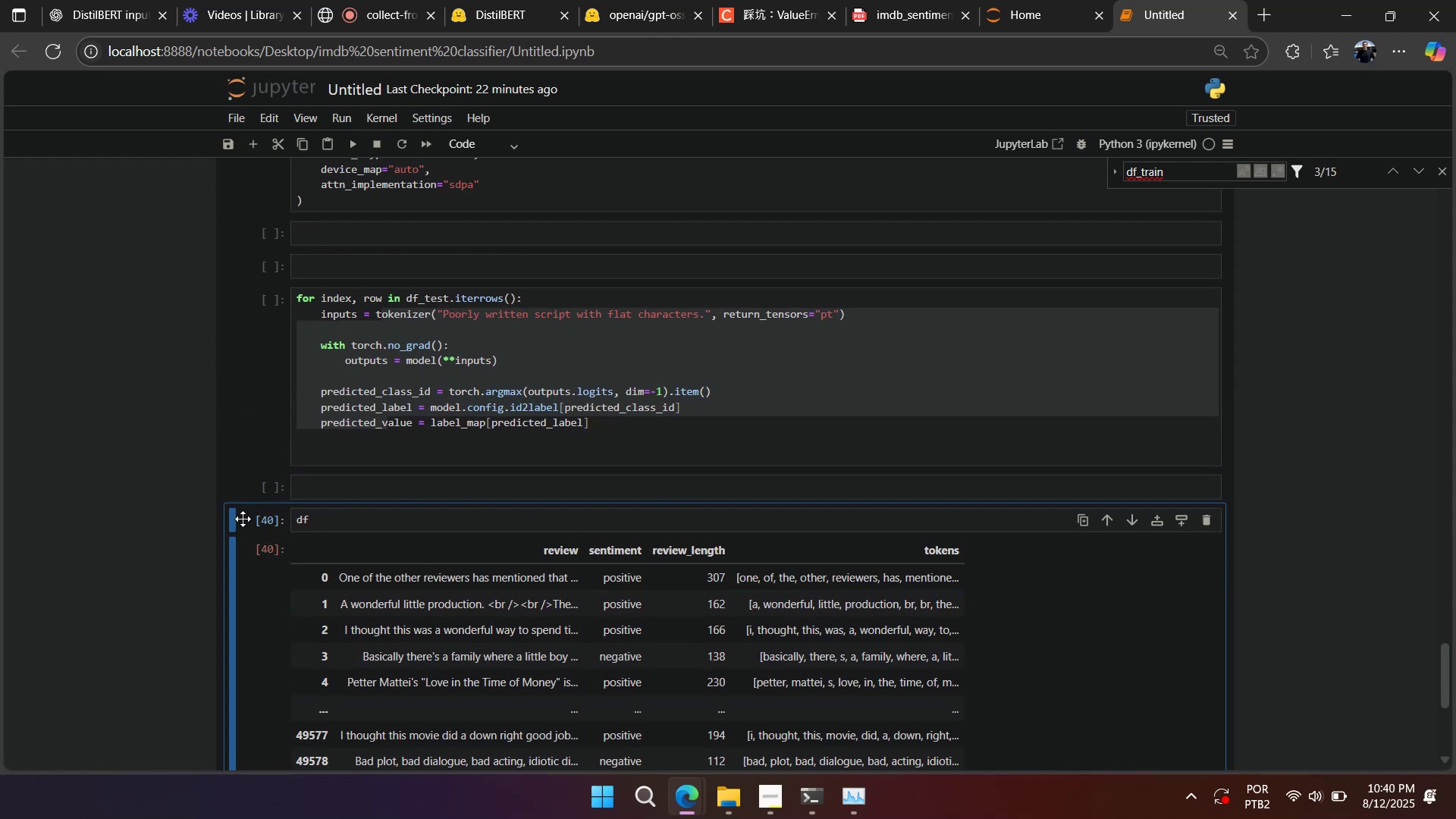 
type(aaaa)
 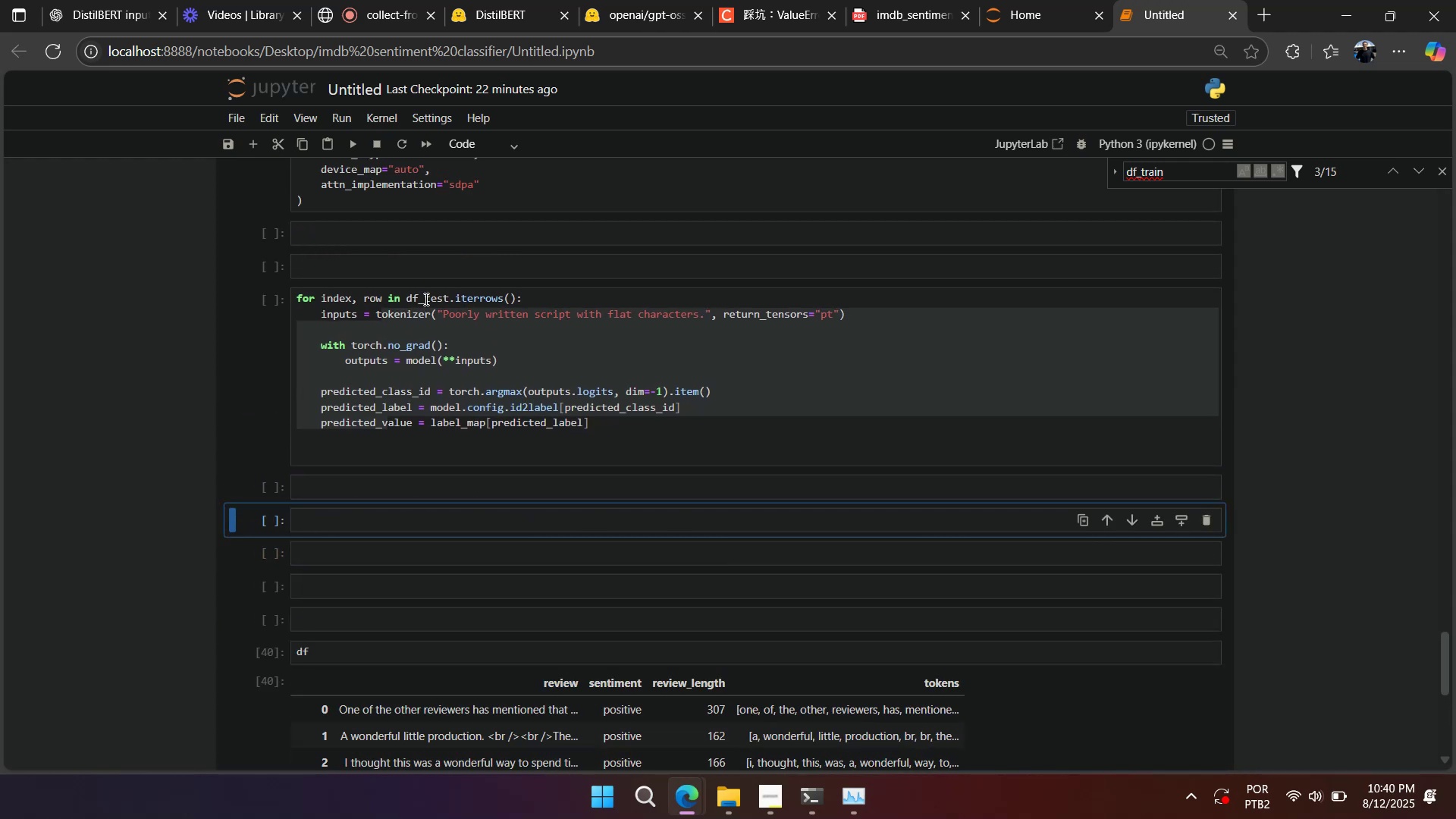 
double_click([425, 298])
 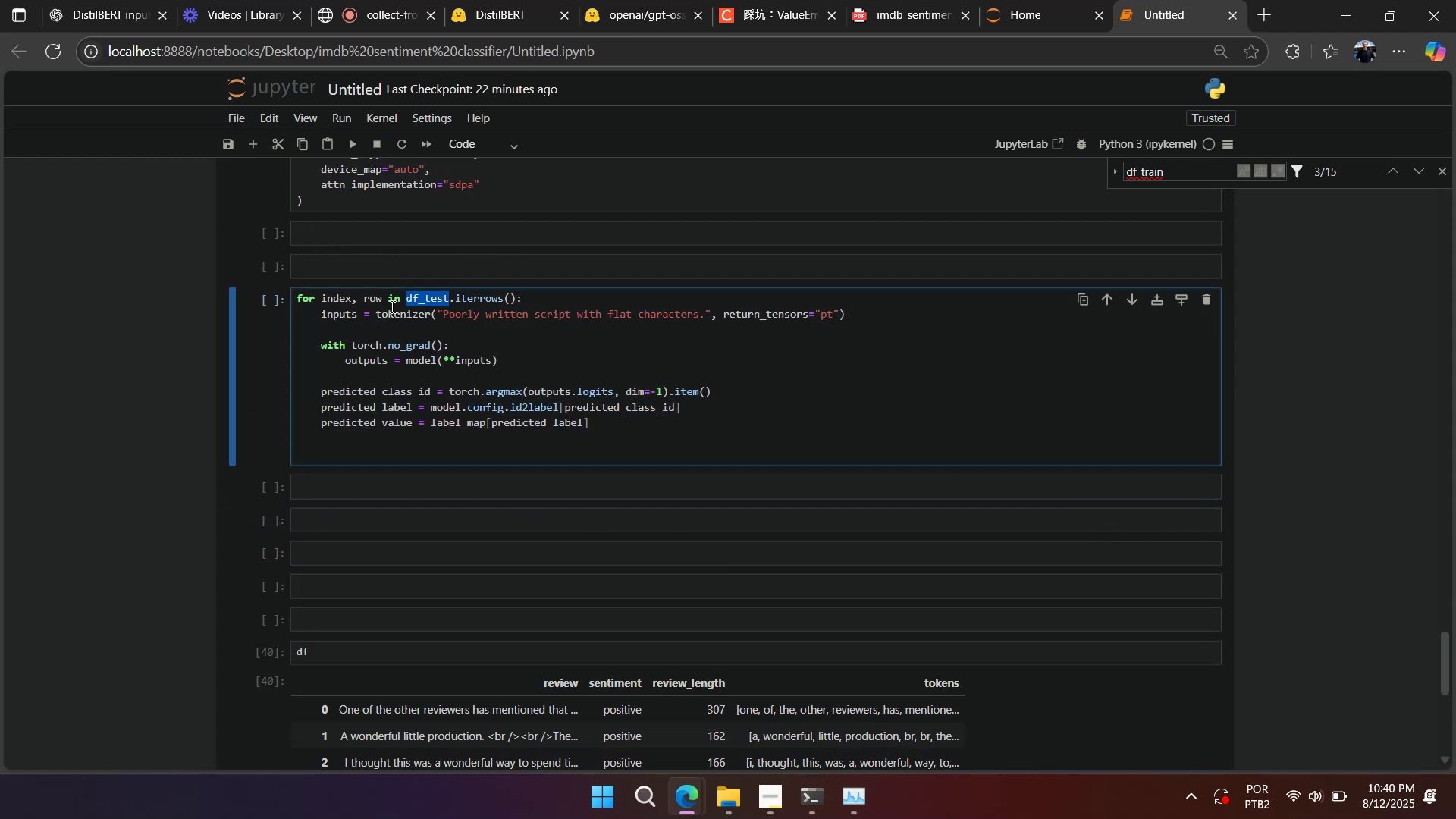 
double_click([386, 296])
 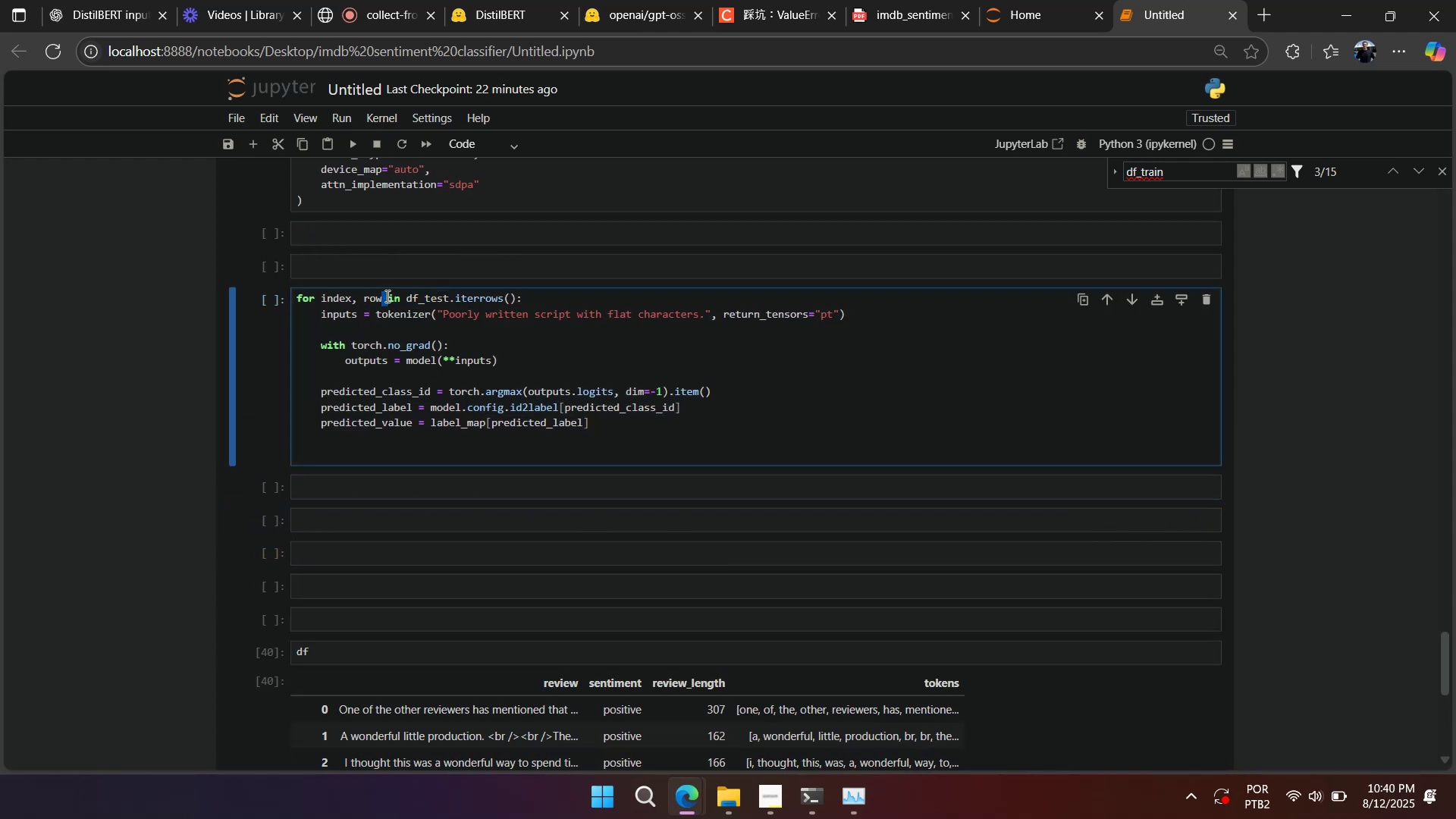 
triple_click([386, 296])
 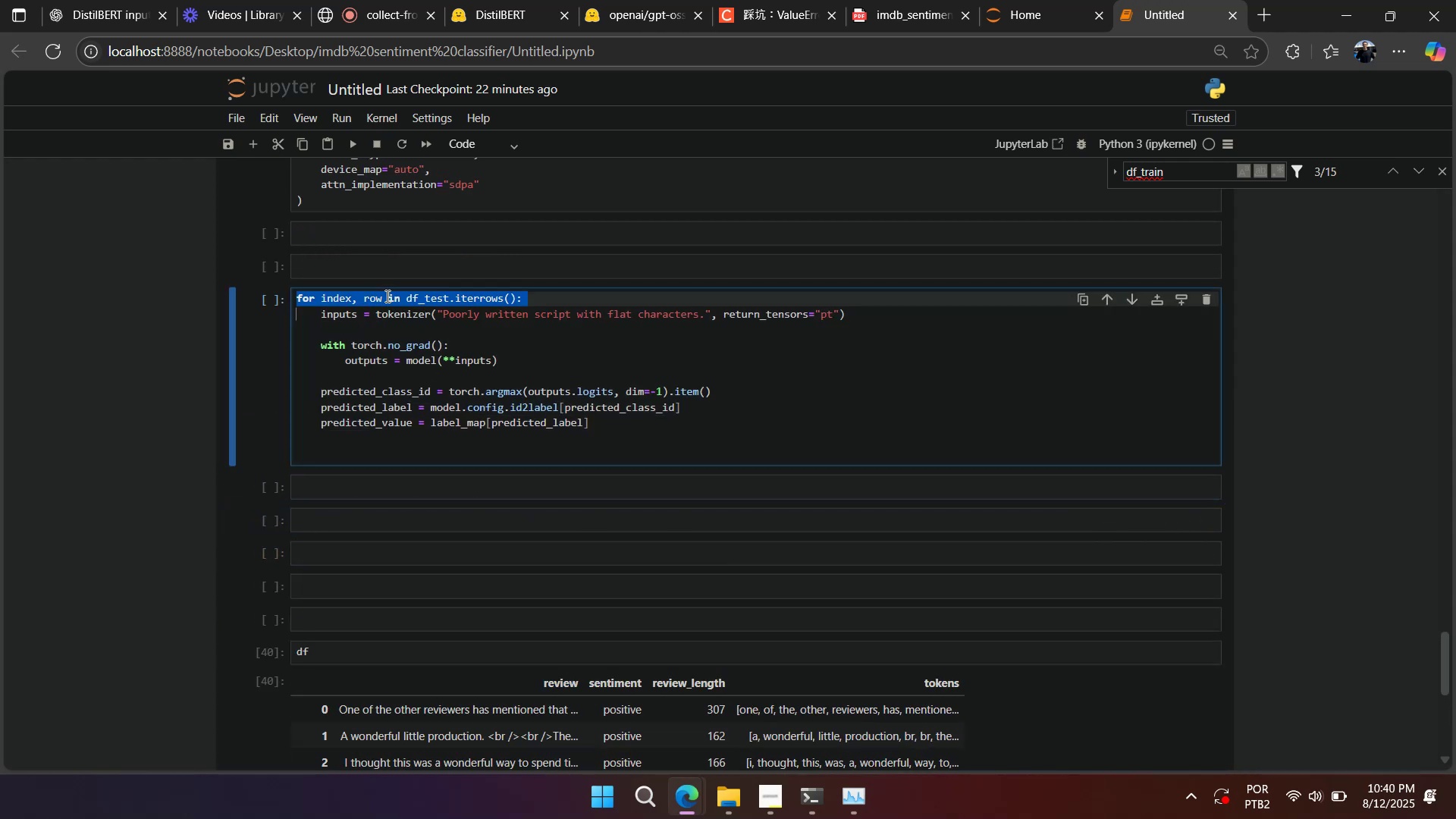 
key(Control+ControlLeft)
 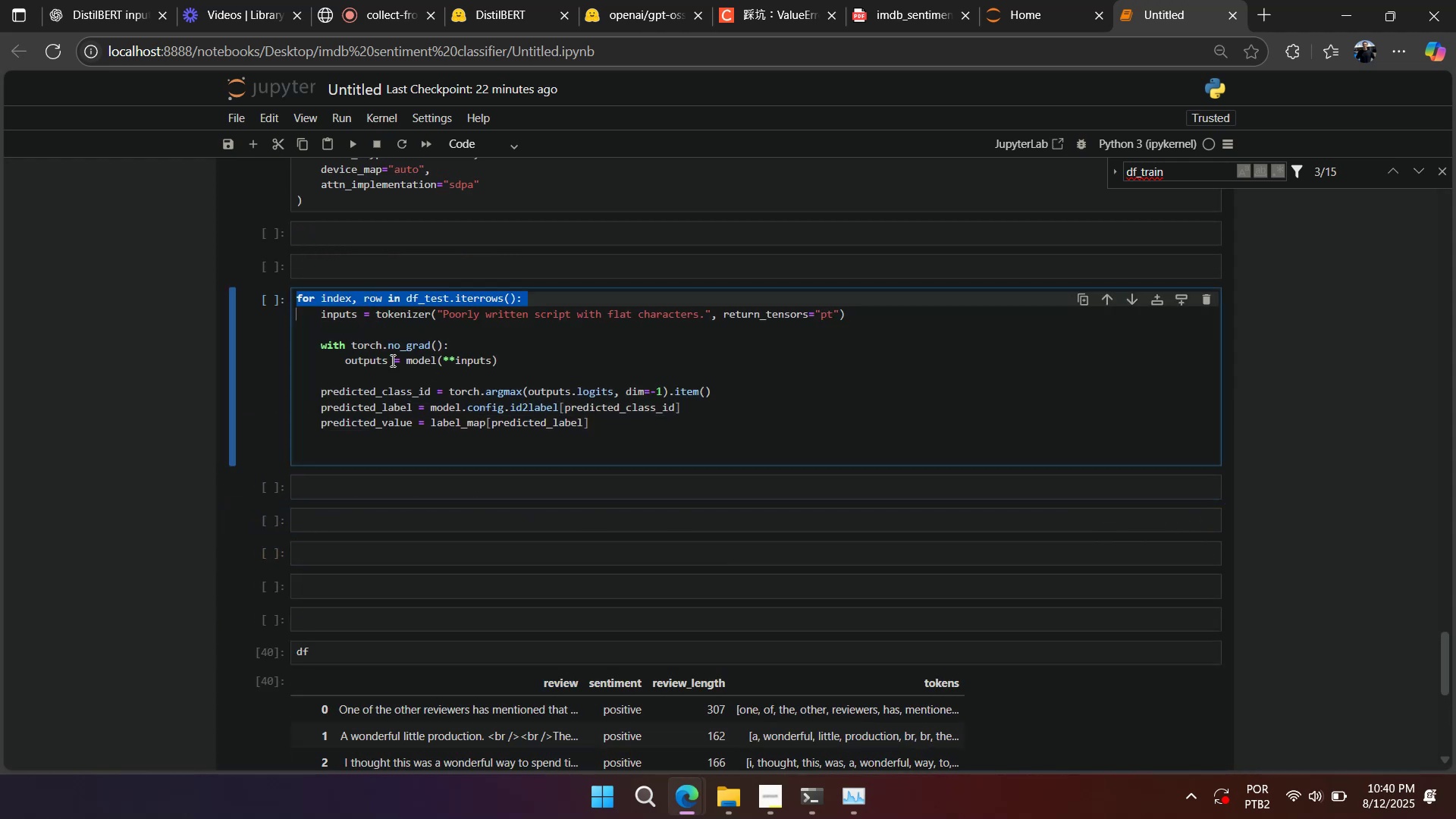 
key(Control+C)
 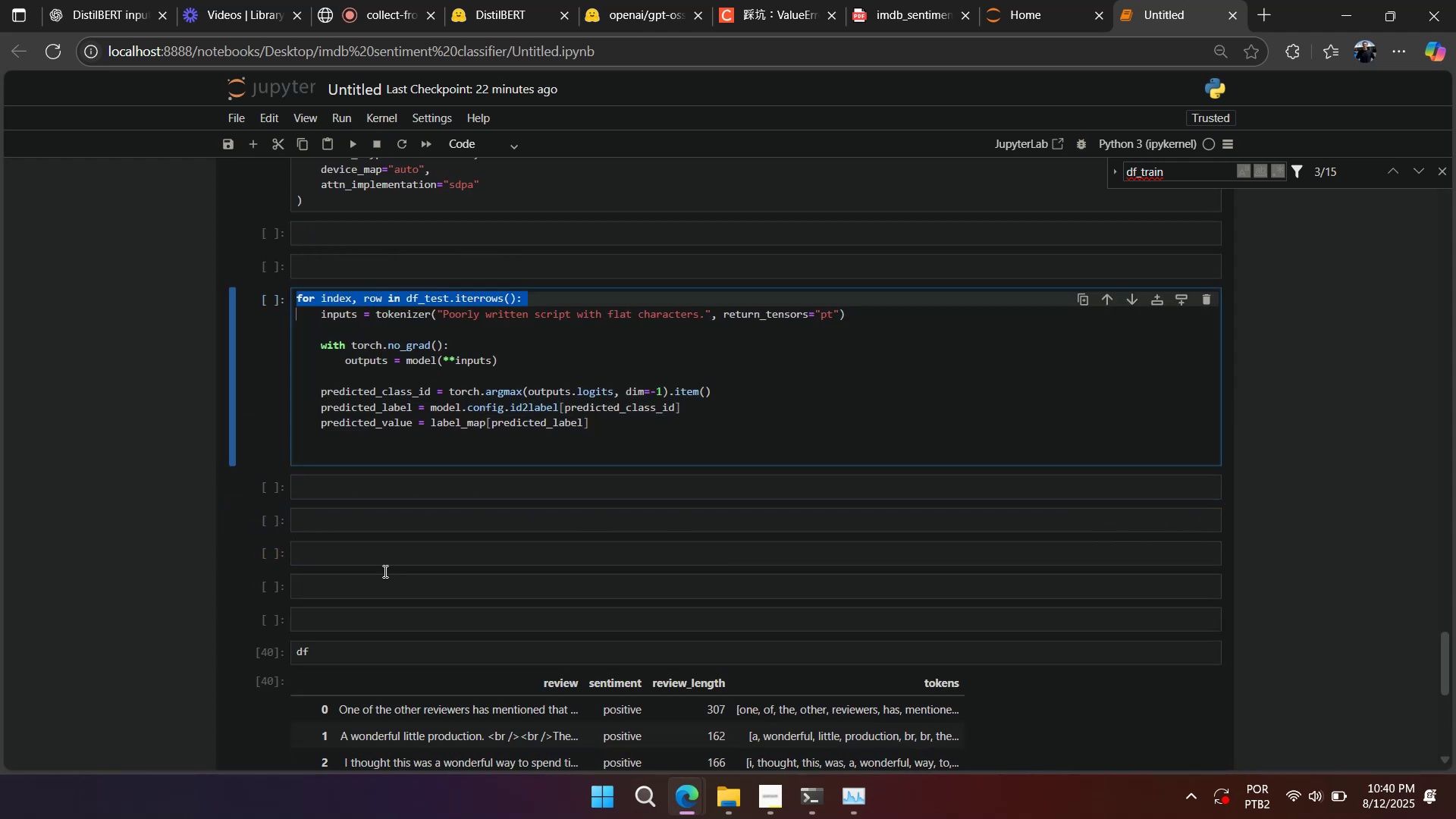 
left_click([383, 563])
 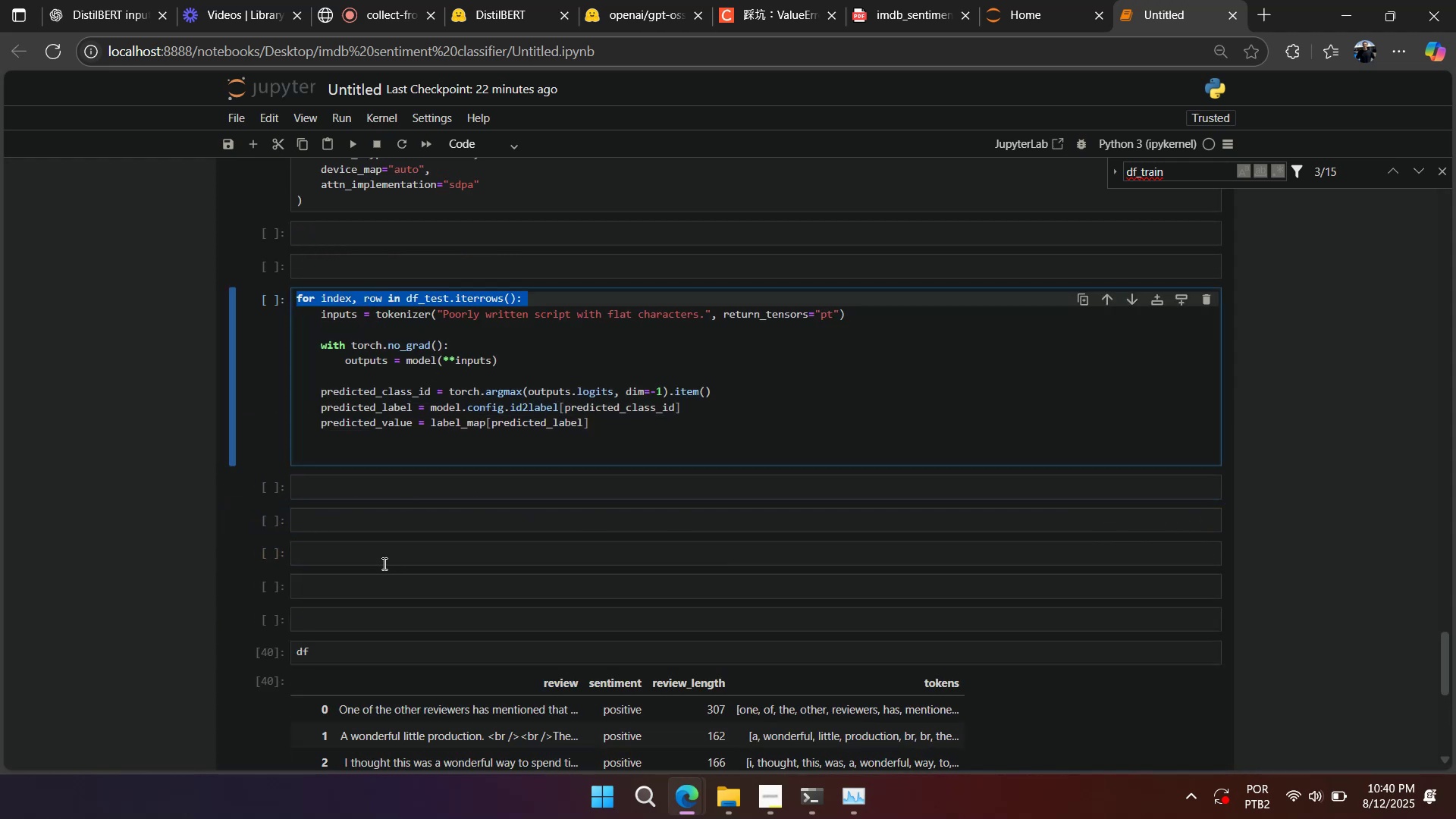 
key(Control+V)
 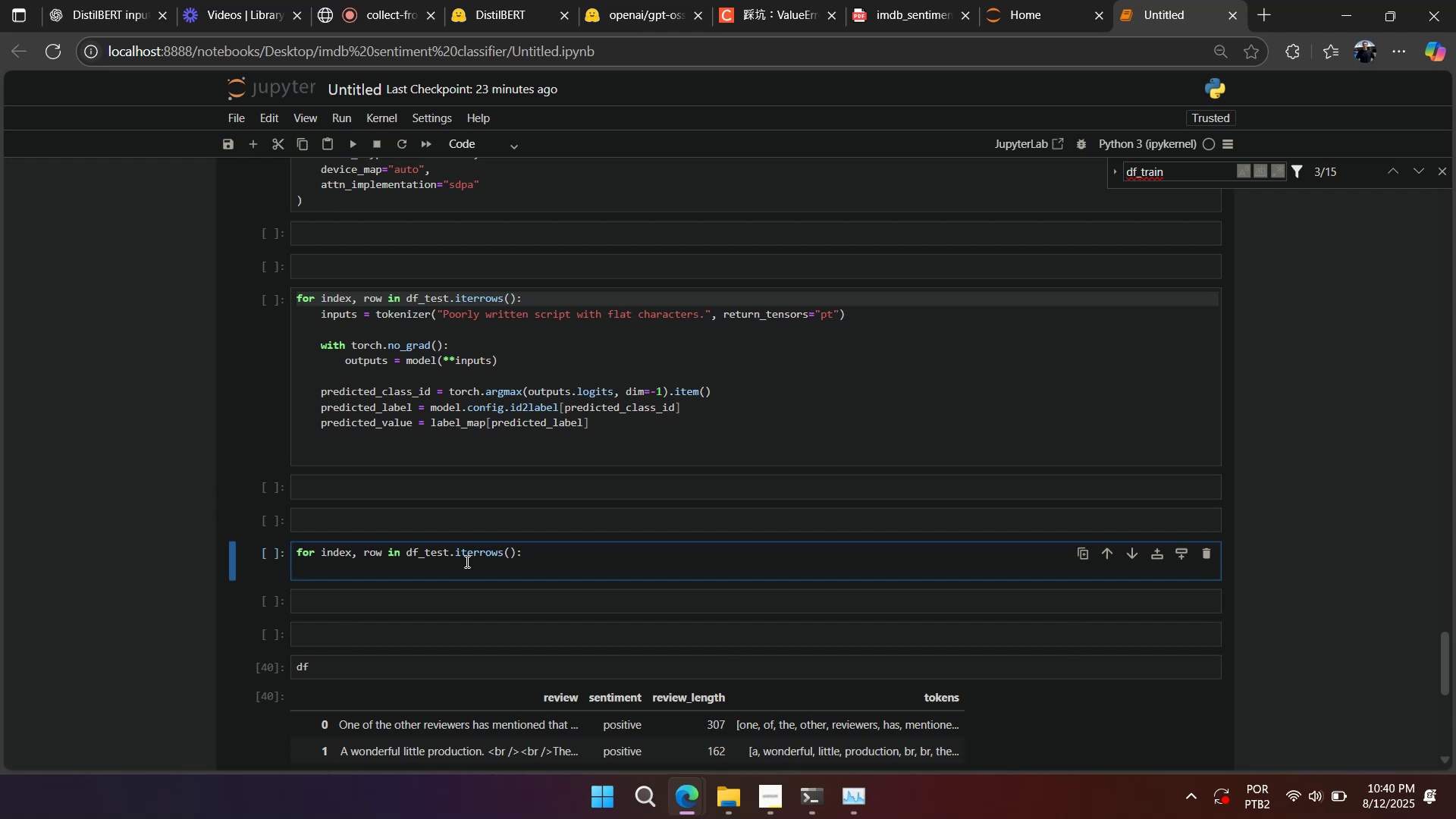 
key(Tab)
 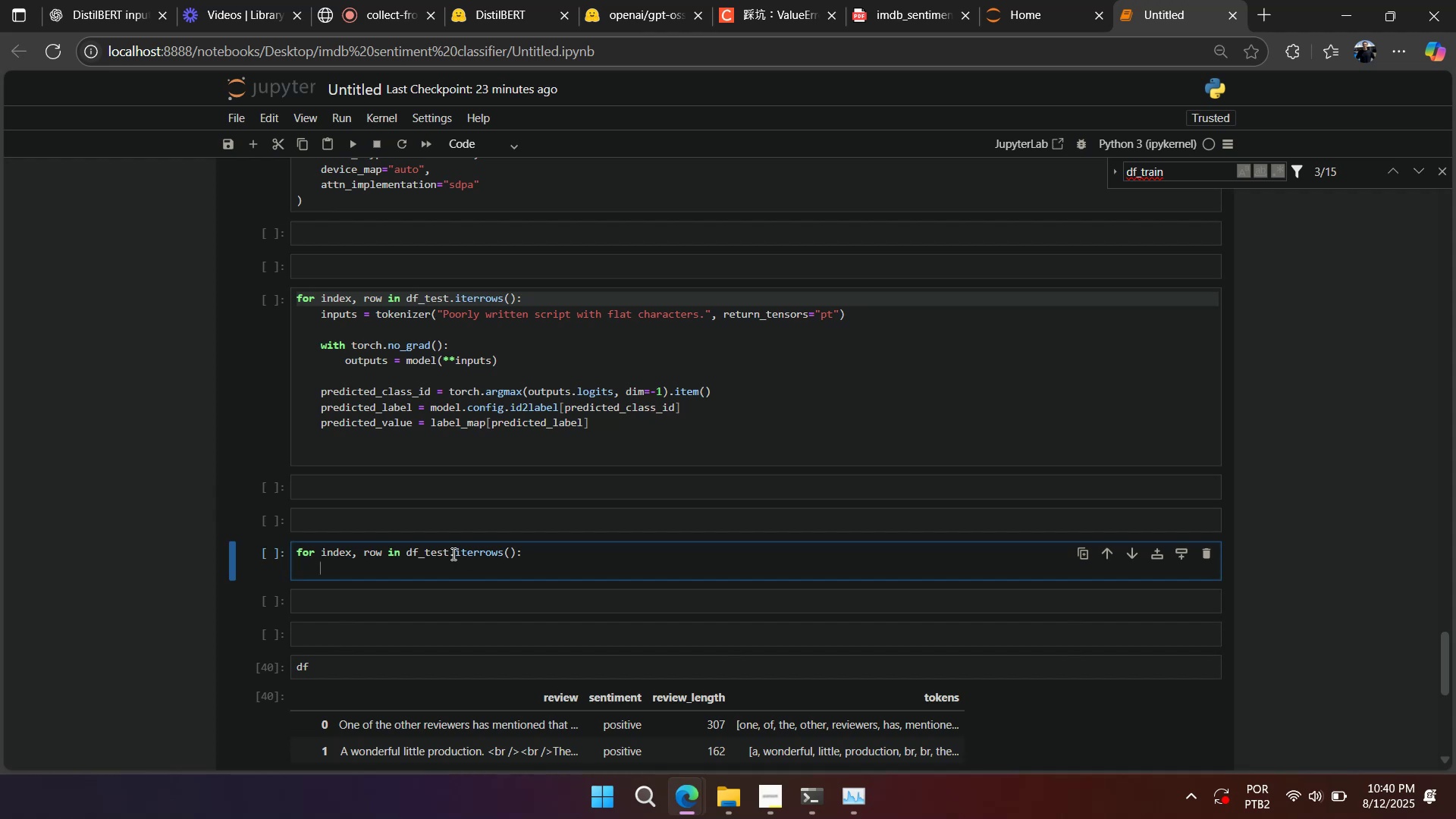 
left_click([451, 552])
 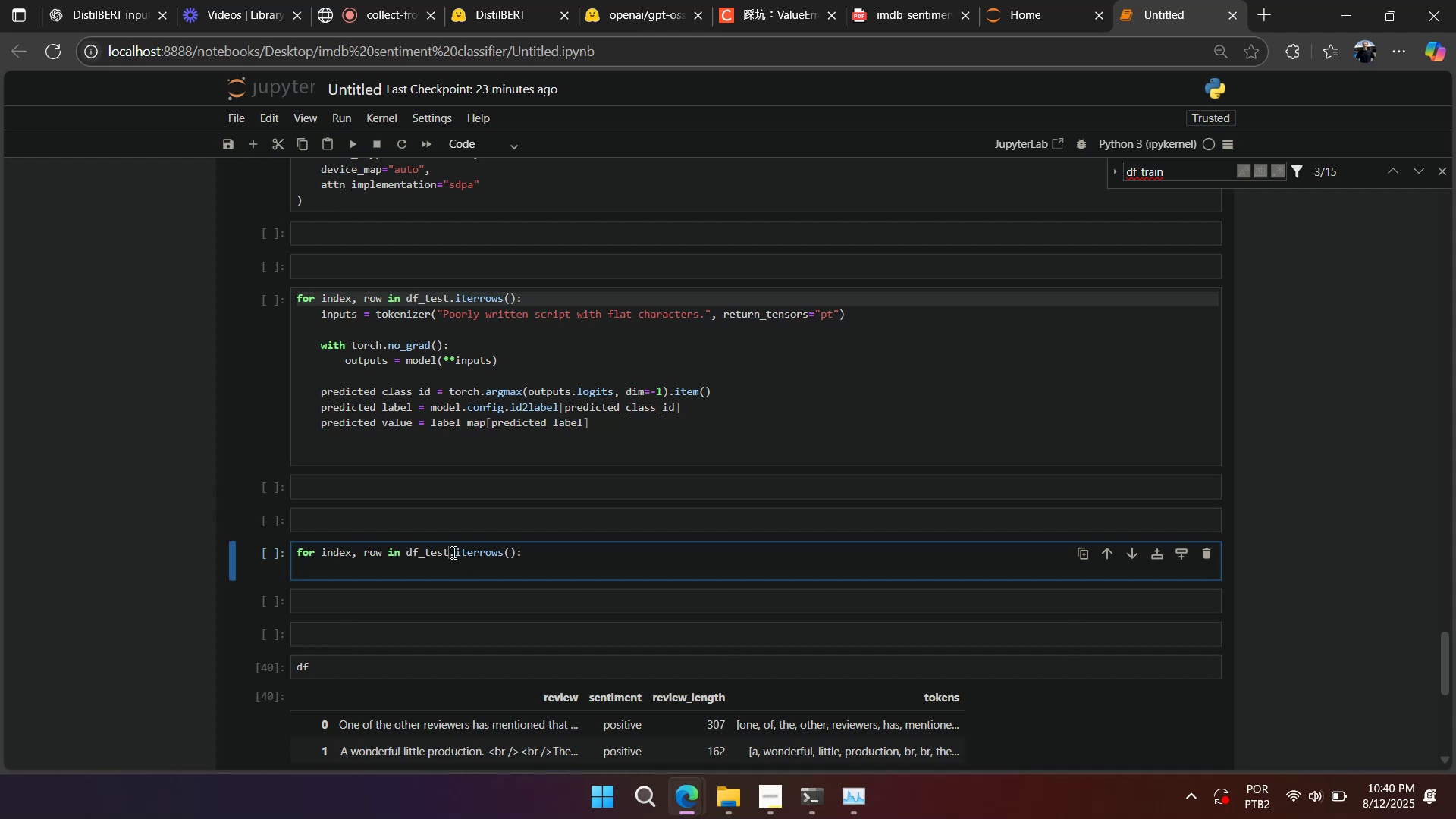 
type(.iloc]00)
key(Backspace)
type(\)
 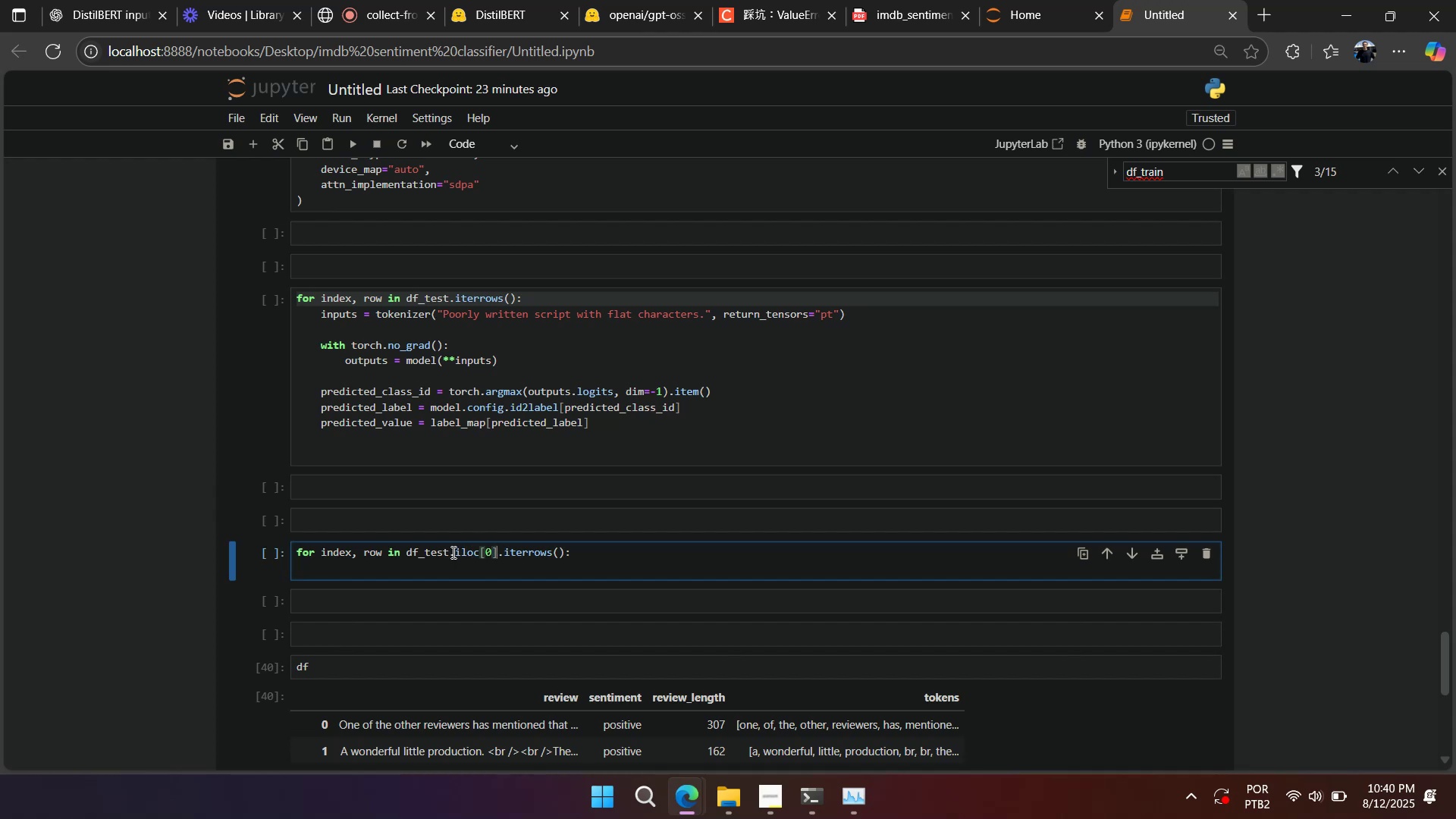 
key(Shift+Enter)
 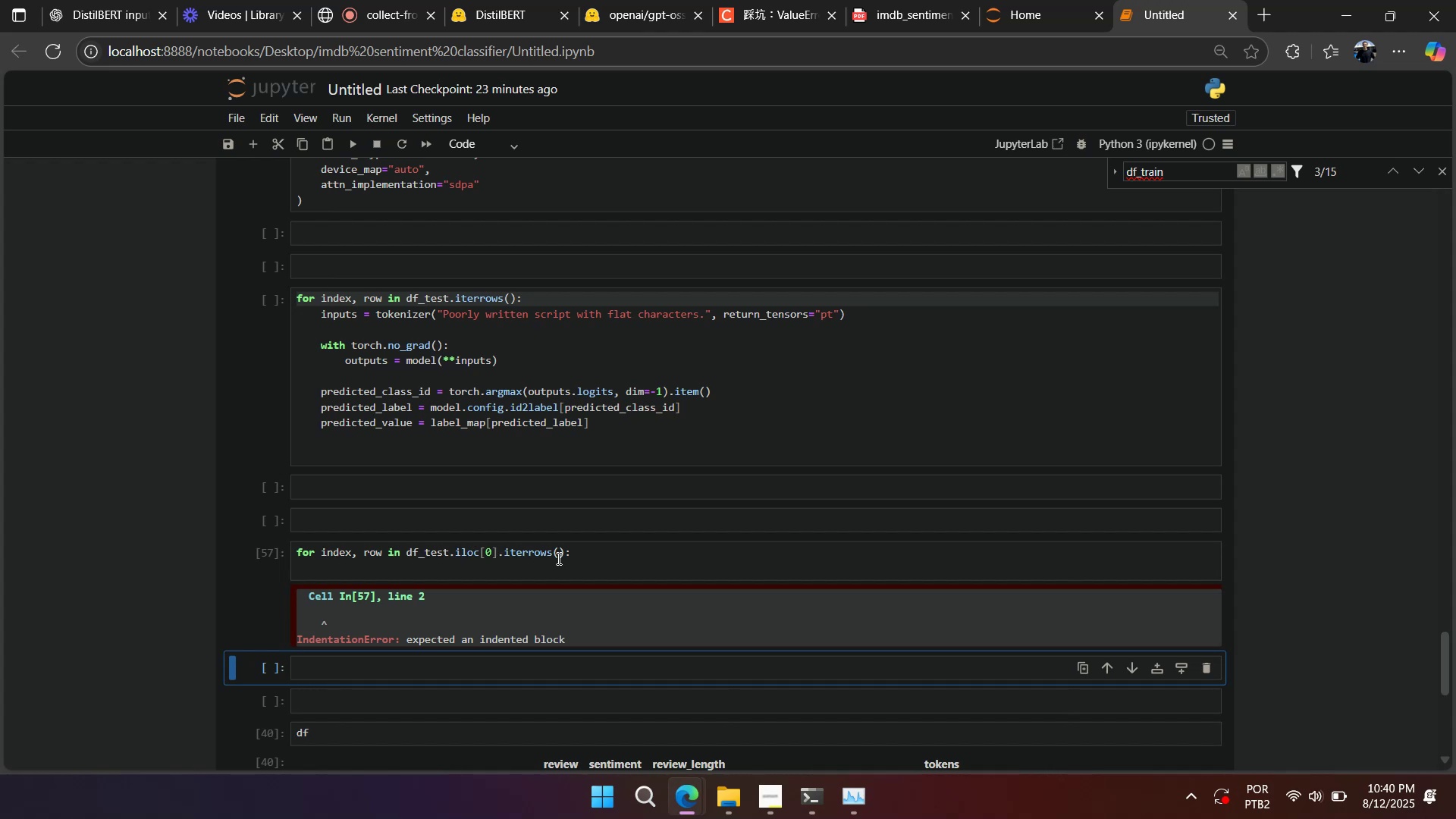 
wait(6.29)
 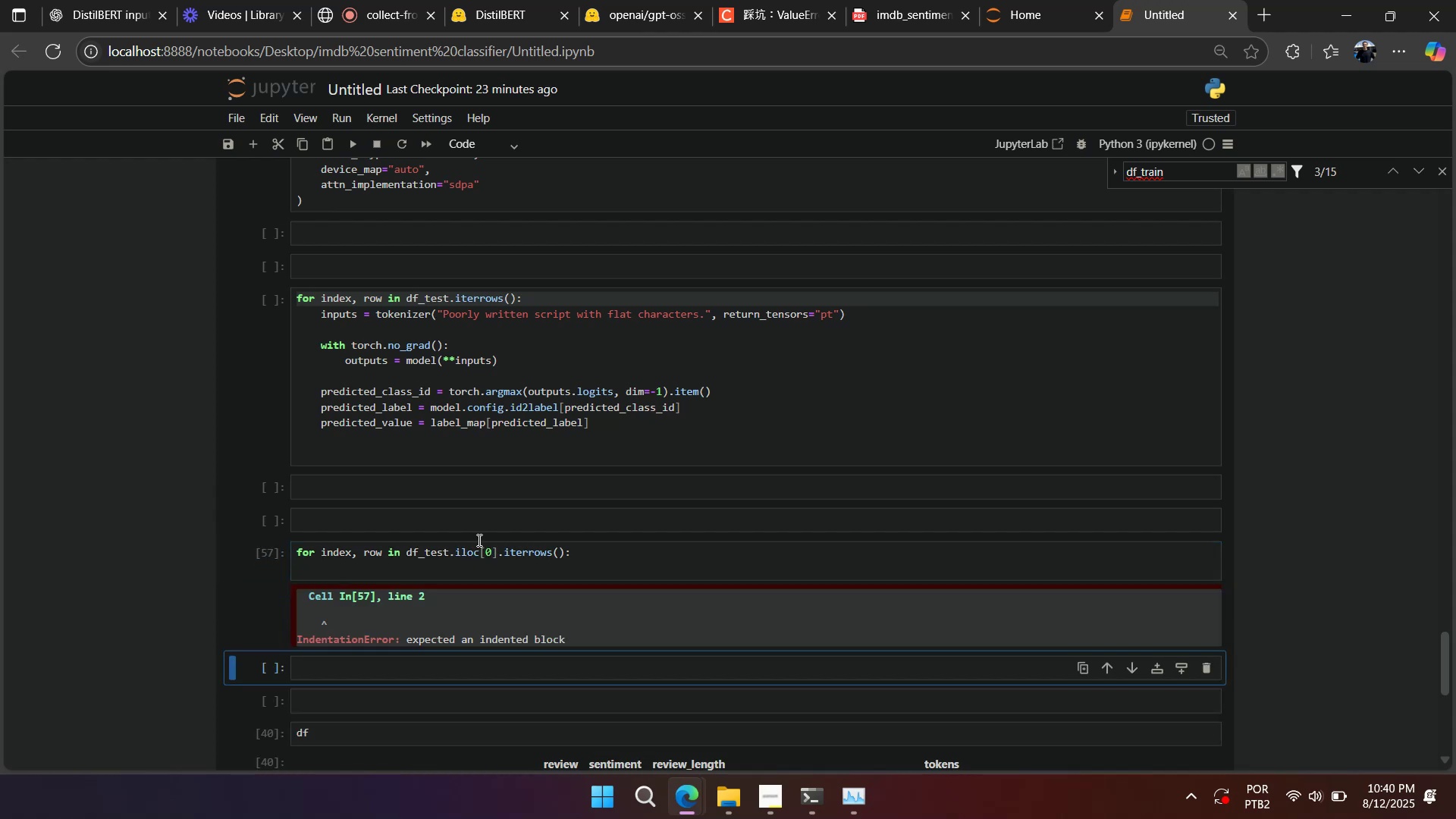 
type(print(row]`sentiment`\))
 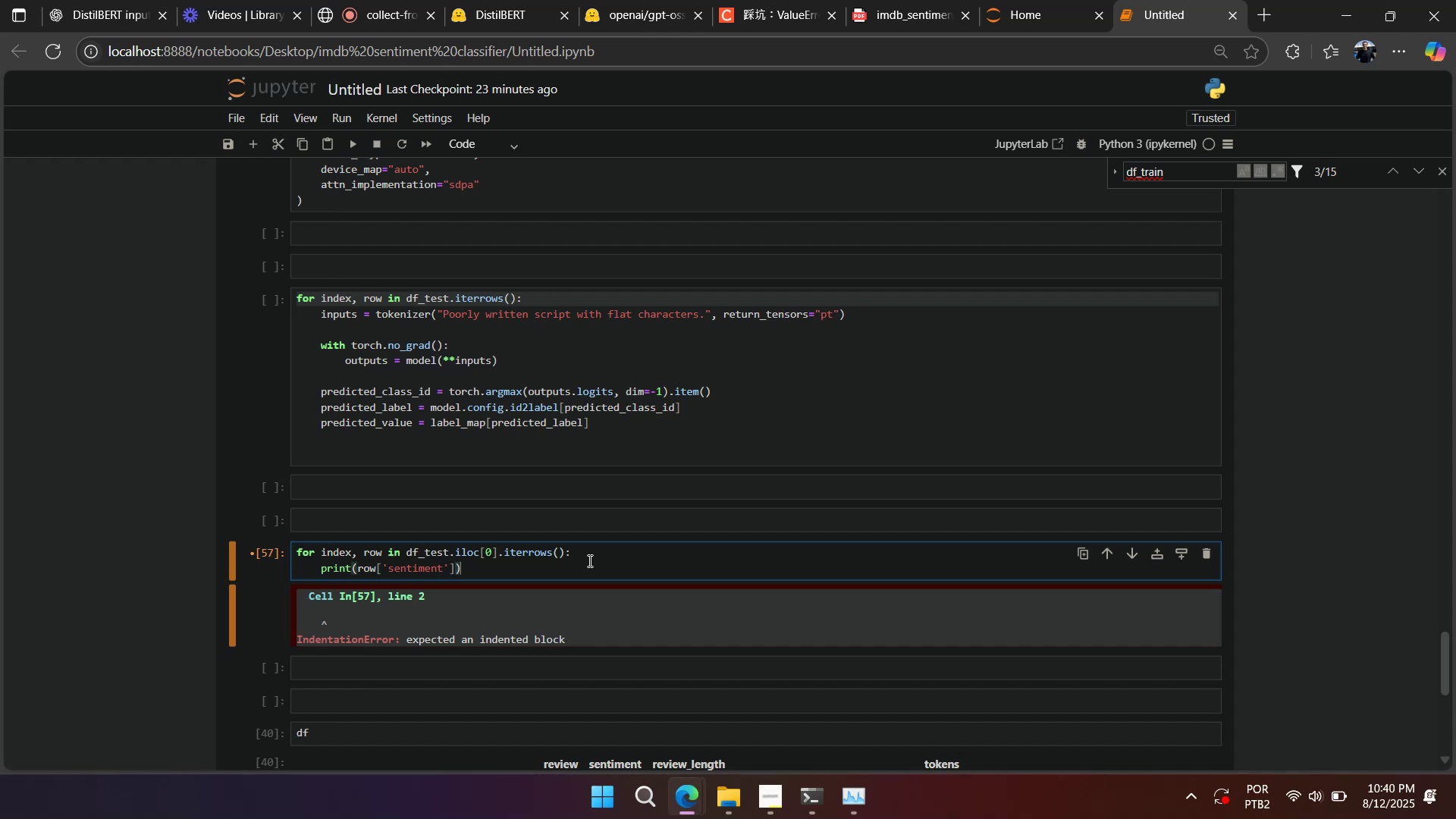 
key(Shift+Enter)
 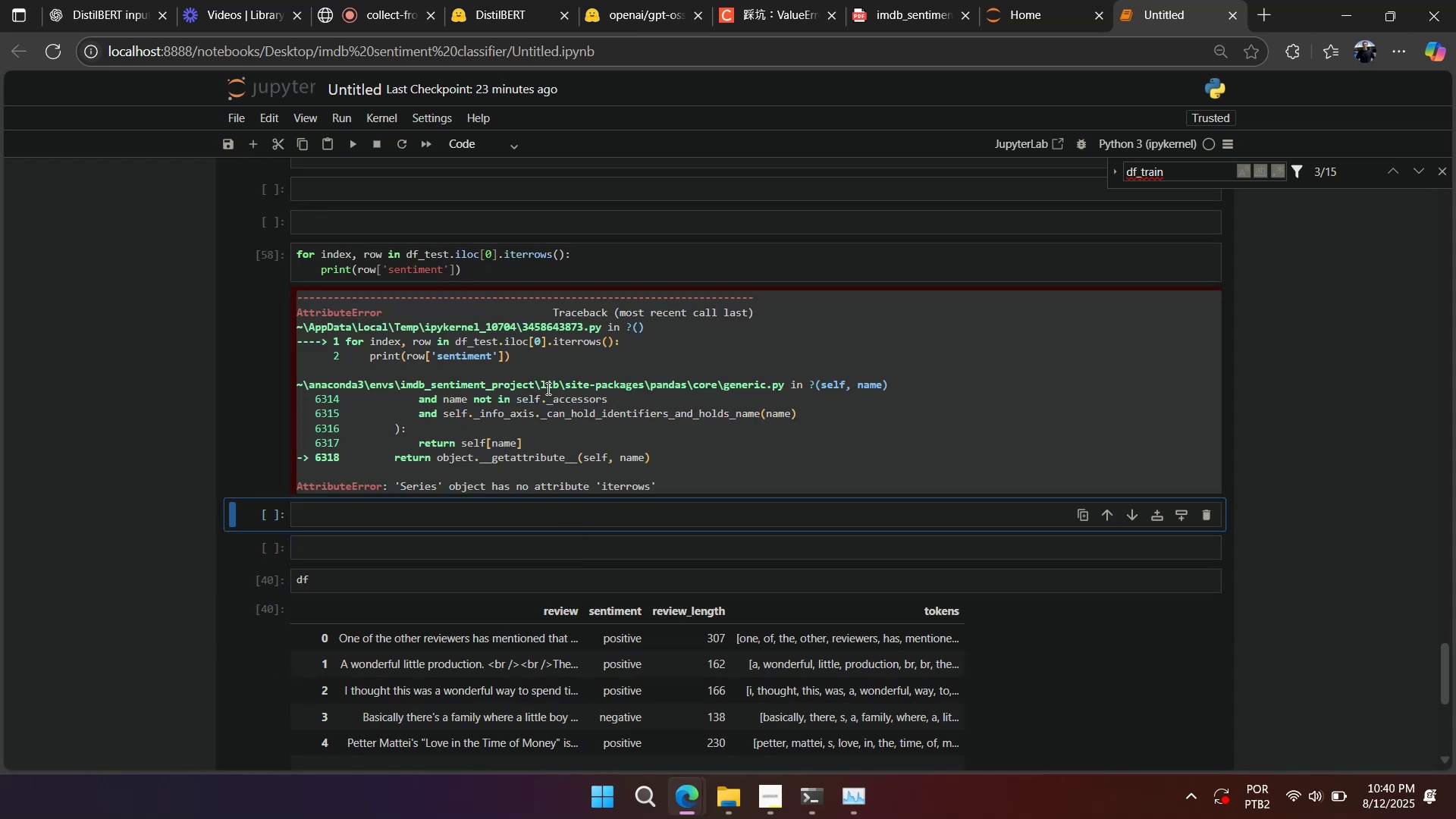 
double_click([498, 249])
 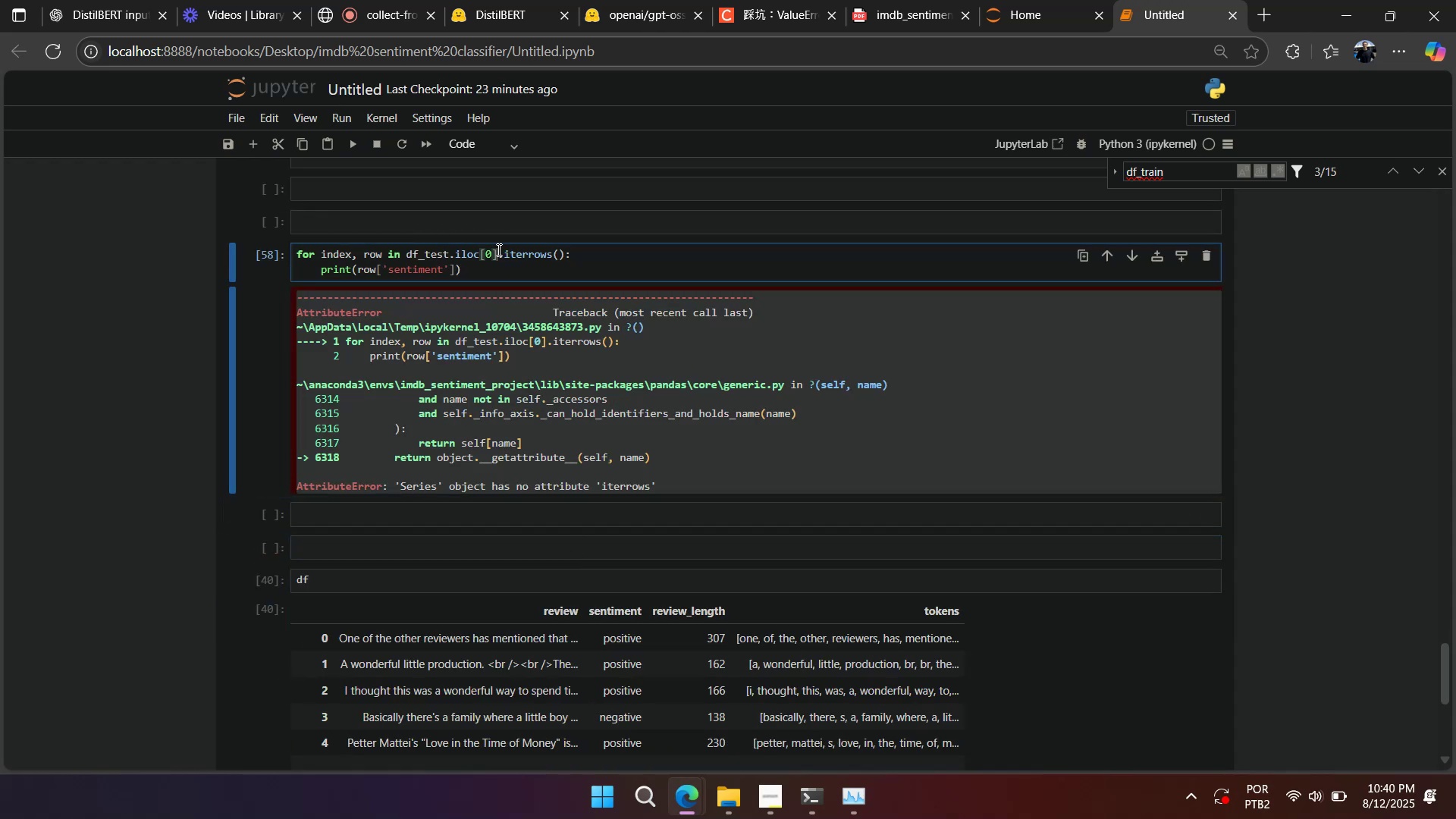 
triple_click([497, 249])
 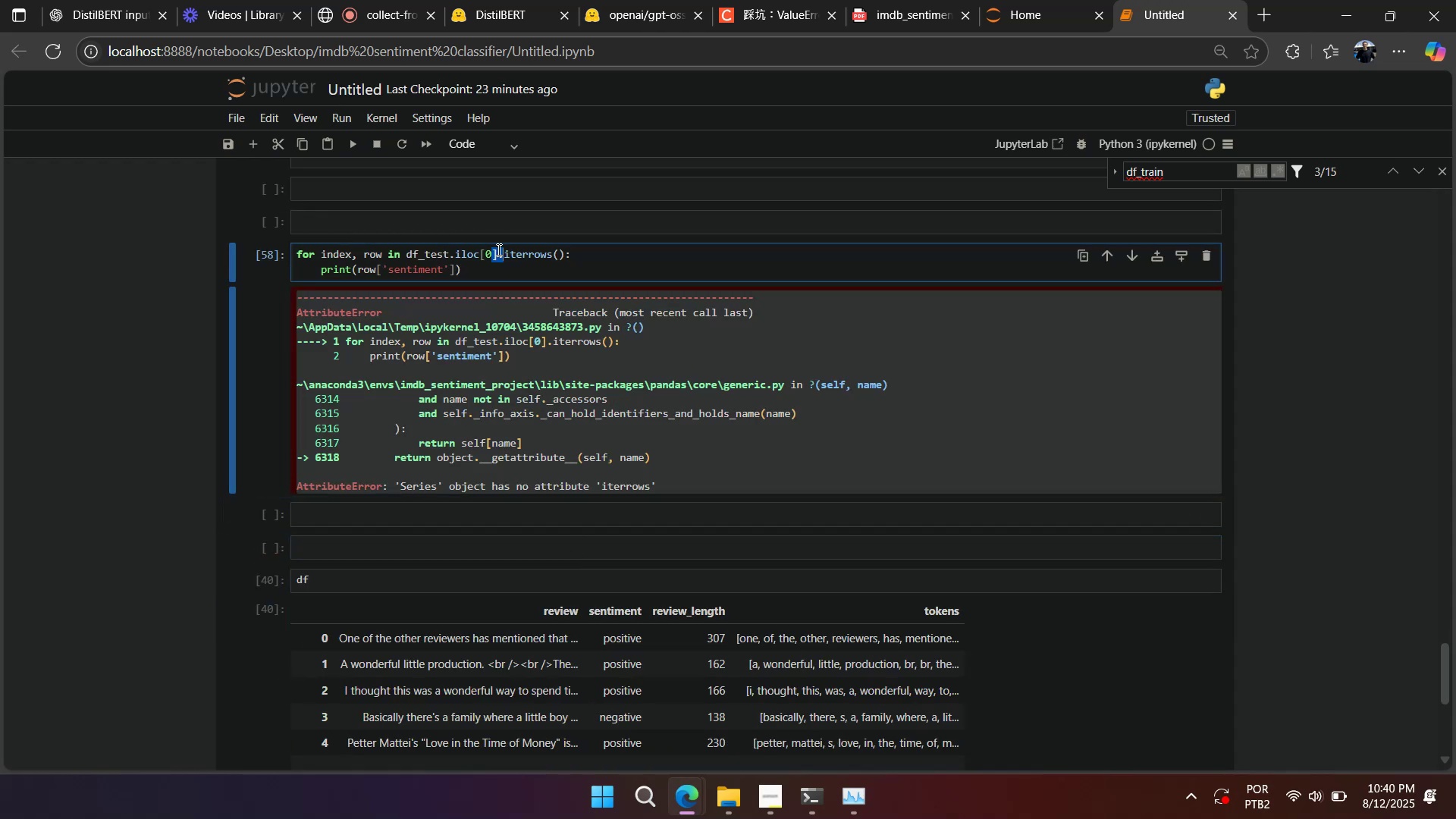 
triple_click([497, 249])
 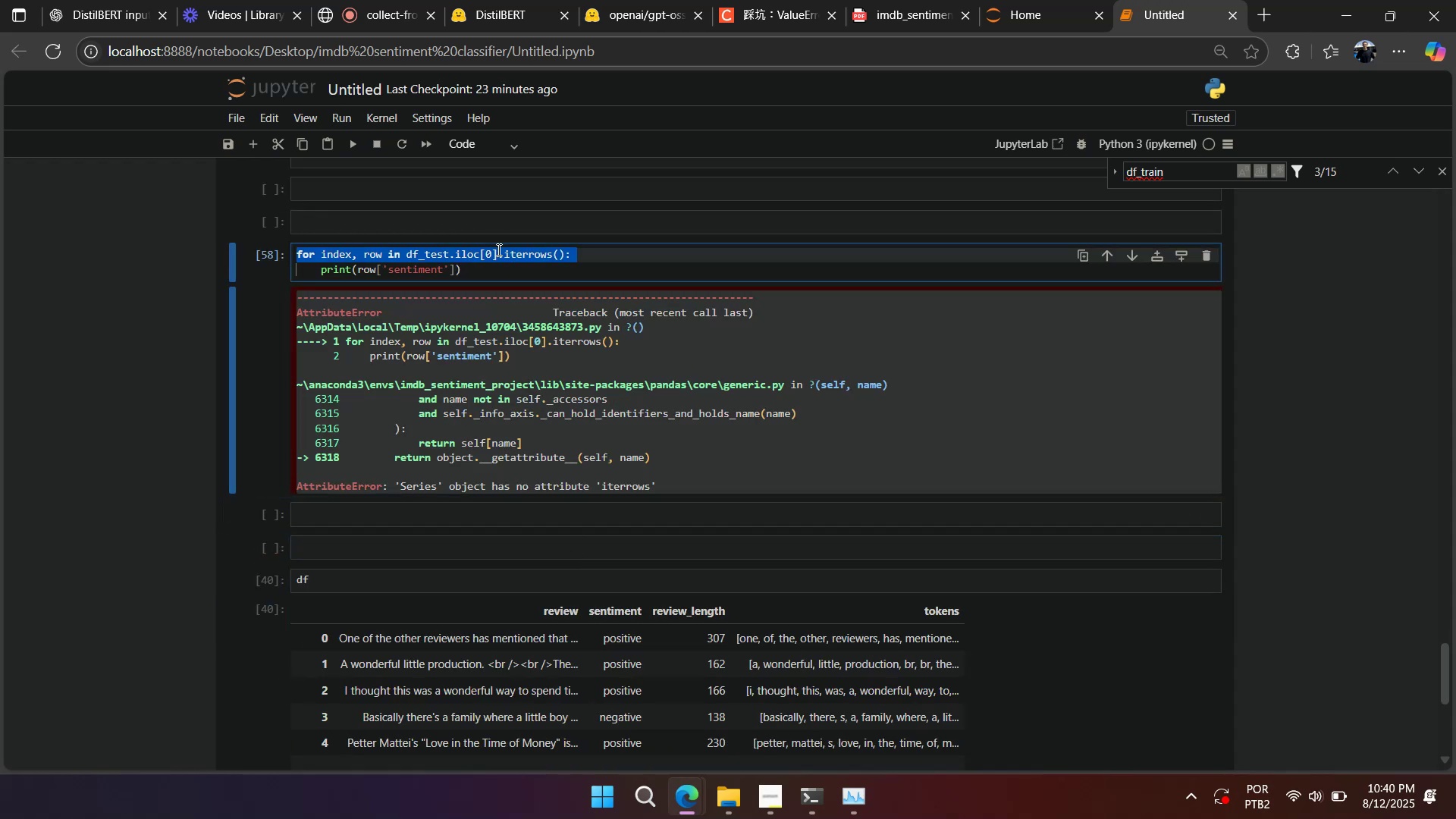 
key(Control+ControlLeft)
 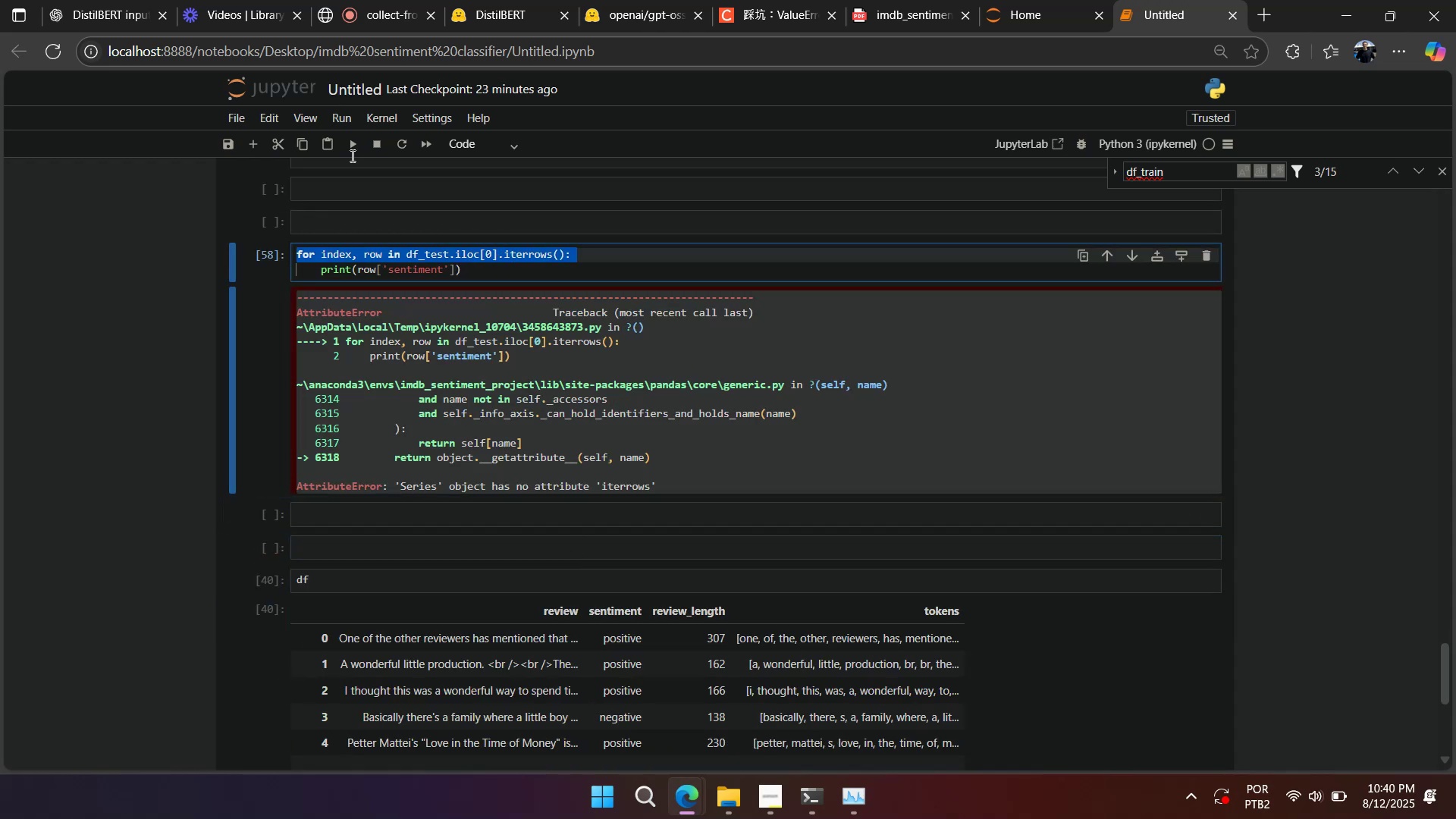 
hold_key(key=C, duration=26.79)
 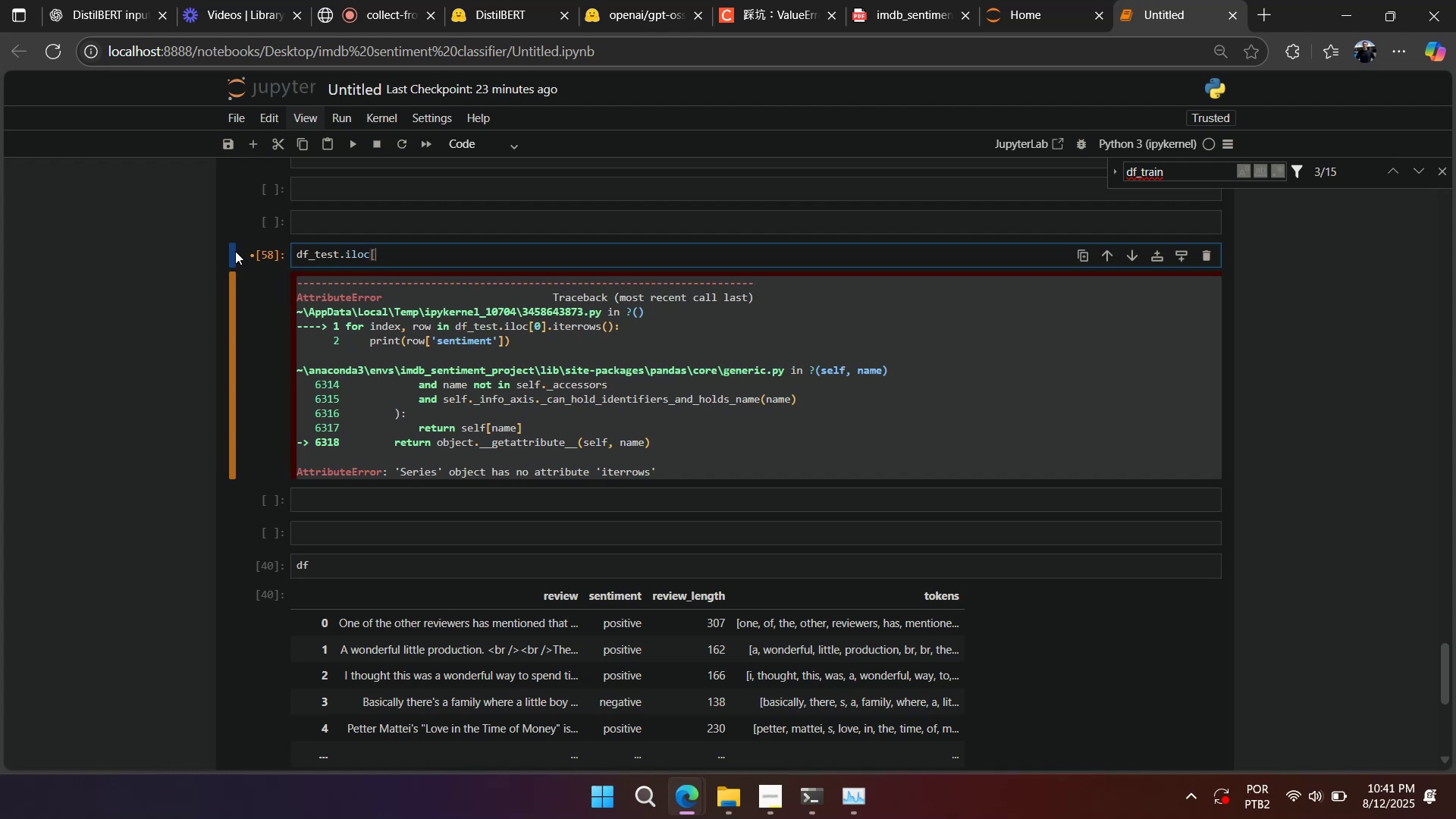 
left_click([699, 723])
 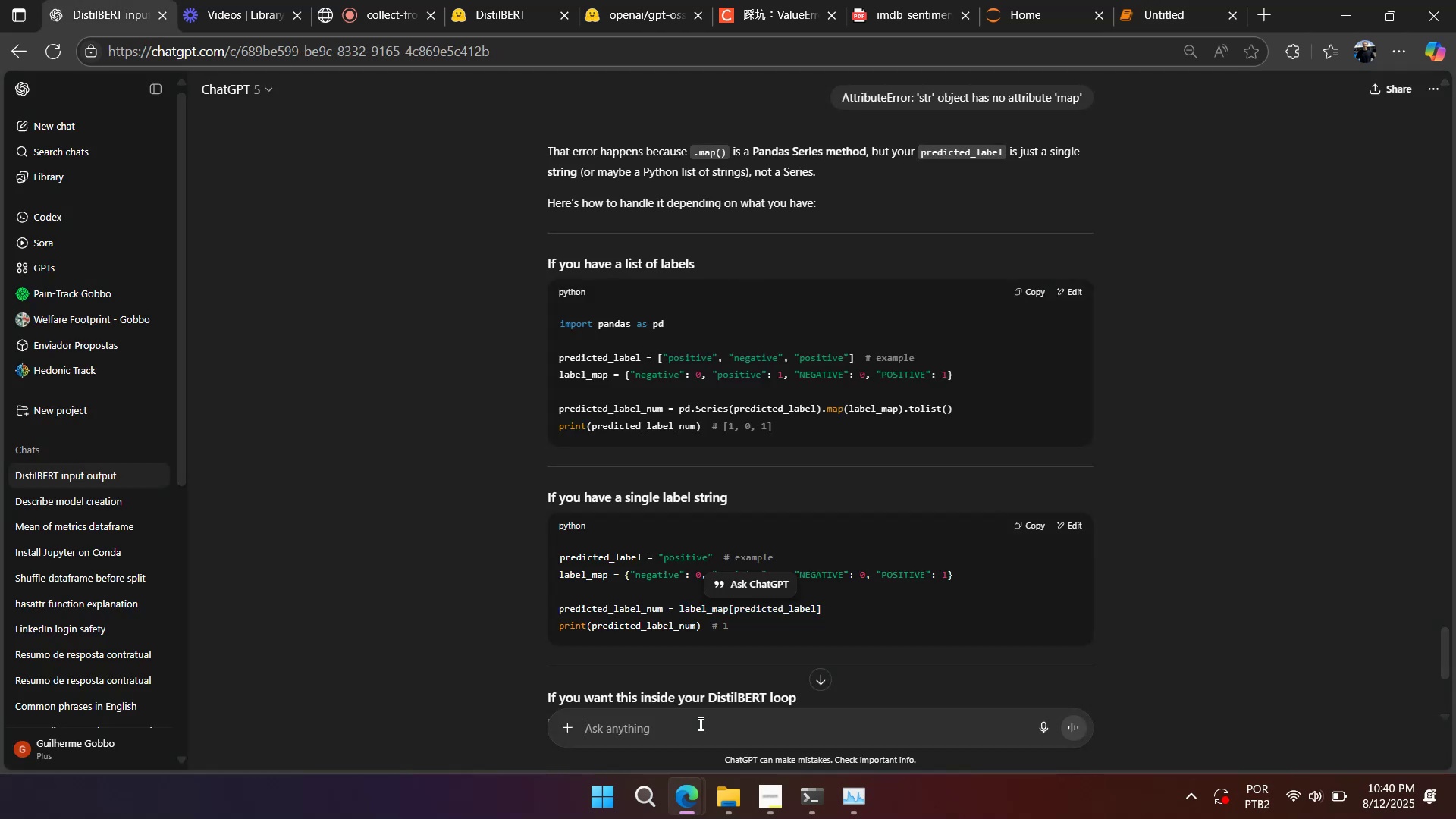 
key(Control+V)
 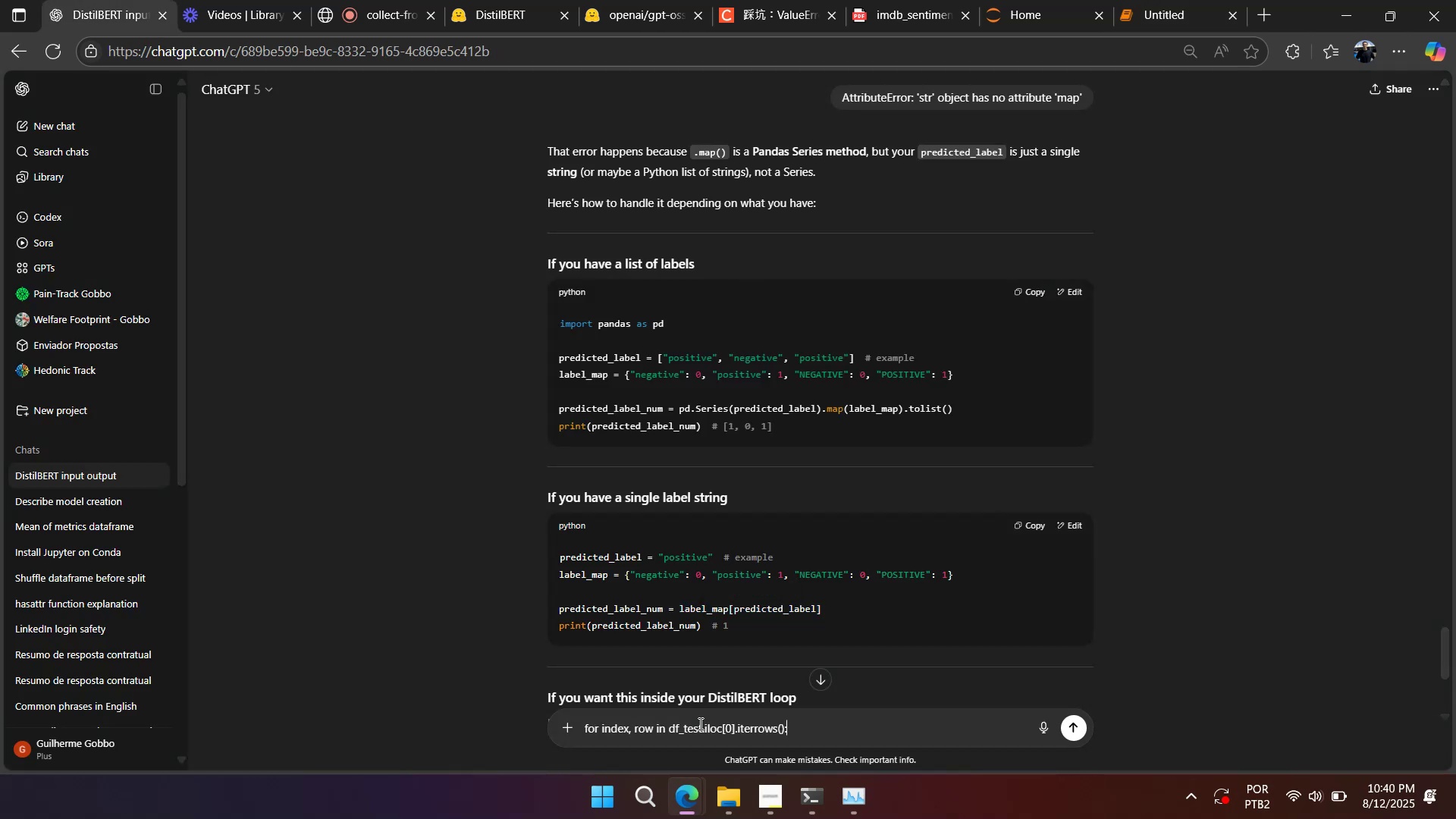 
key(Enter)
 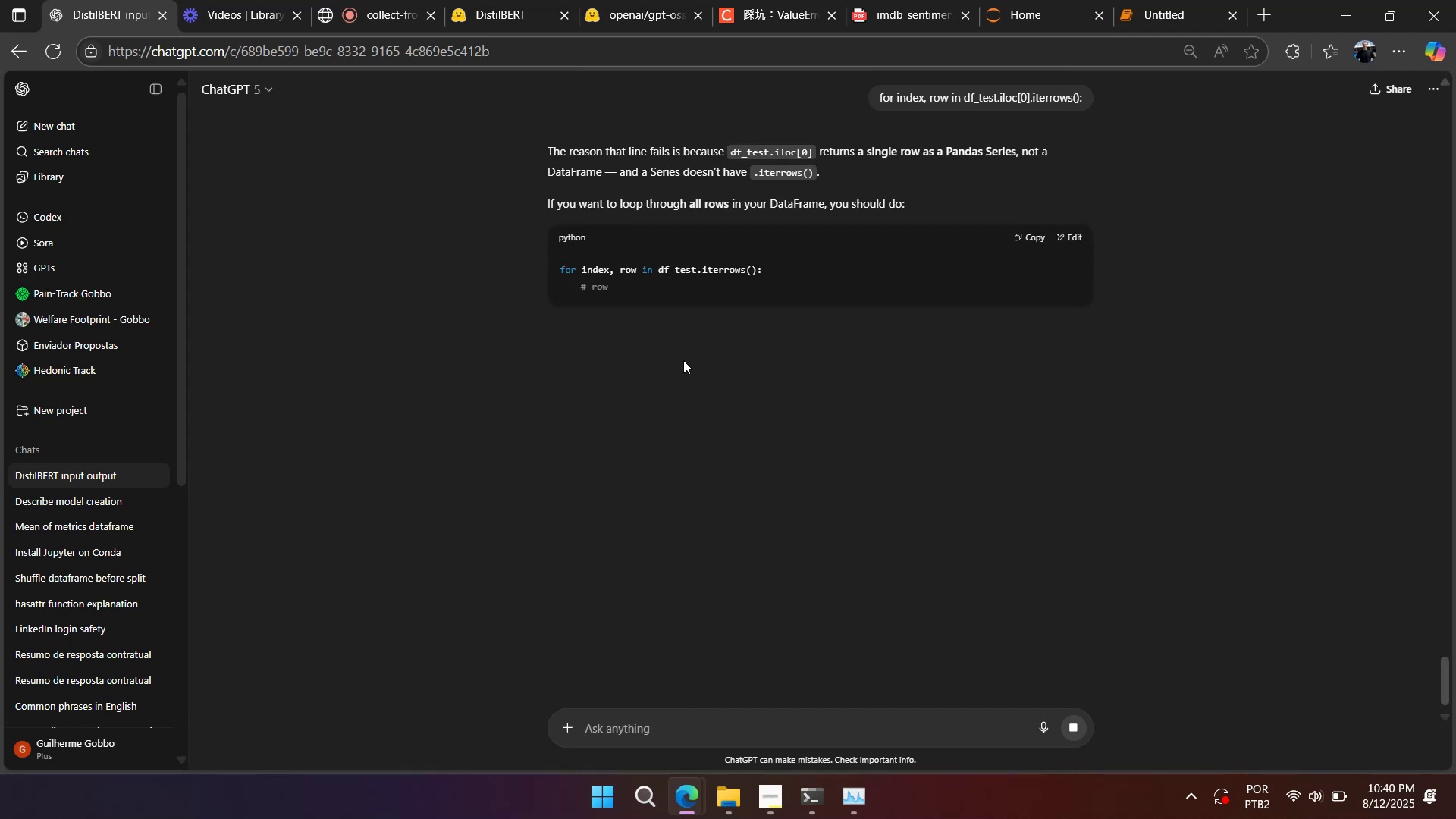 
double_click([691, 270])
 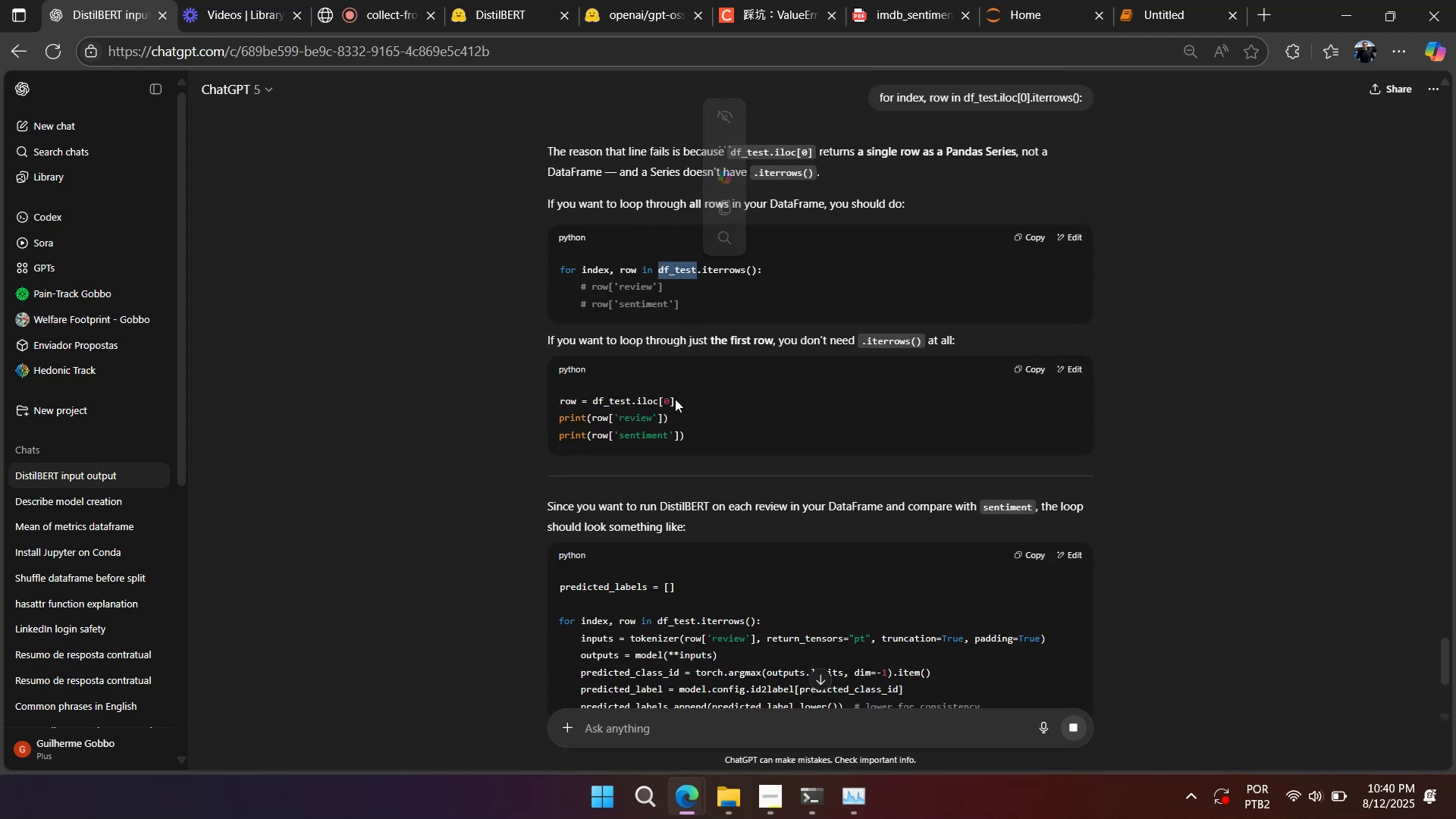 
scroll: coordinate [689, 397], scroll_direction: down, amount: 1.0
 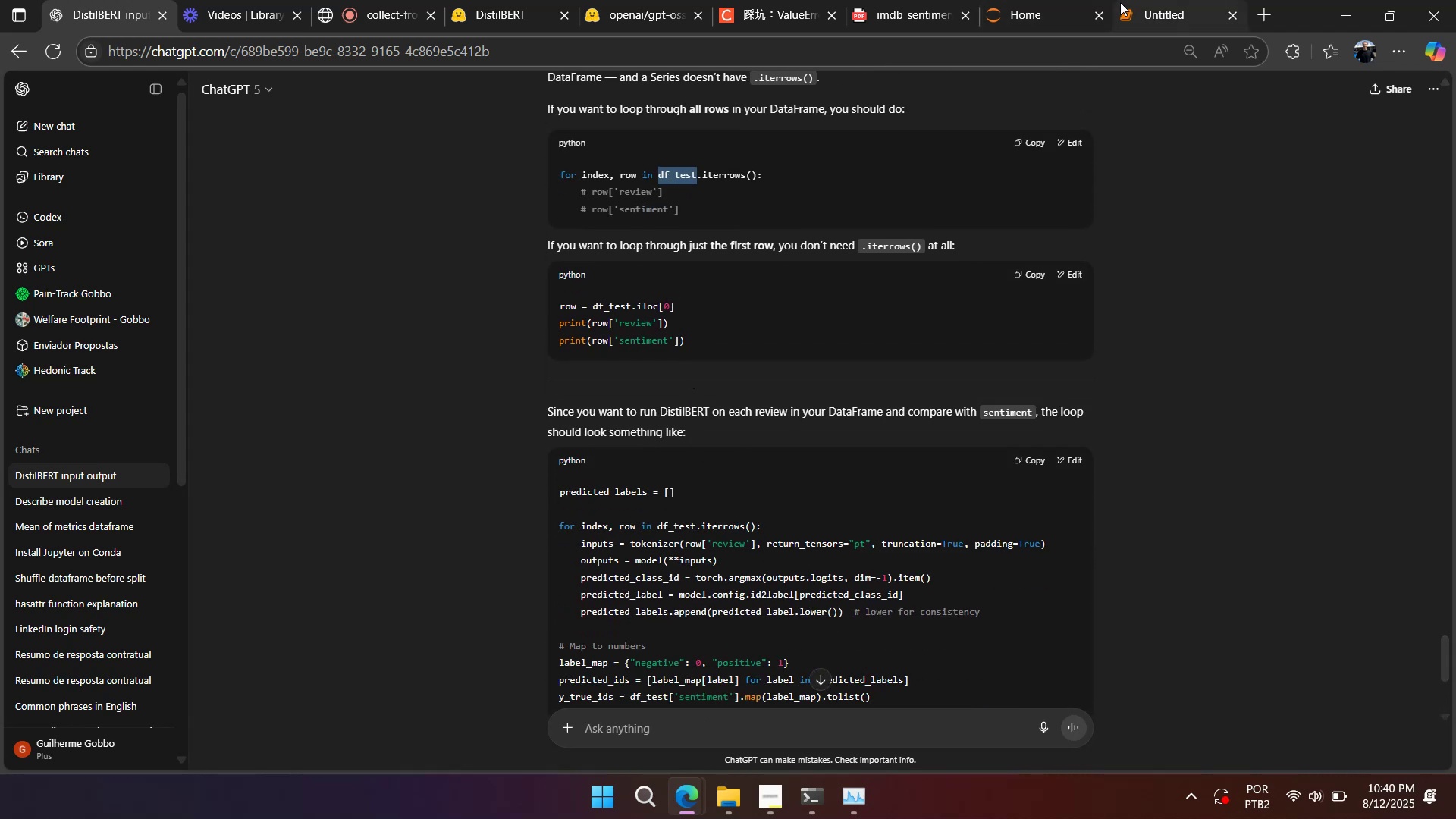 
left_click([1134, 5])
 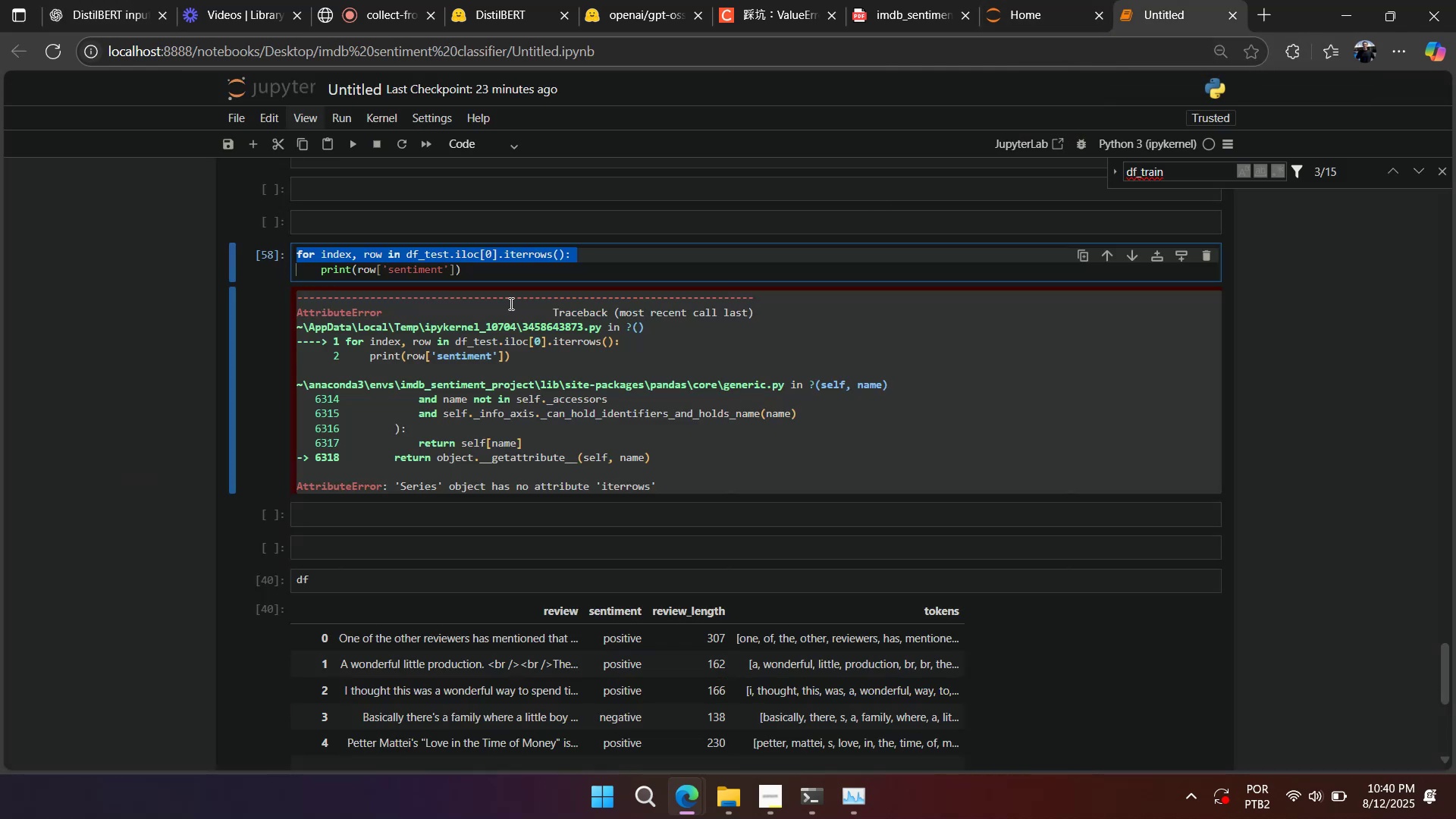 
left_click([503, 281])
 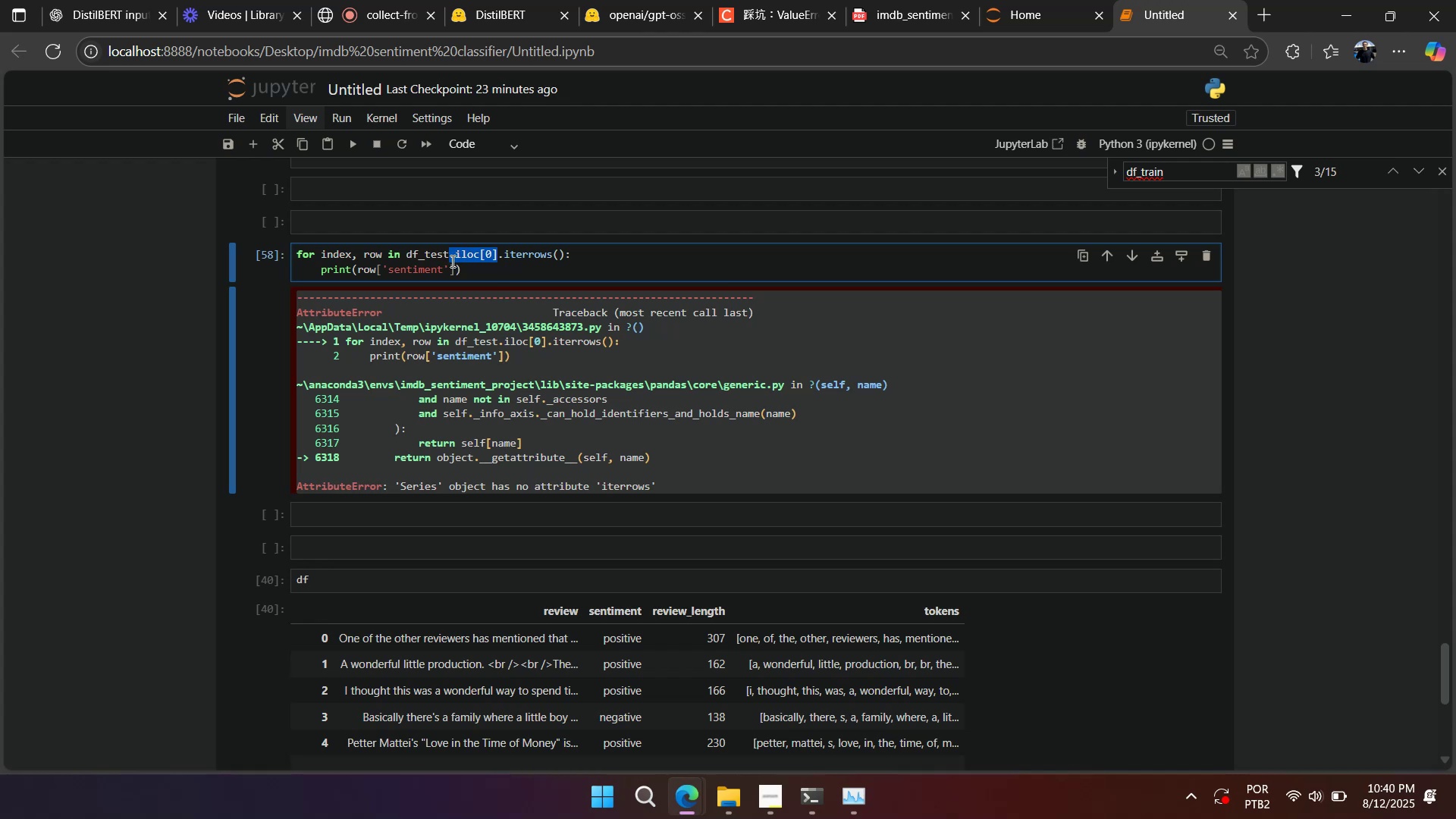 
key(Backspace)
 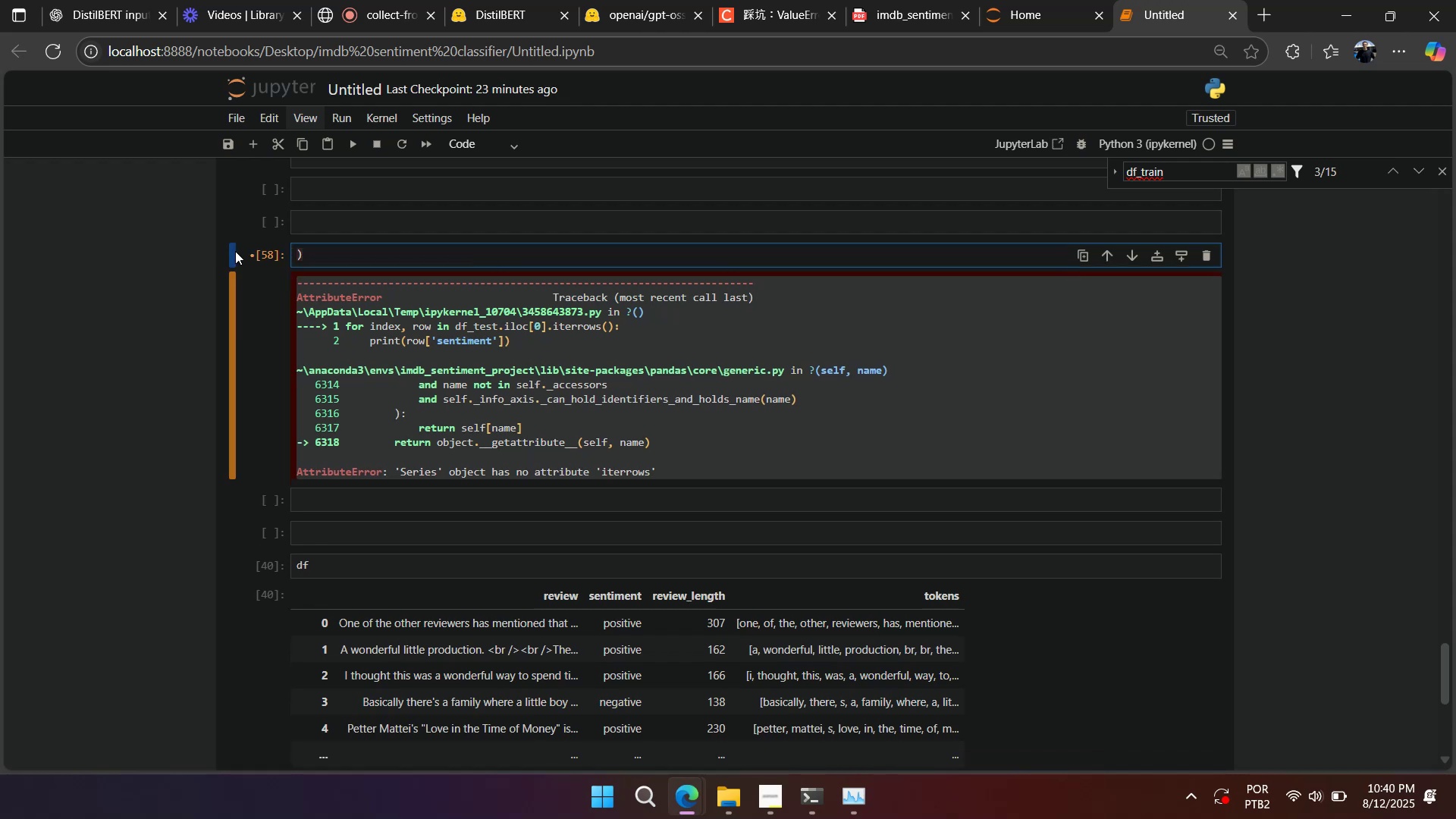 
key(ArrowRight)
 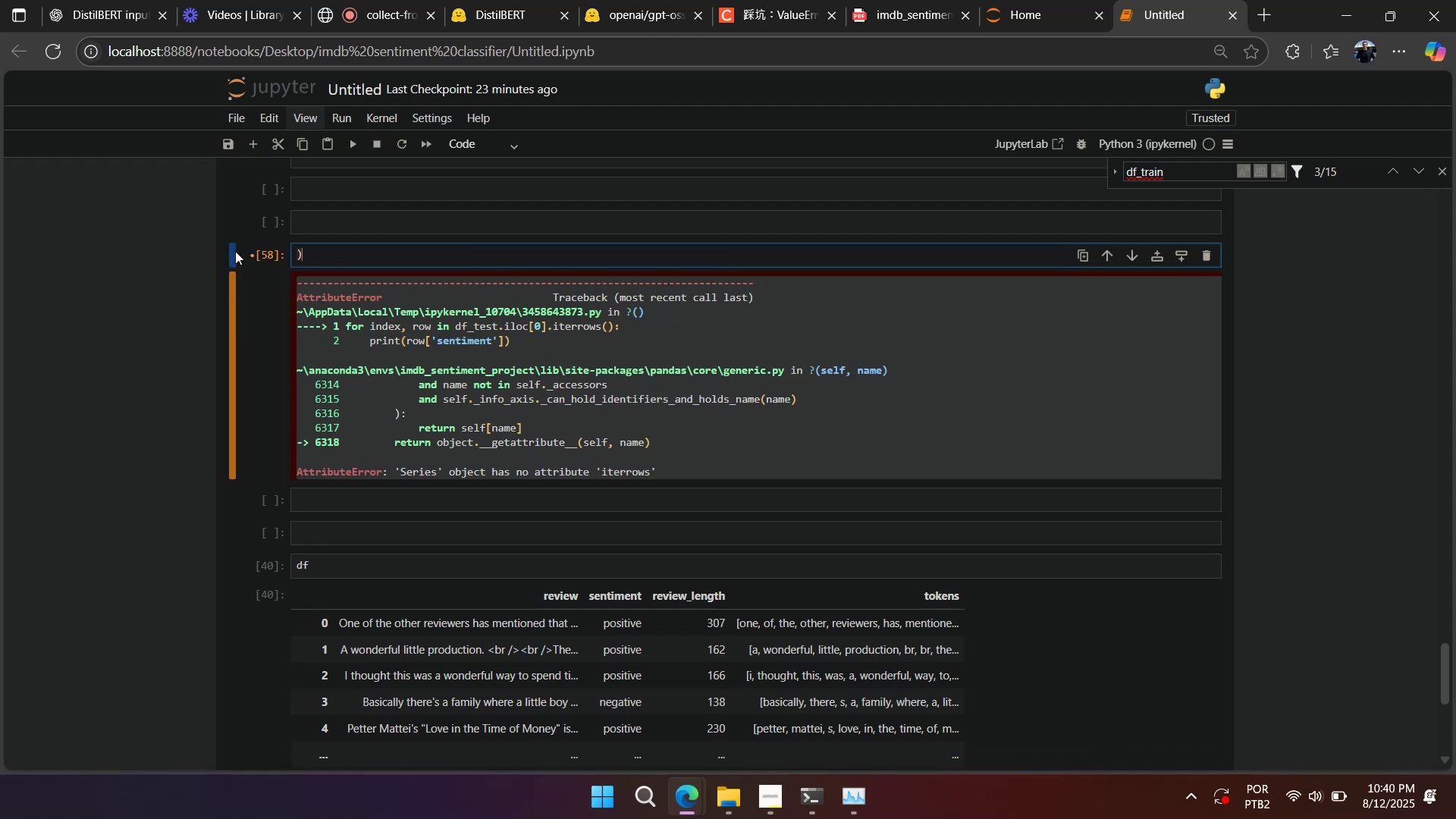 
key(ArrowRight)
 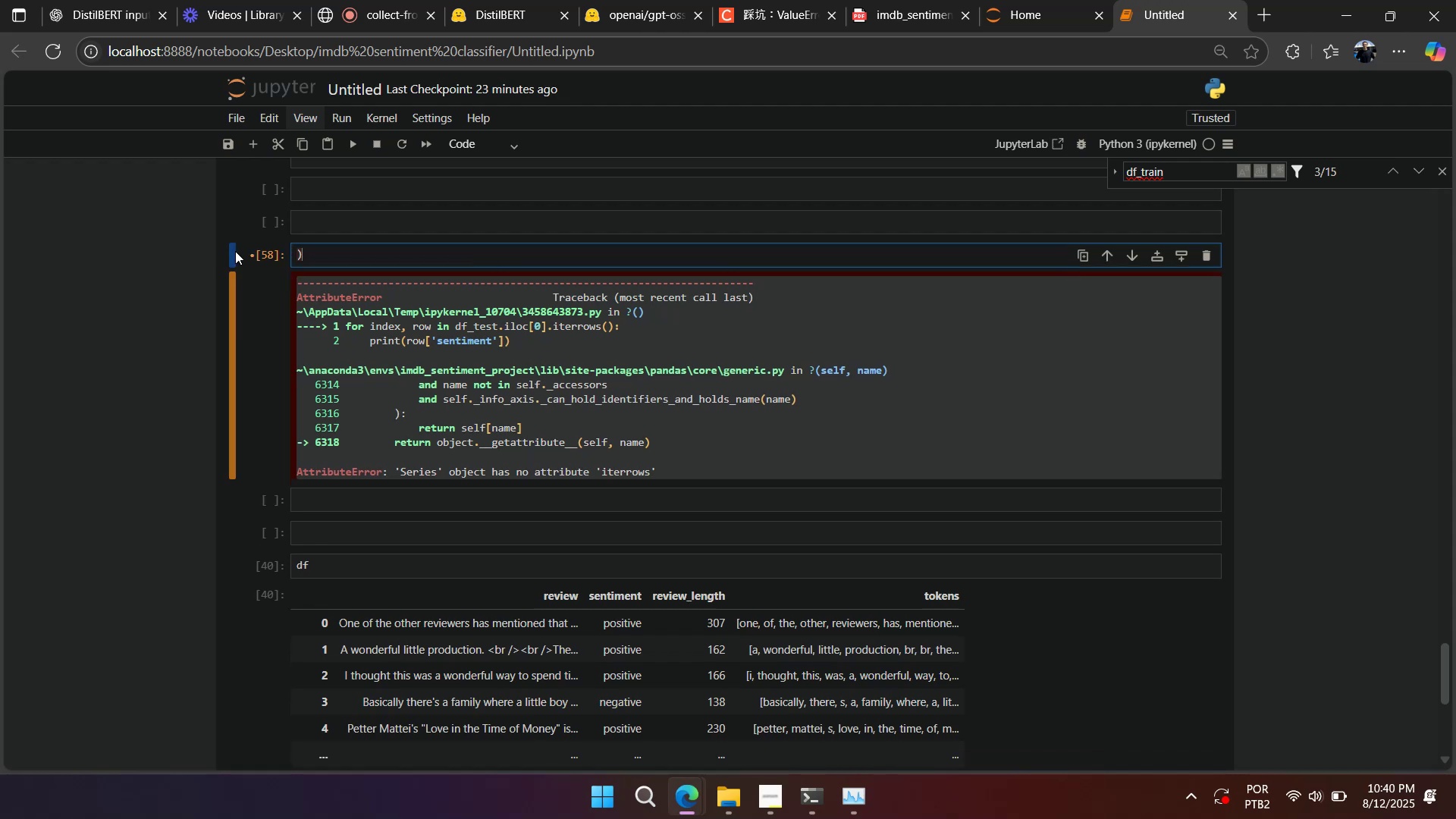 
key(Backspace)
type(df_test.ilo])
key(Backspace)
key(Backspace)
key(Backspace)
key(Backspace)
key(Backspace)
key(Backspace)
type(]`\ )
key(Backspace)
key(Backspace)
type(sentiment`\.iloc0\)
 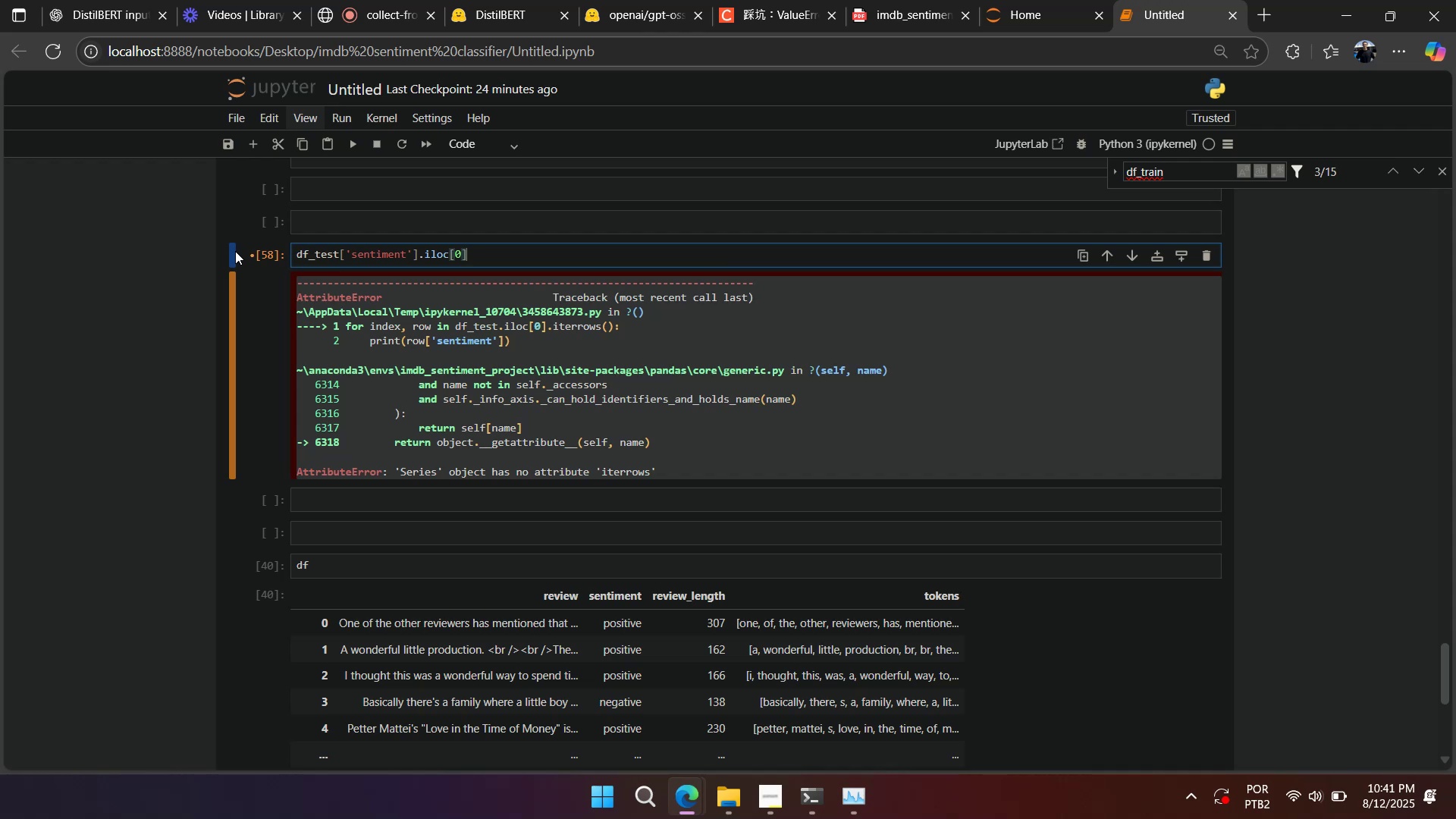 
key(Shift+Enter)
 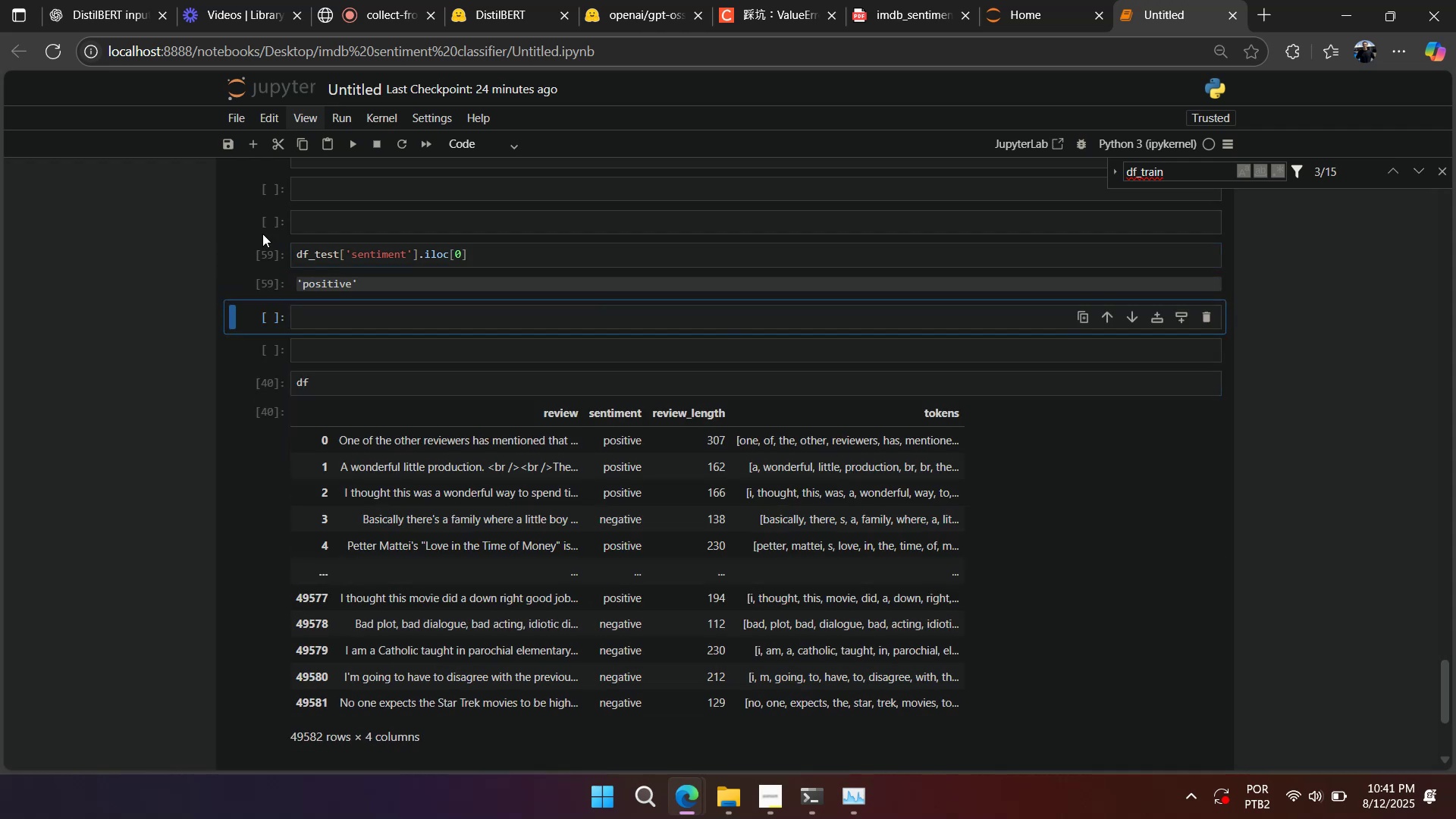 
left_click([517, 256])
 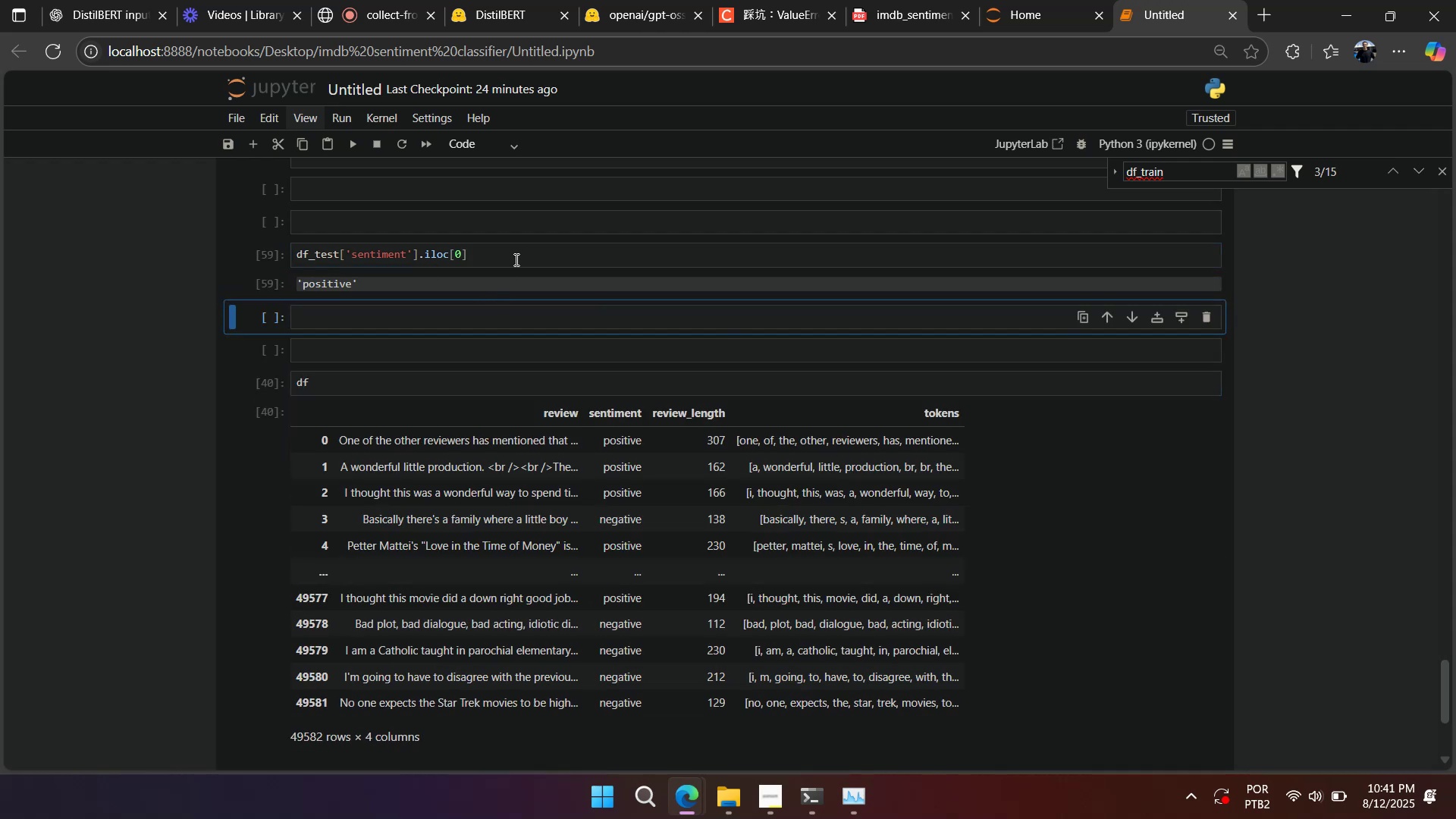 
scroll: coordinate [499, 303], scroll_direction: up, amount: 5.0
 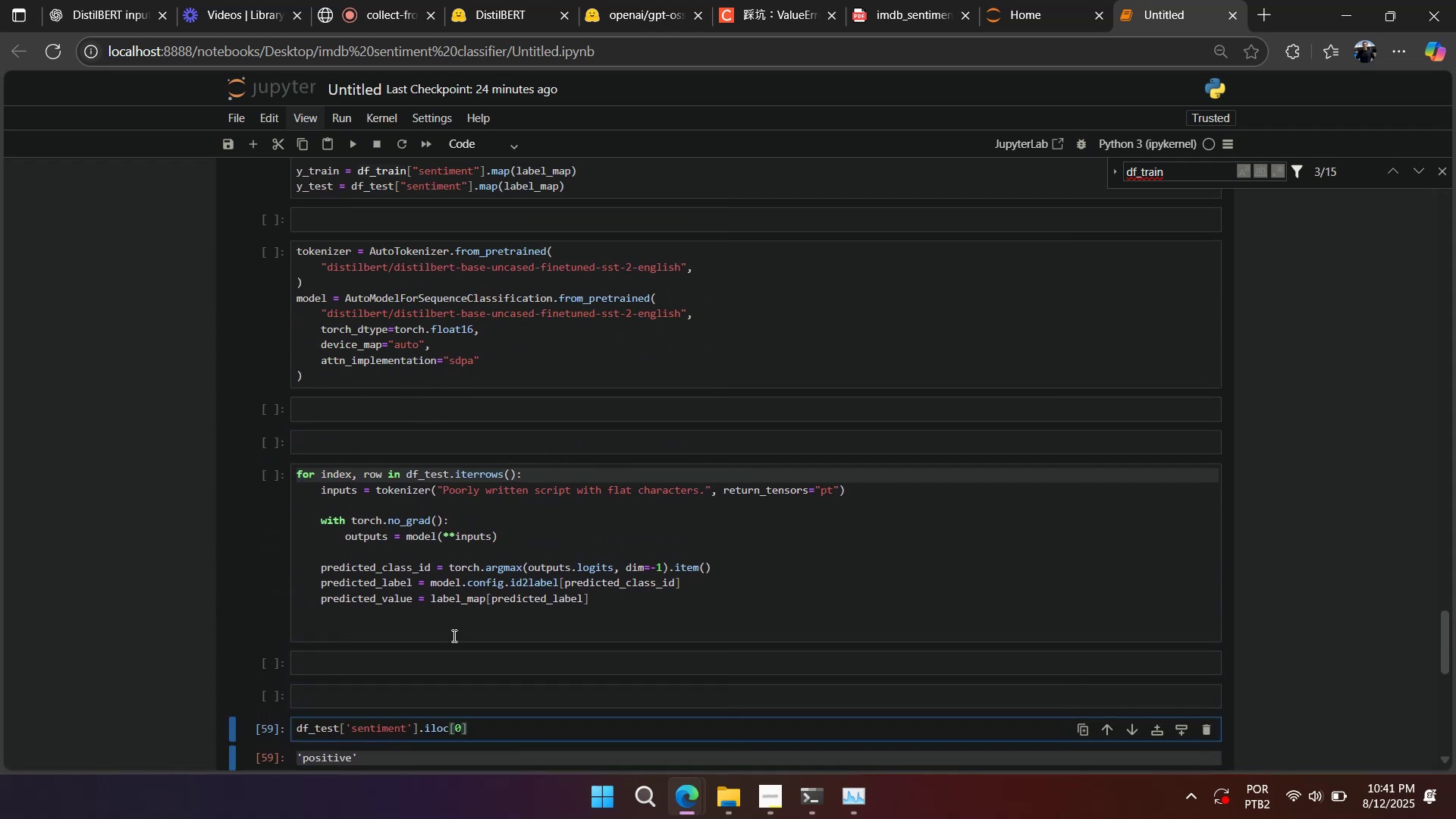 
wait(5.36)
 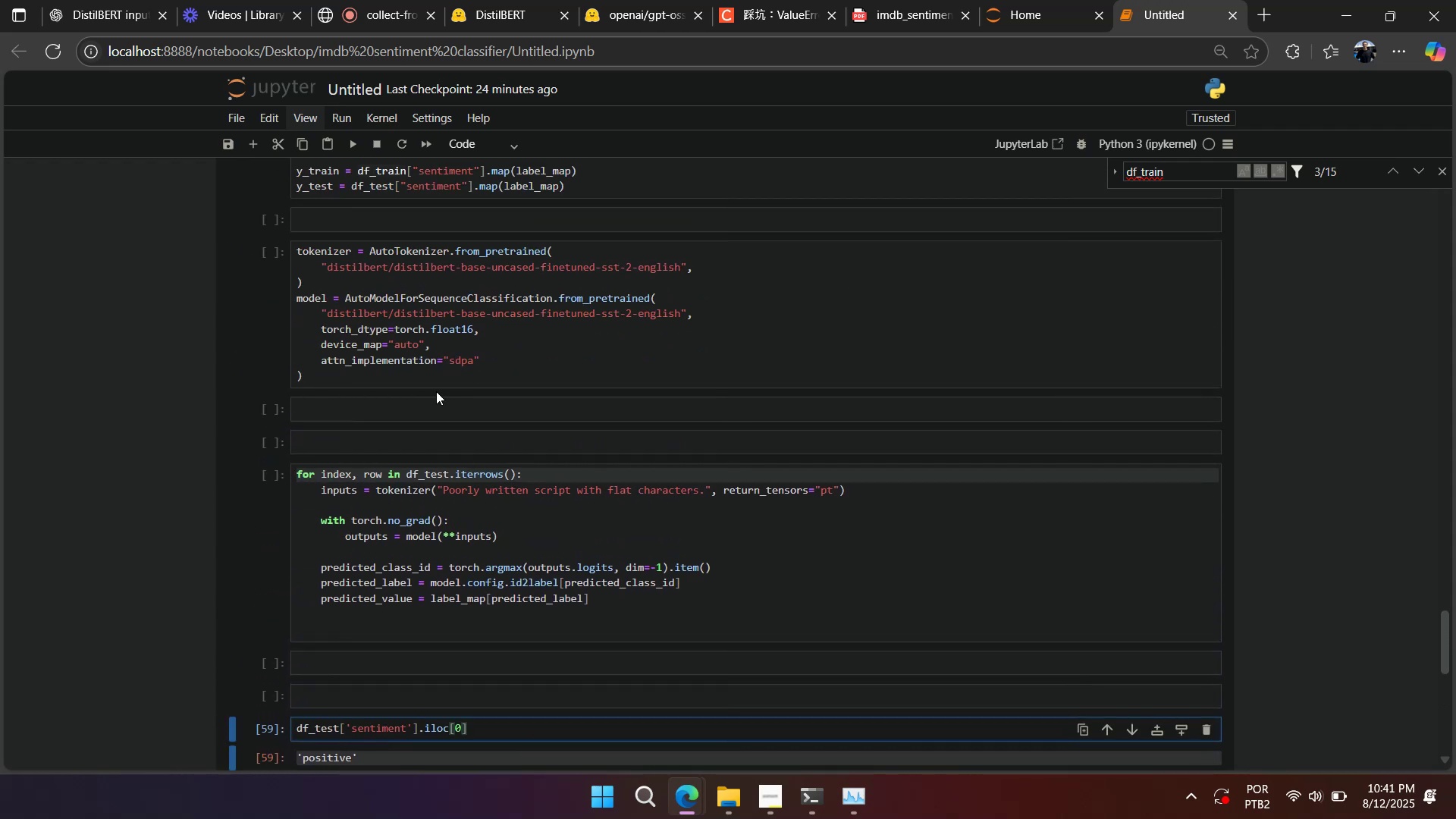 
key(Control+C)
 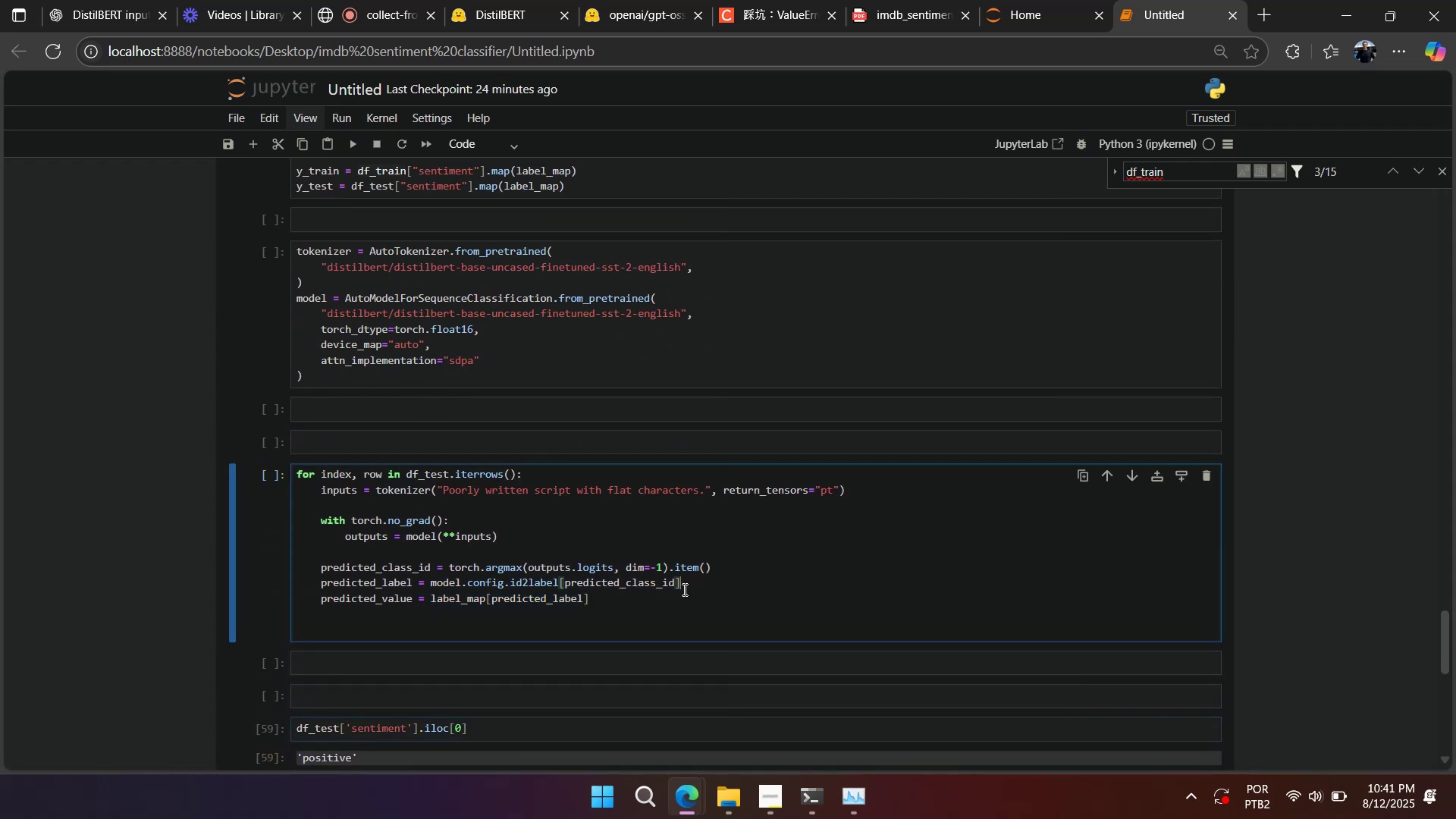 
key(Enter)
 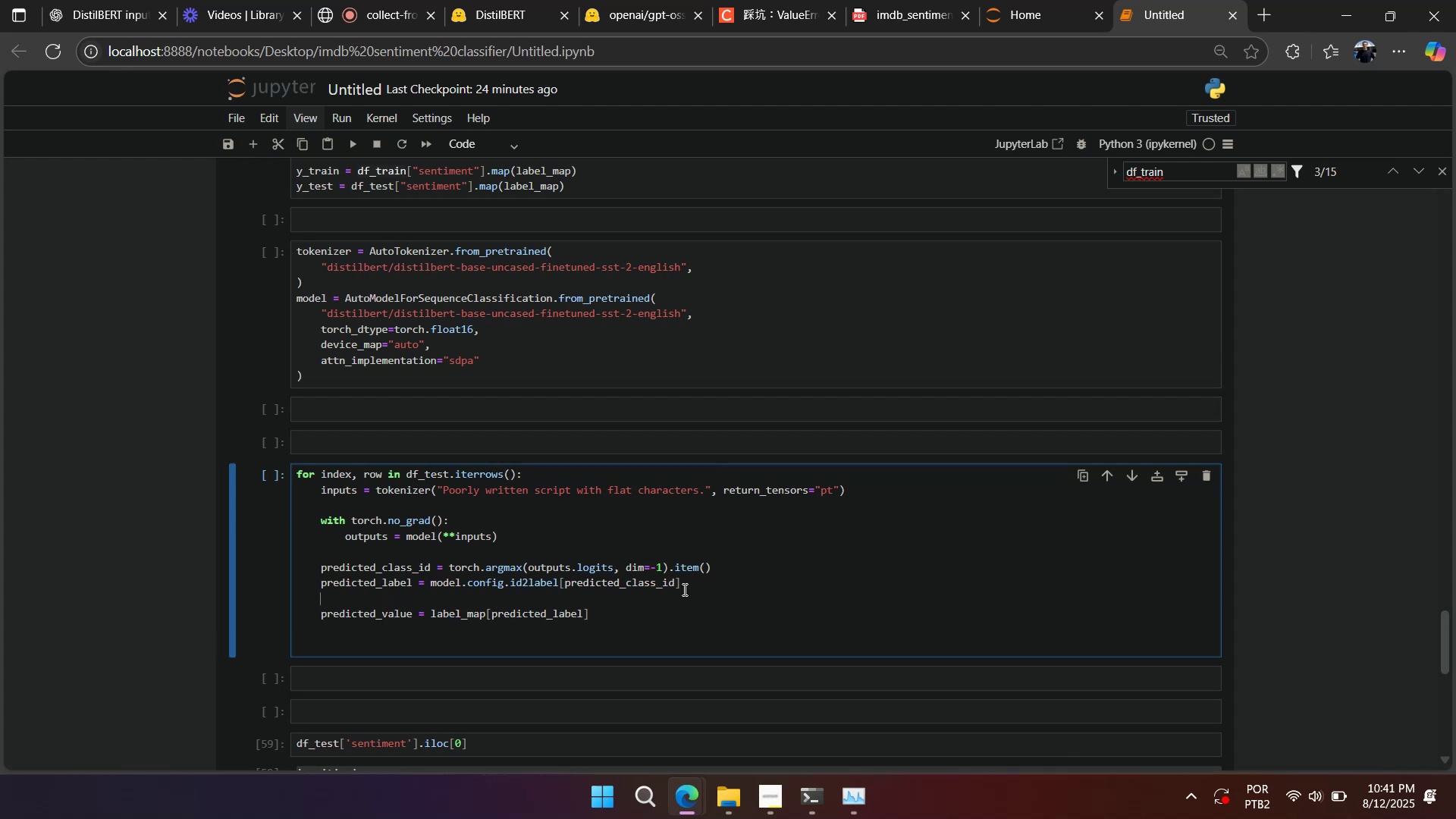 
key(Enter)
 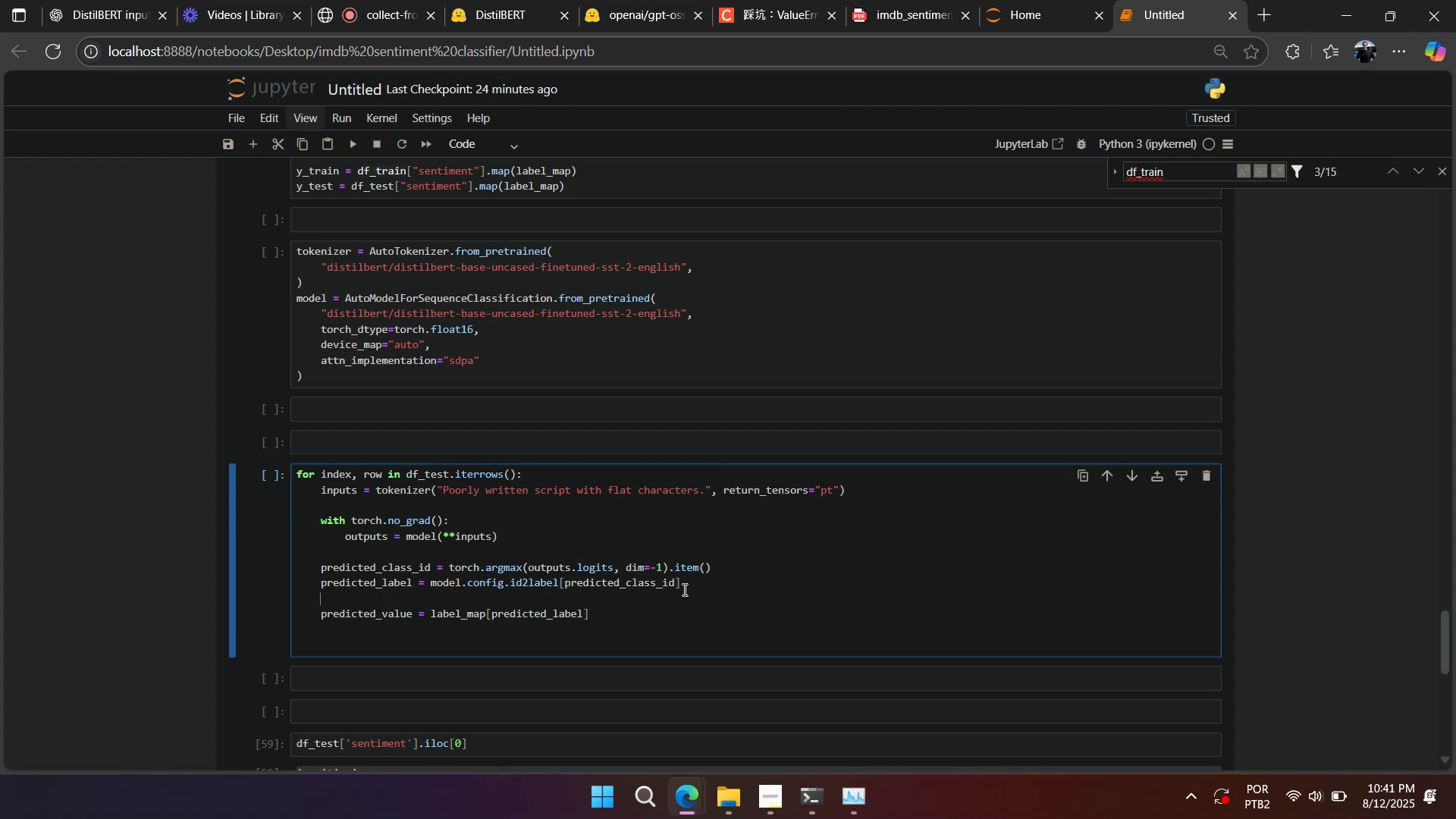 
key(Enter)
 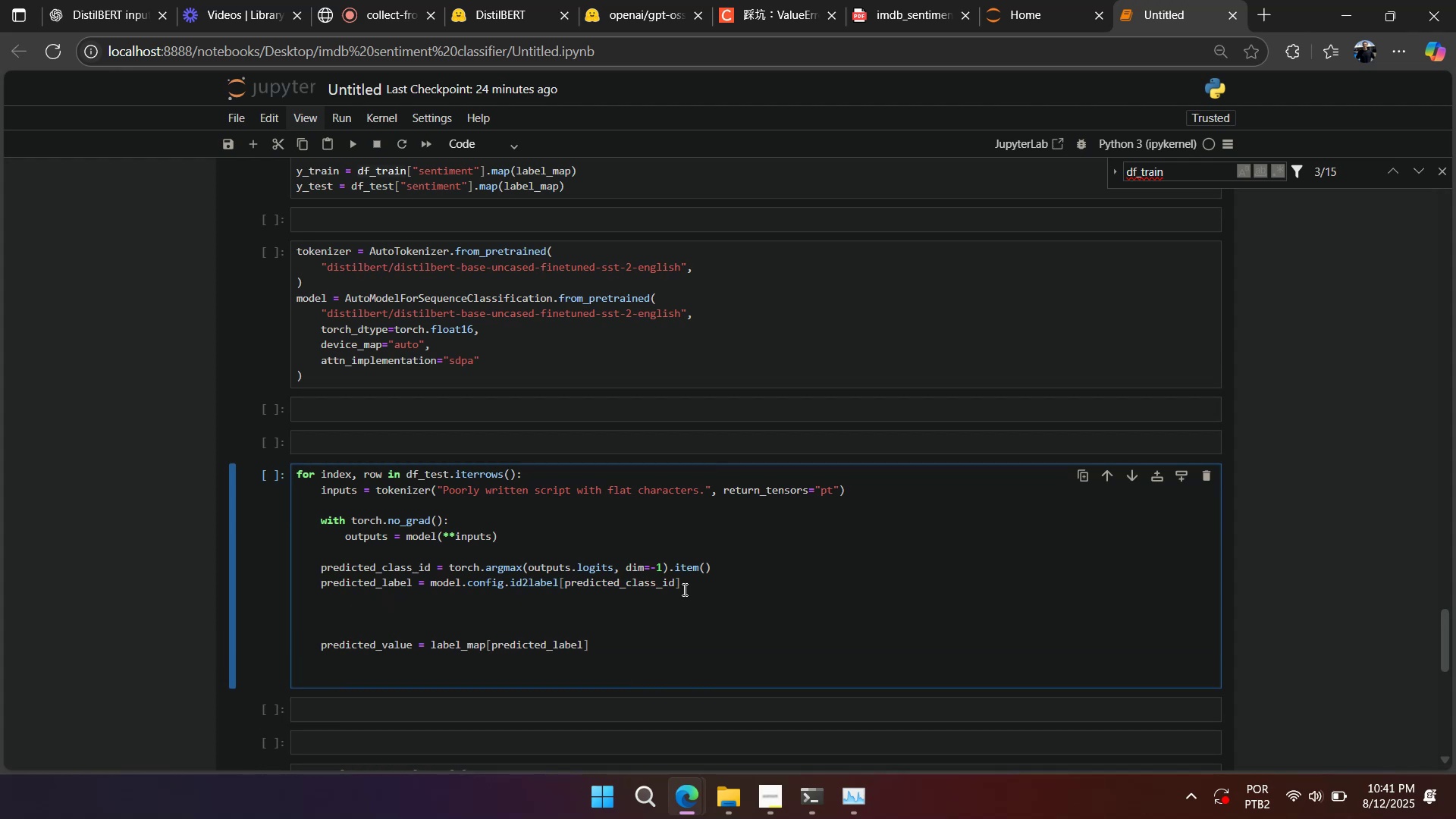 
type(original_value =)
 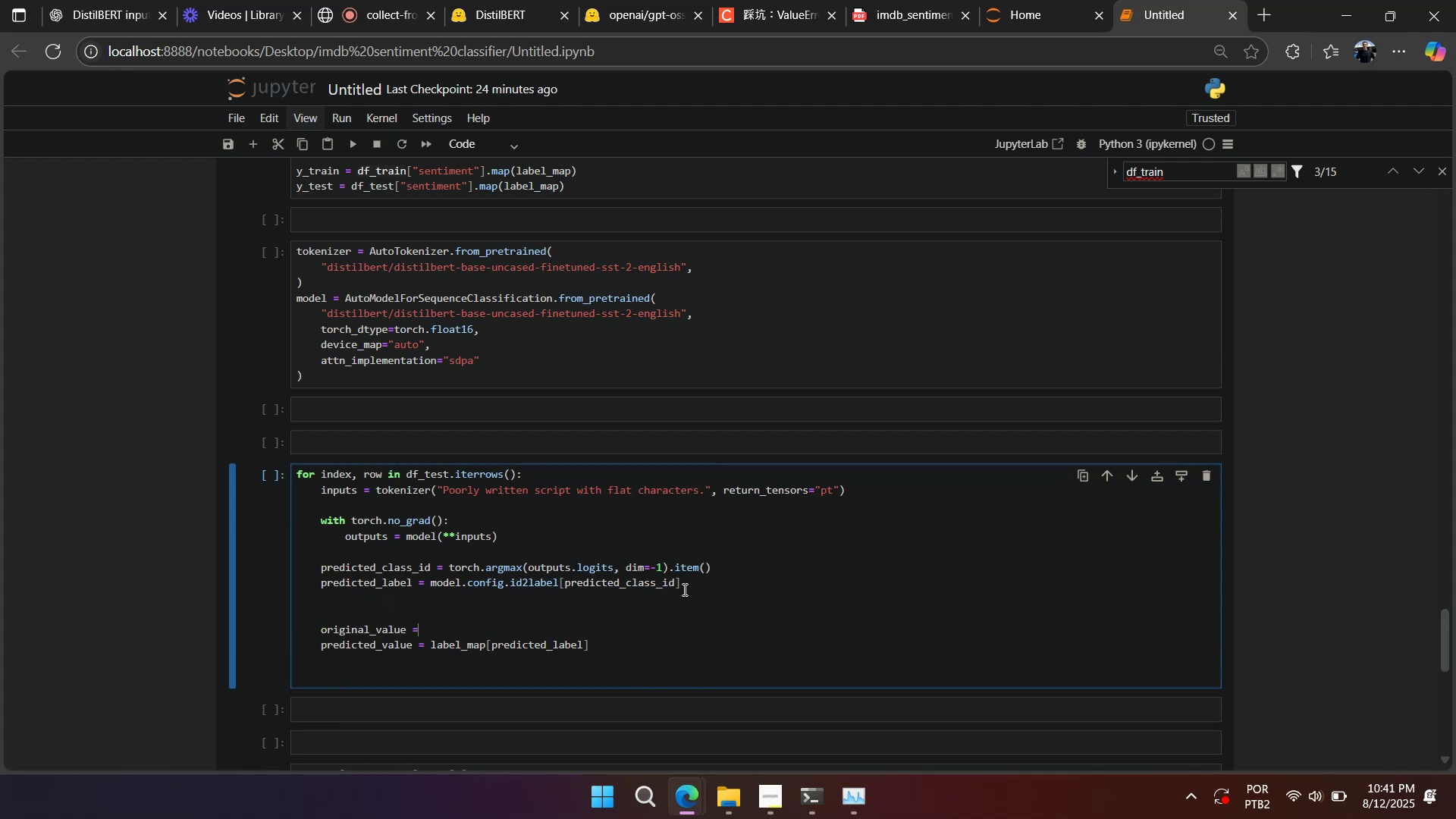 
scroll: coordinate [672, 600], scroll_direction: down, amount: 5.0
 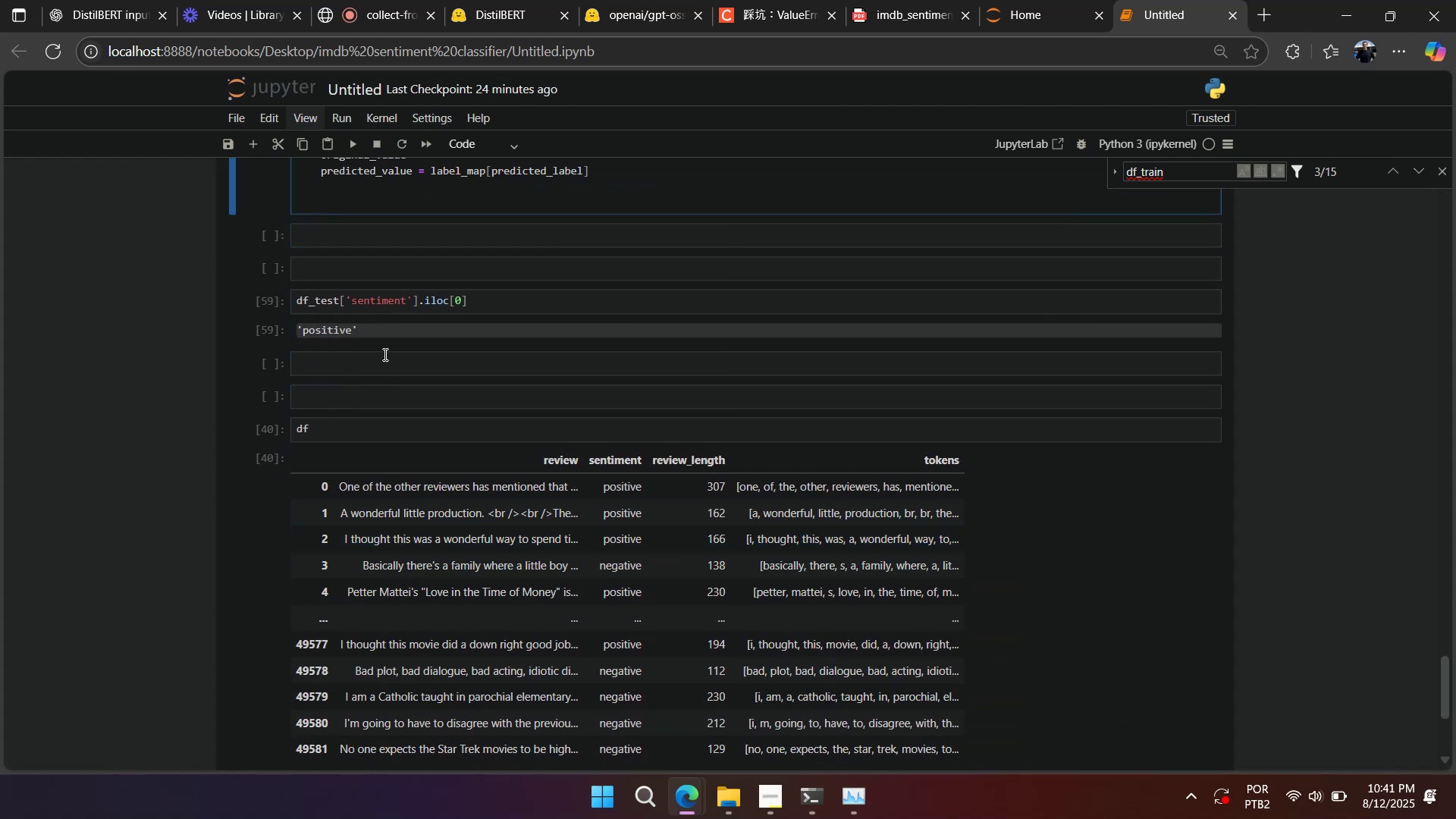 
key(Control+V)
 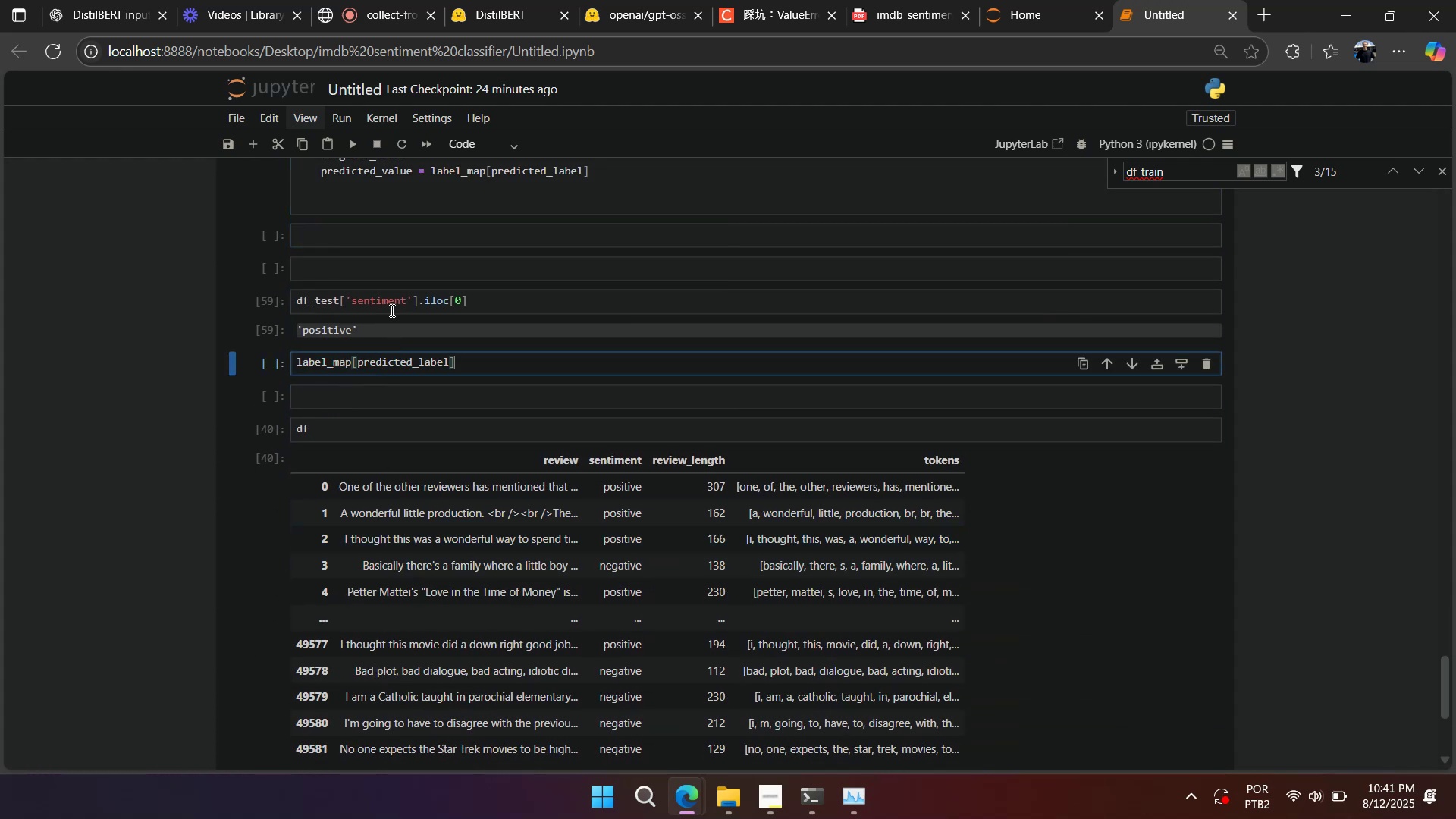 
double_click([391, 310])
 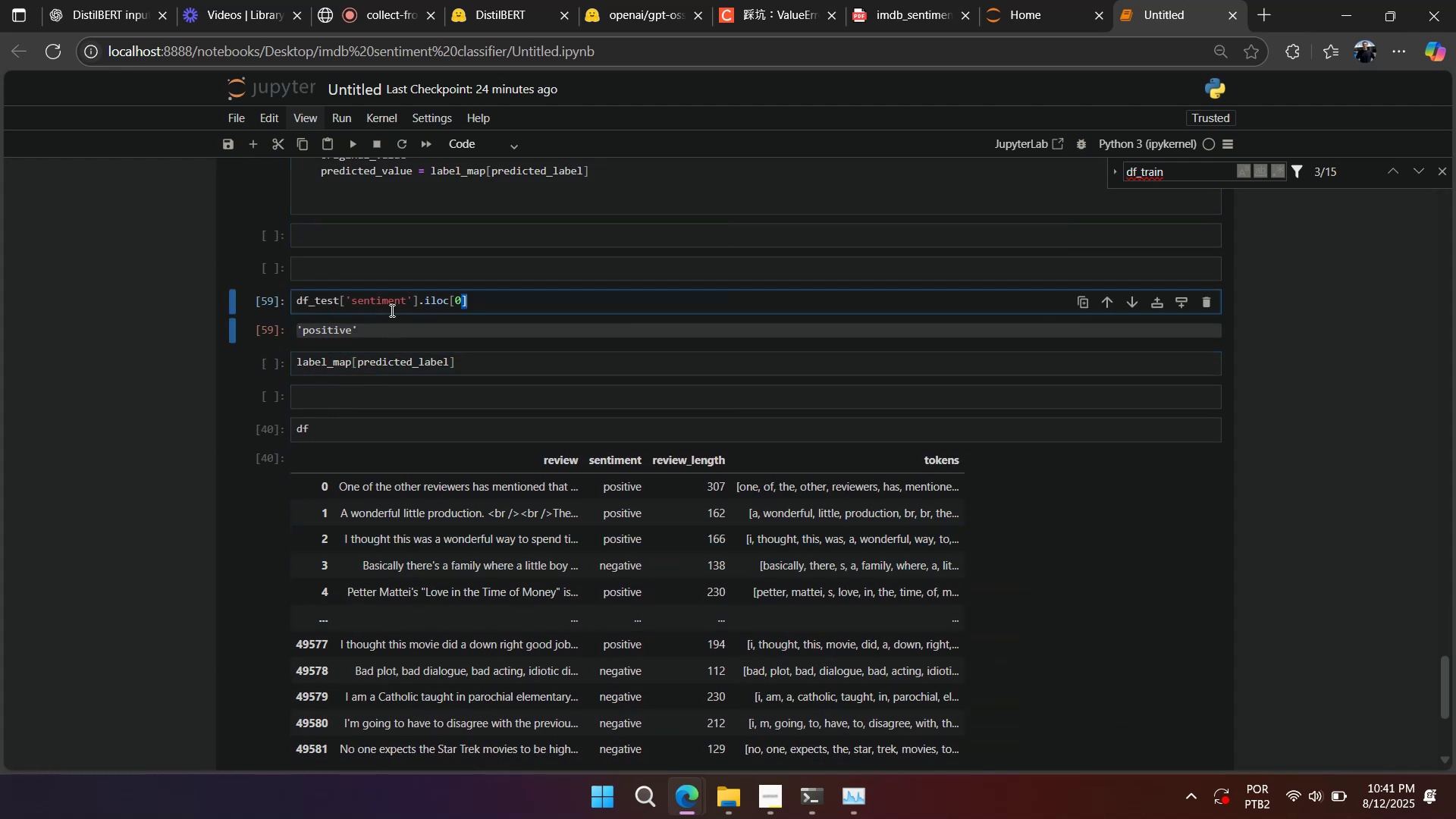 
triple_click([391, 310])
 